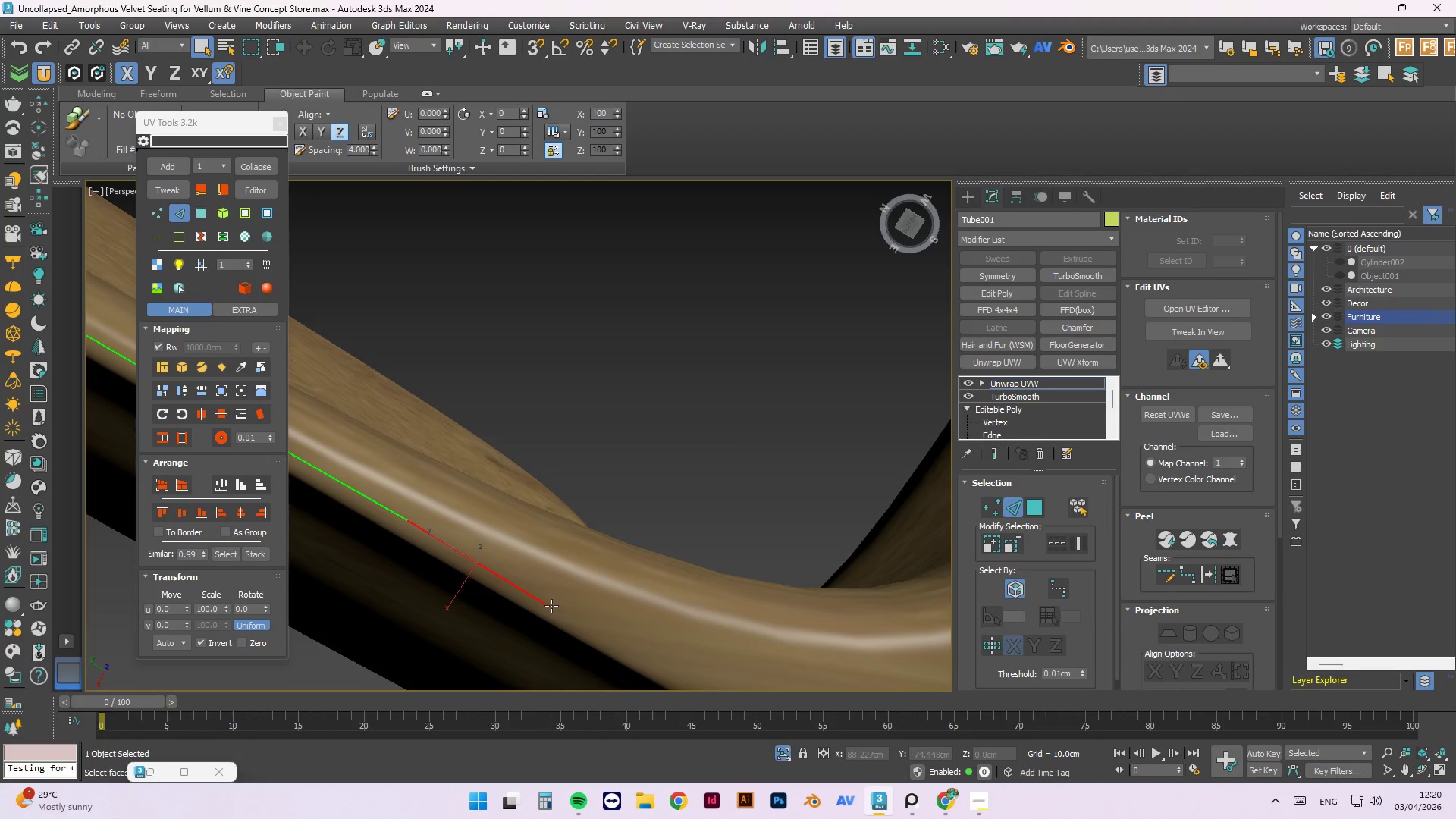 
left_click([551, 607])
 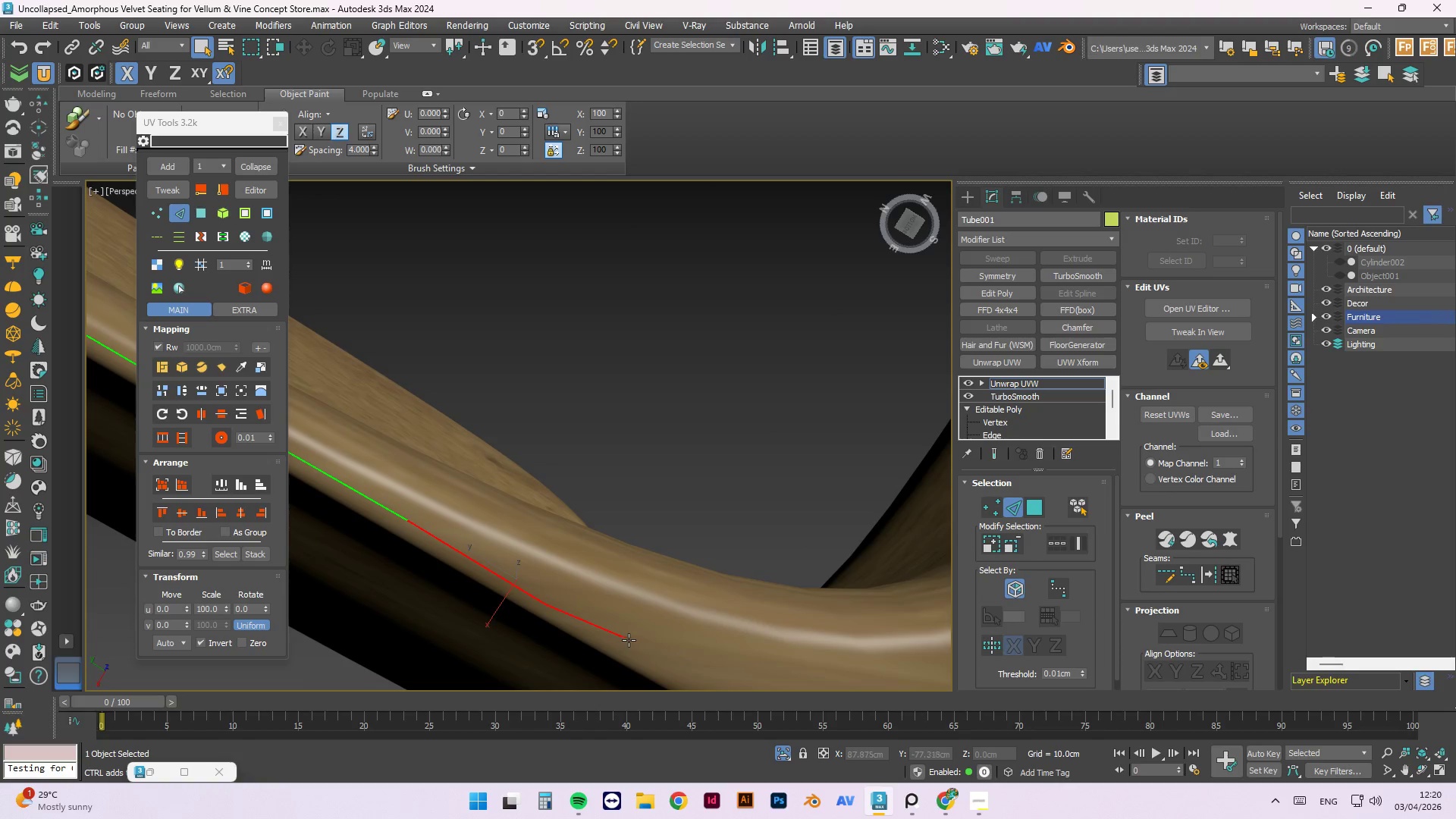 
left_click([632, 640])
 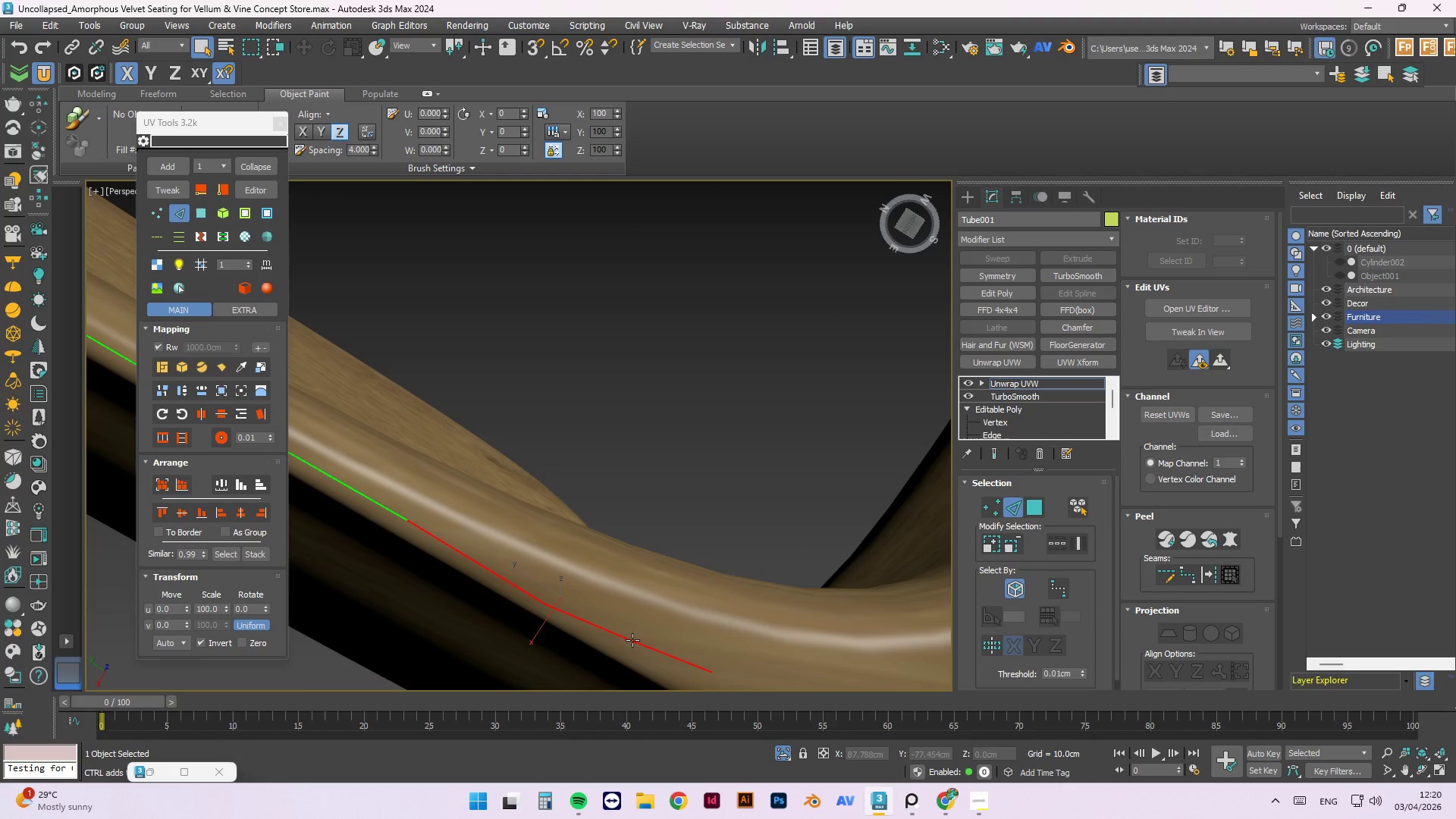 
hold_key(key=ControlLeft, duration=1.44)
 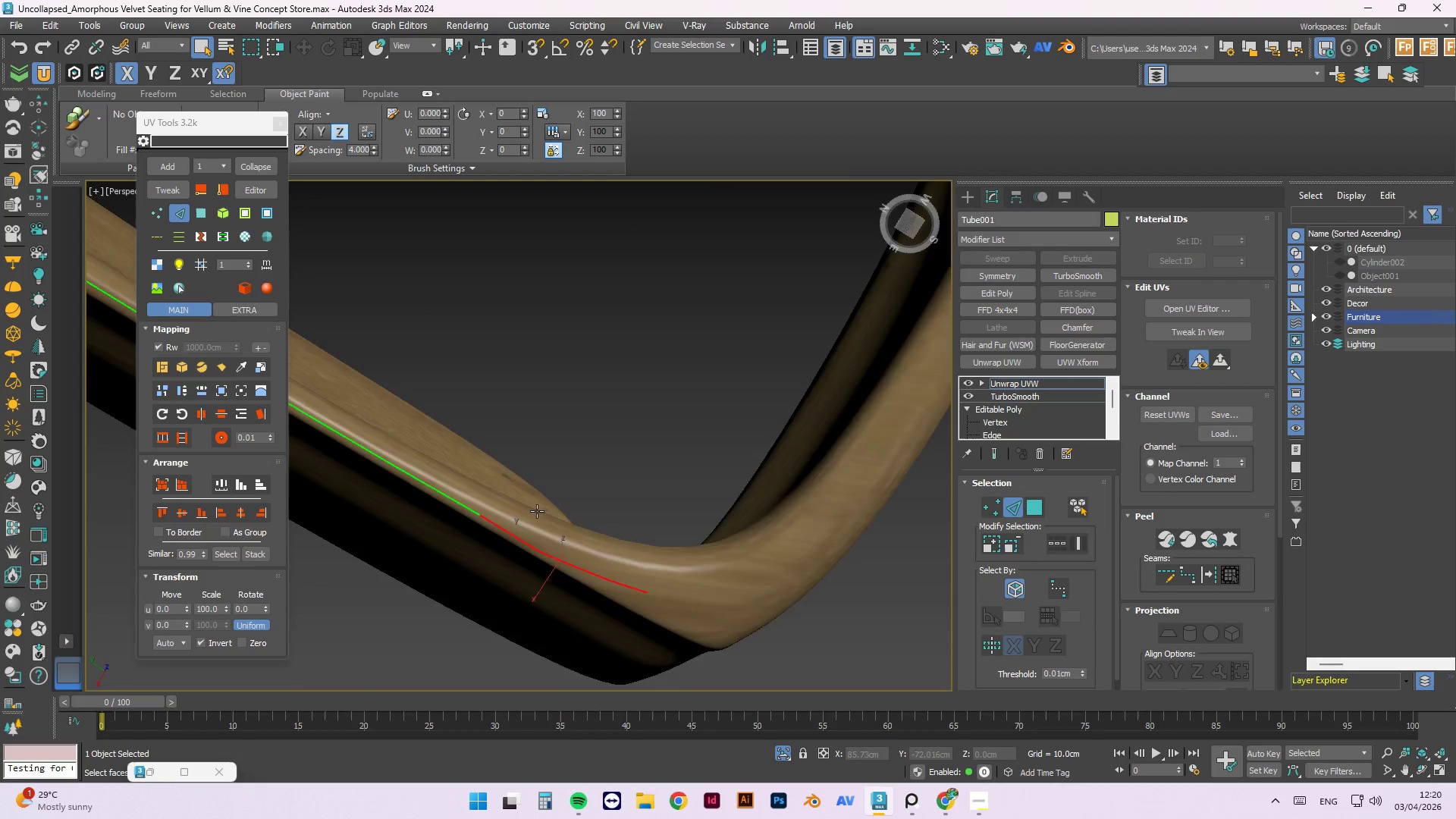 
hold_key(key=ControlLeft, duration=1.5)
 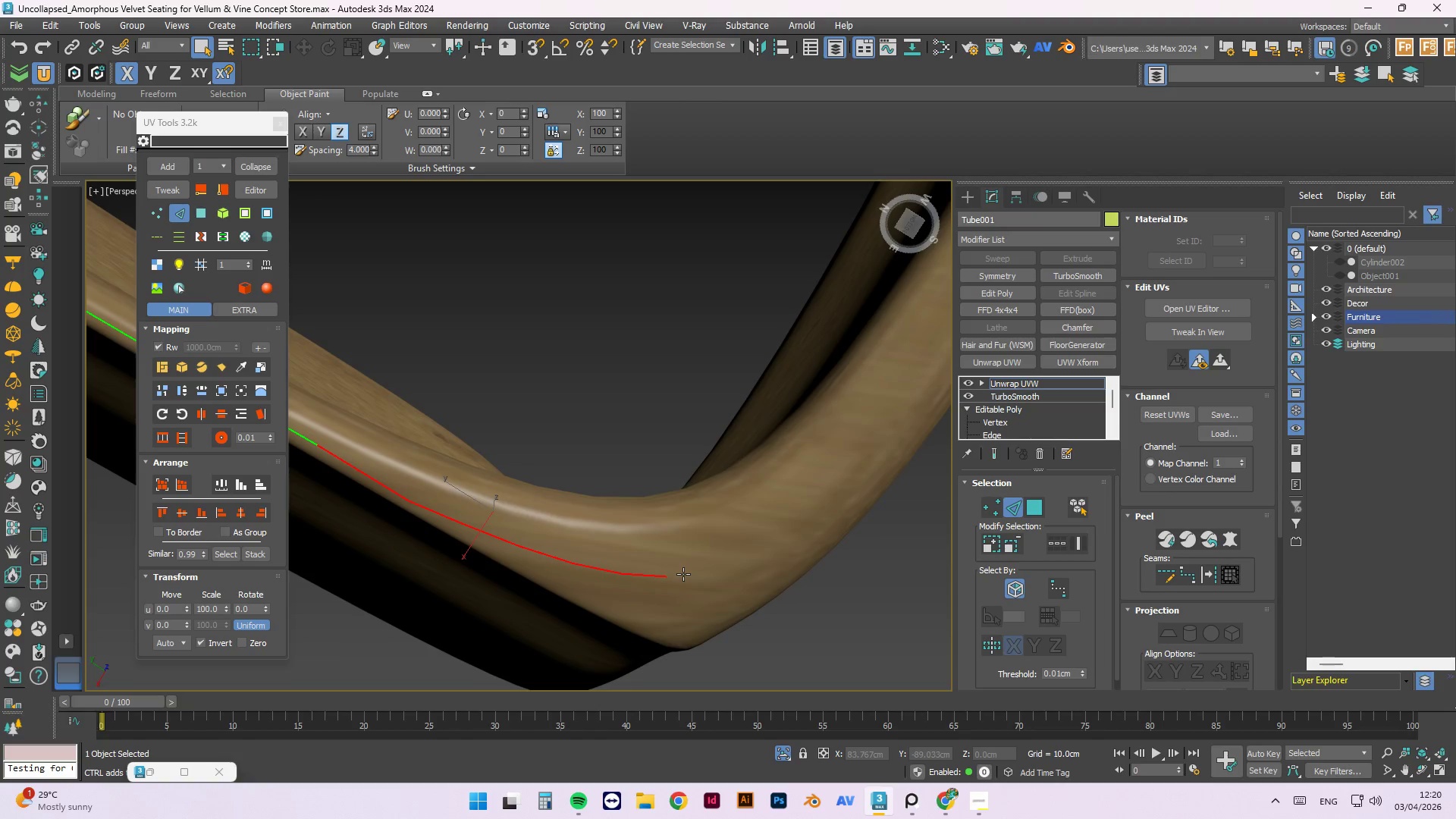 
scroll: coordinate [640, 568], scroll_direction: down, amount: 1.0
 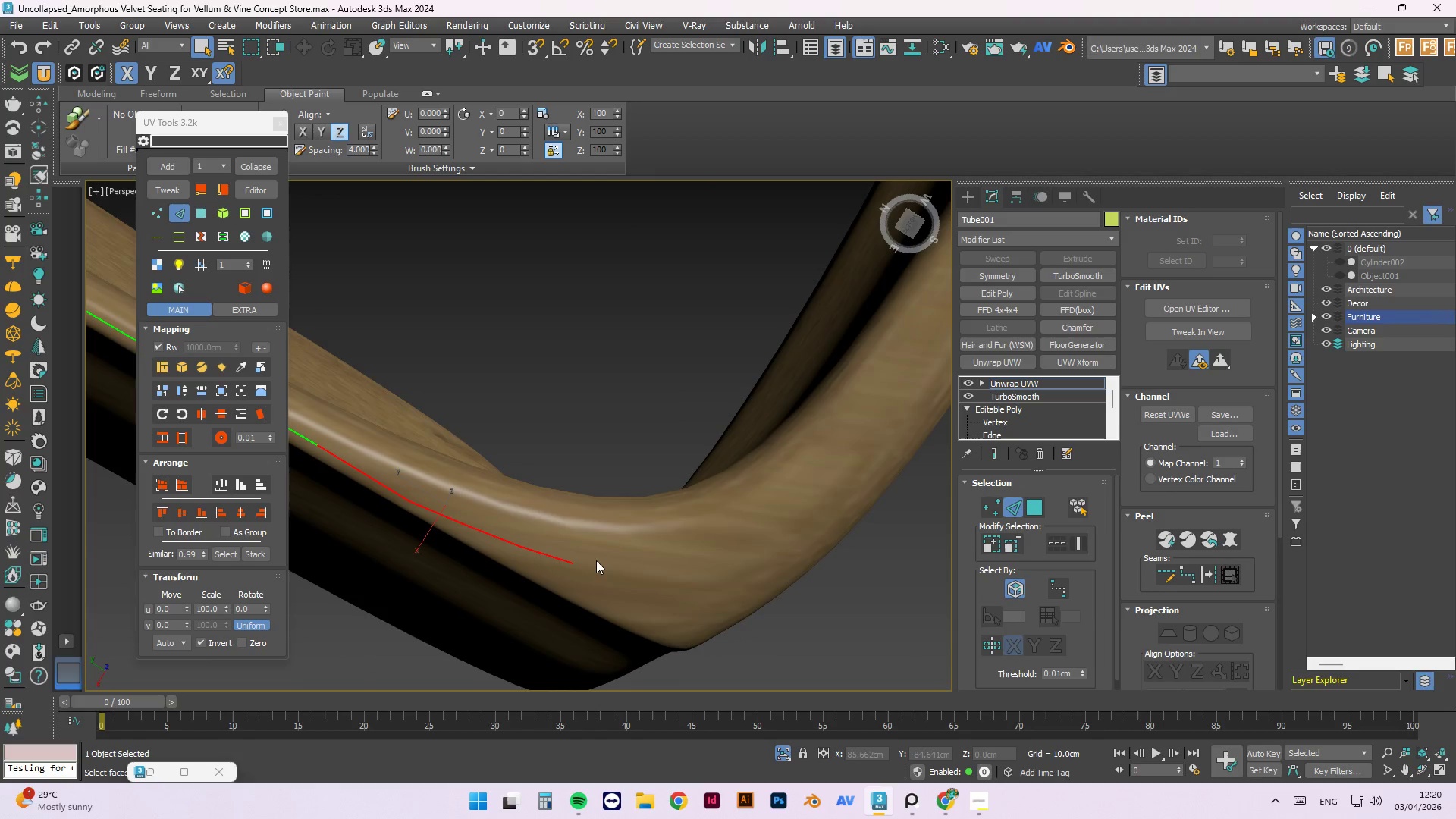 
left_click([594, 568])
 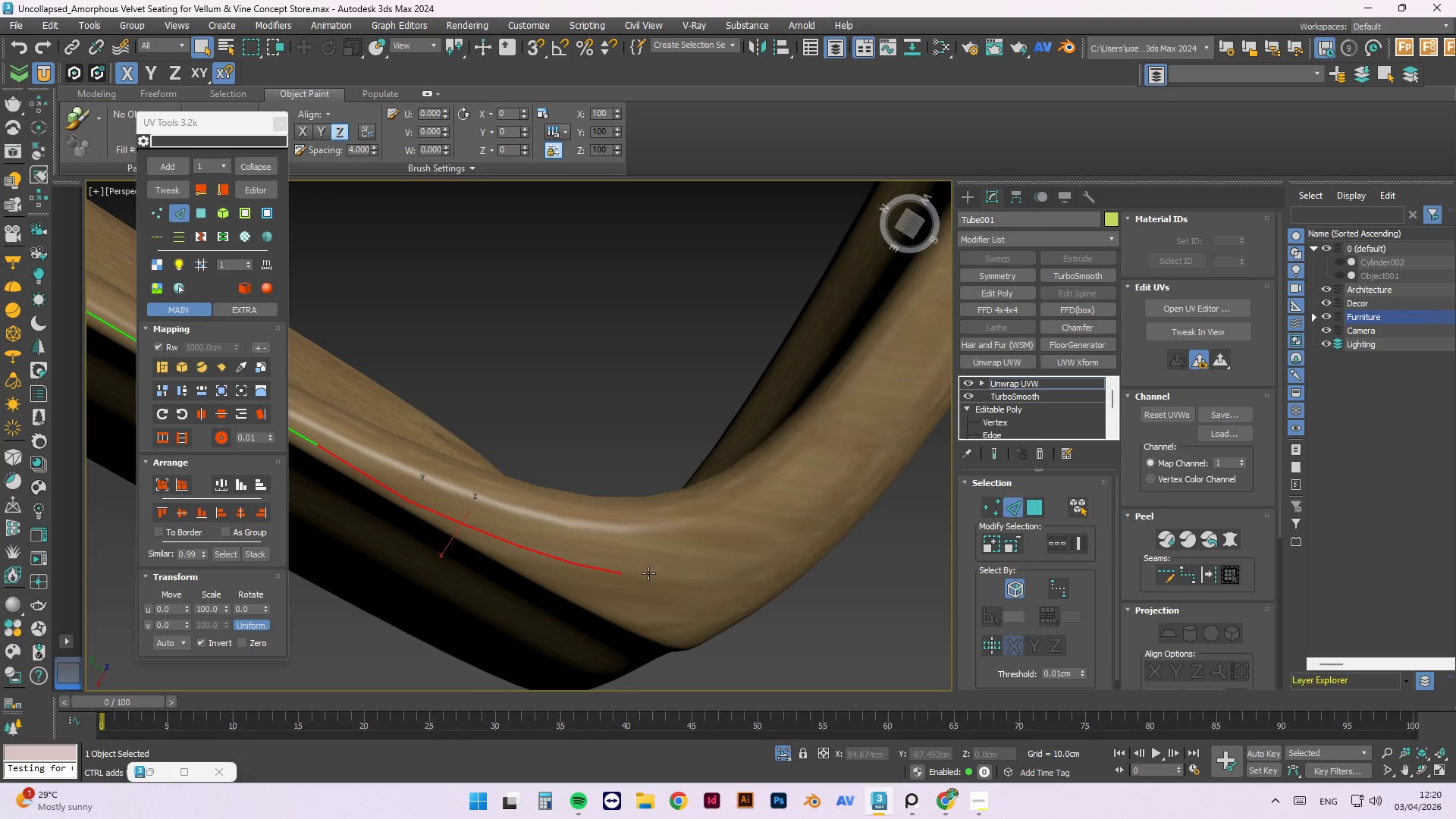 
hold_key(key=ControlLeft, duration=1.5)
left_click([645, 573])
 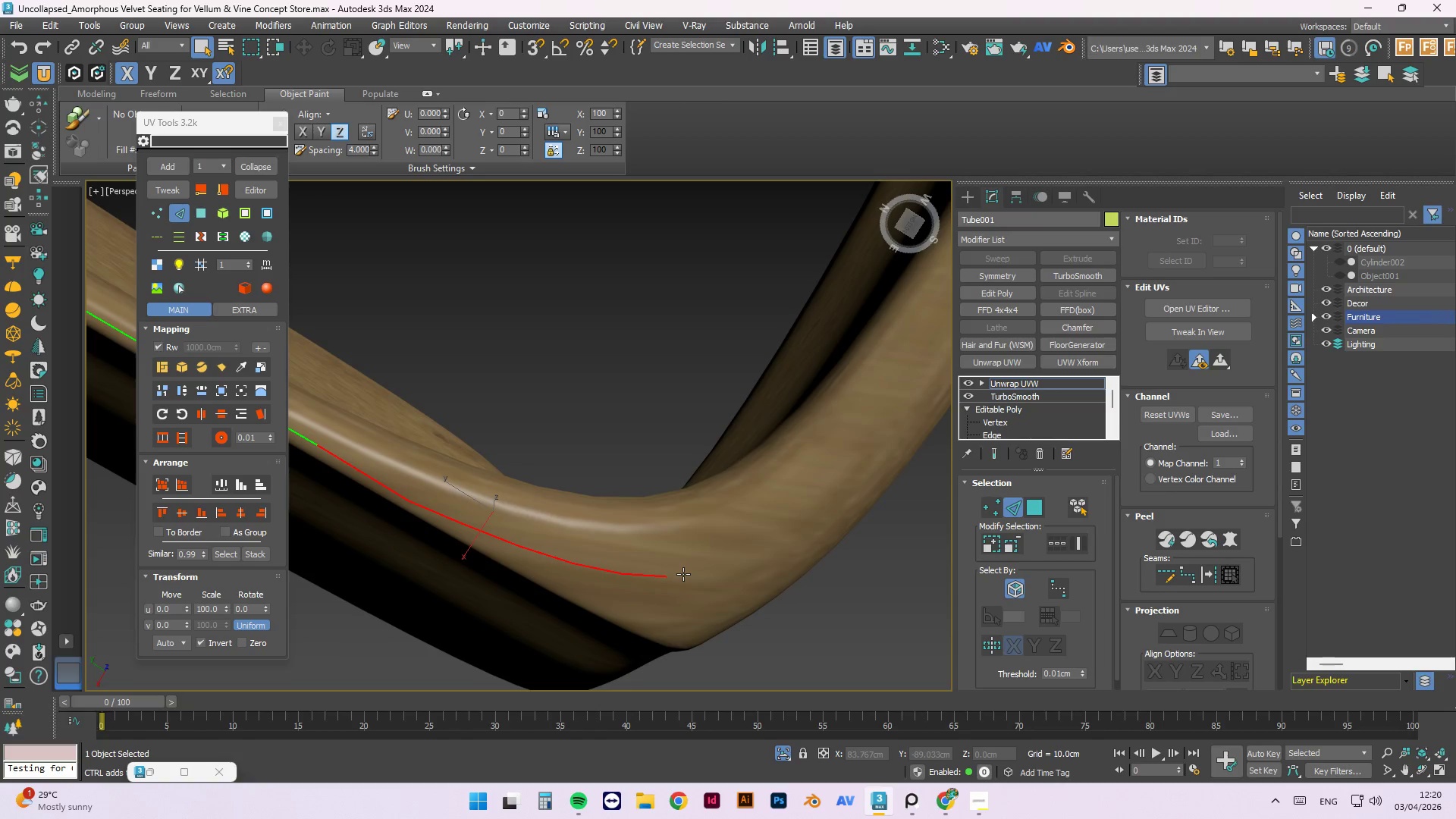 
left_click([683, 574])
 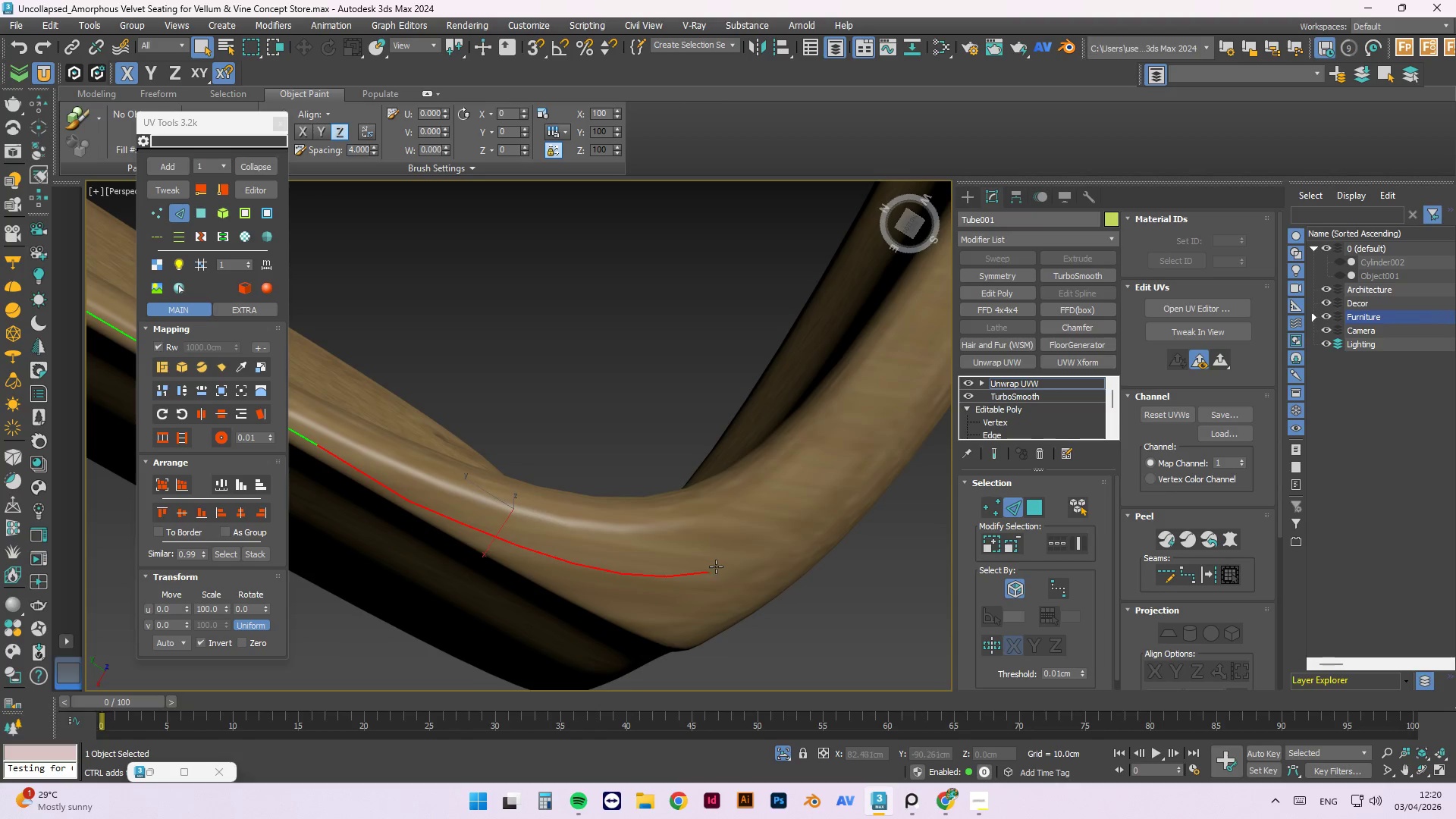 
hold_key(key=ControlLeft, duration=1.5)
left_click([718, 566])
 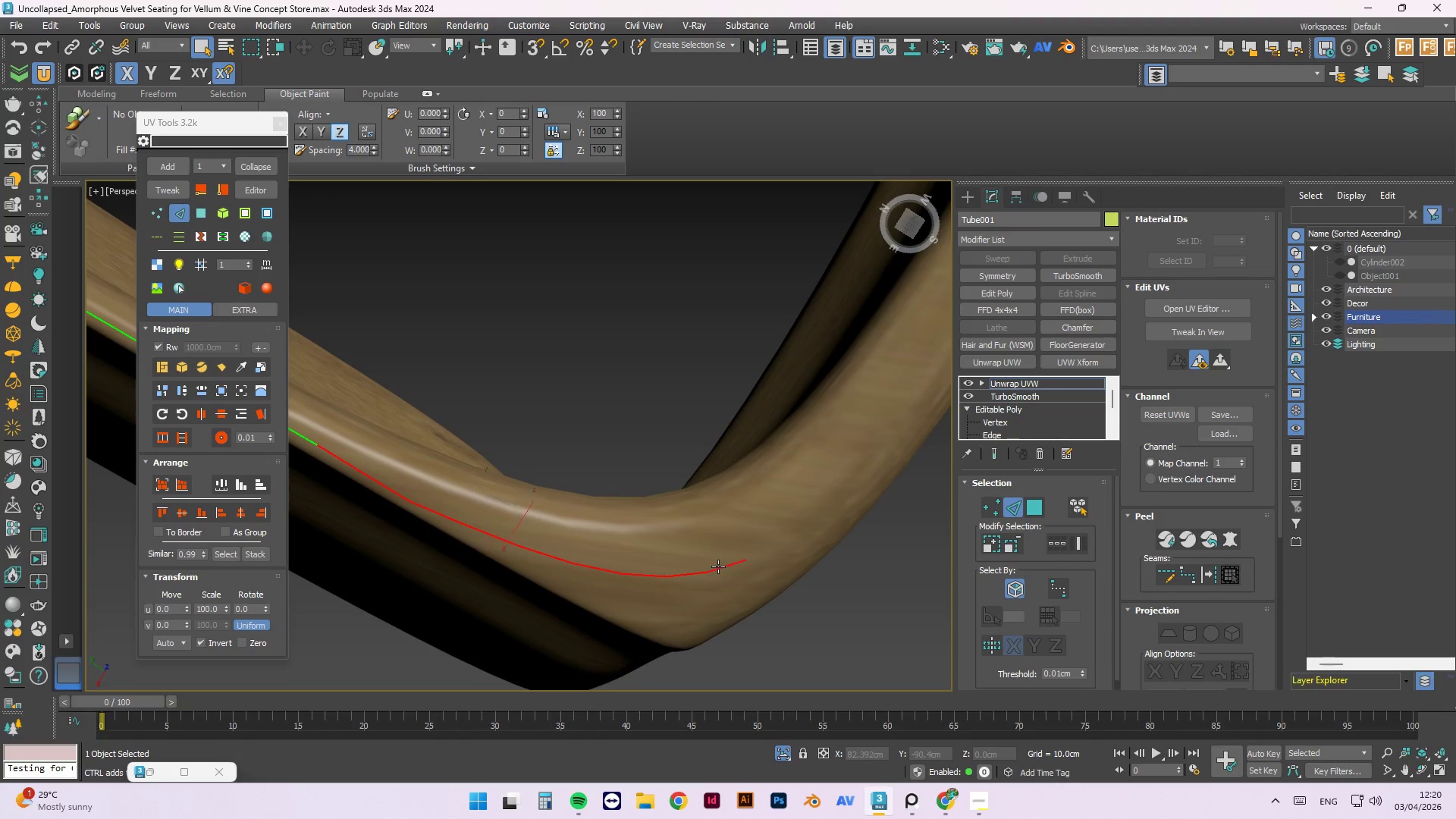 
left_click([752, 555])
 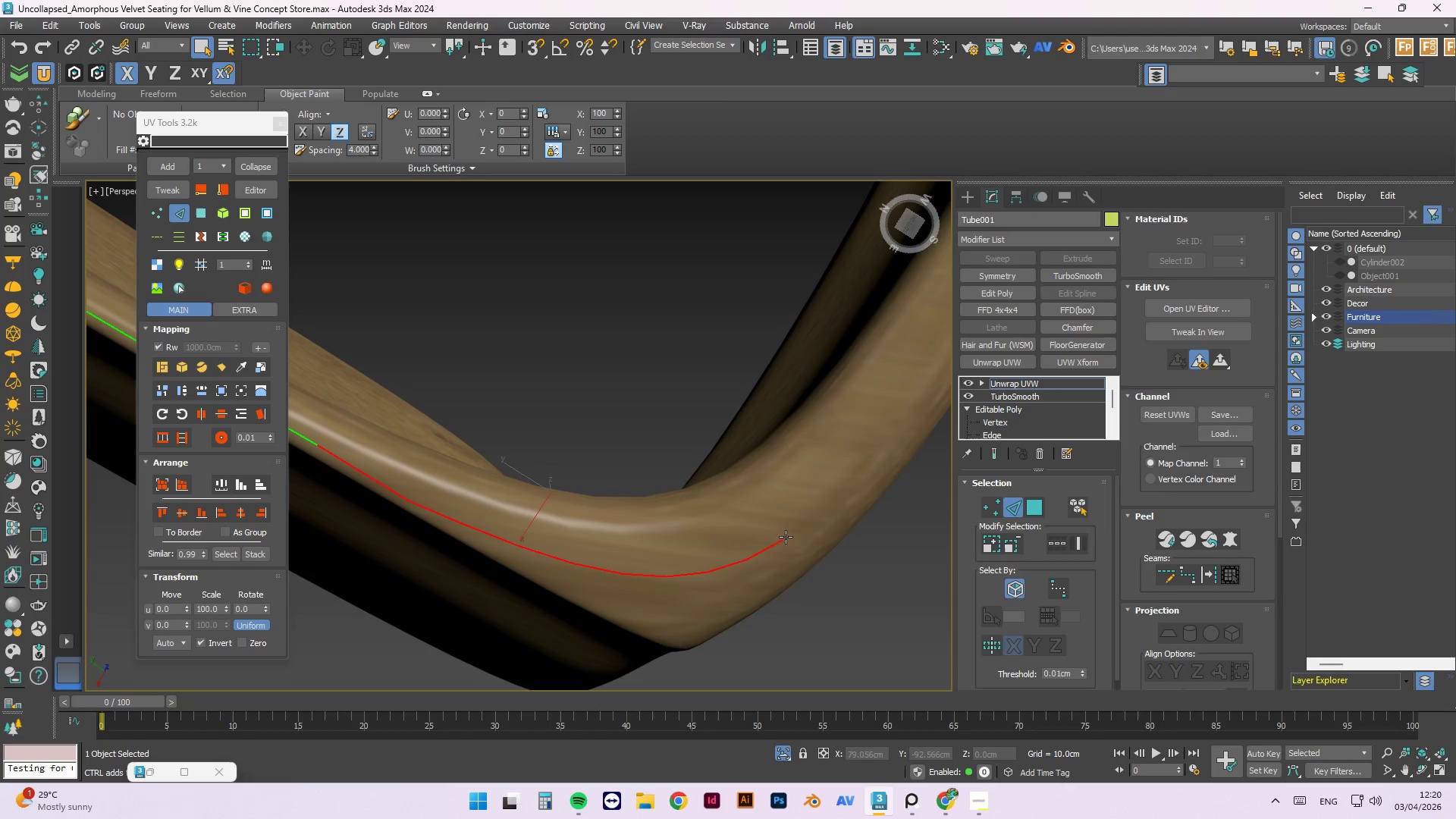 
hold_key(key=ControlLeft, duration=0.39)
left_click([790, 532])
 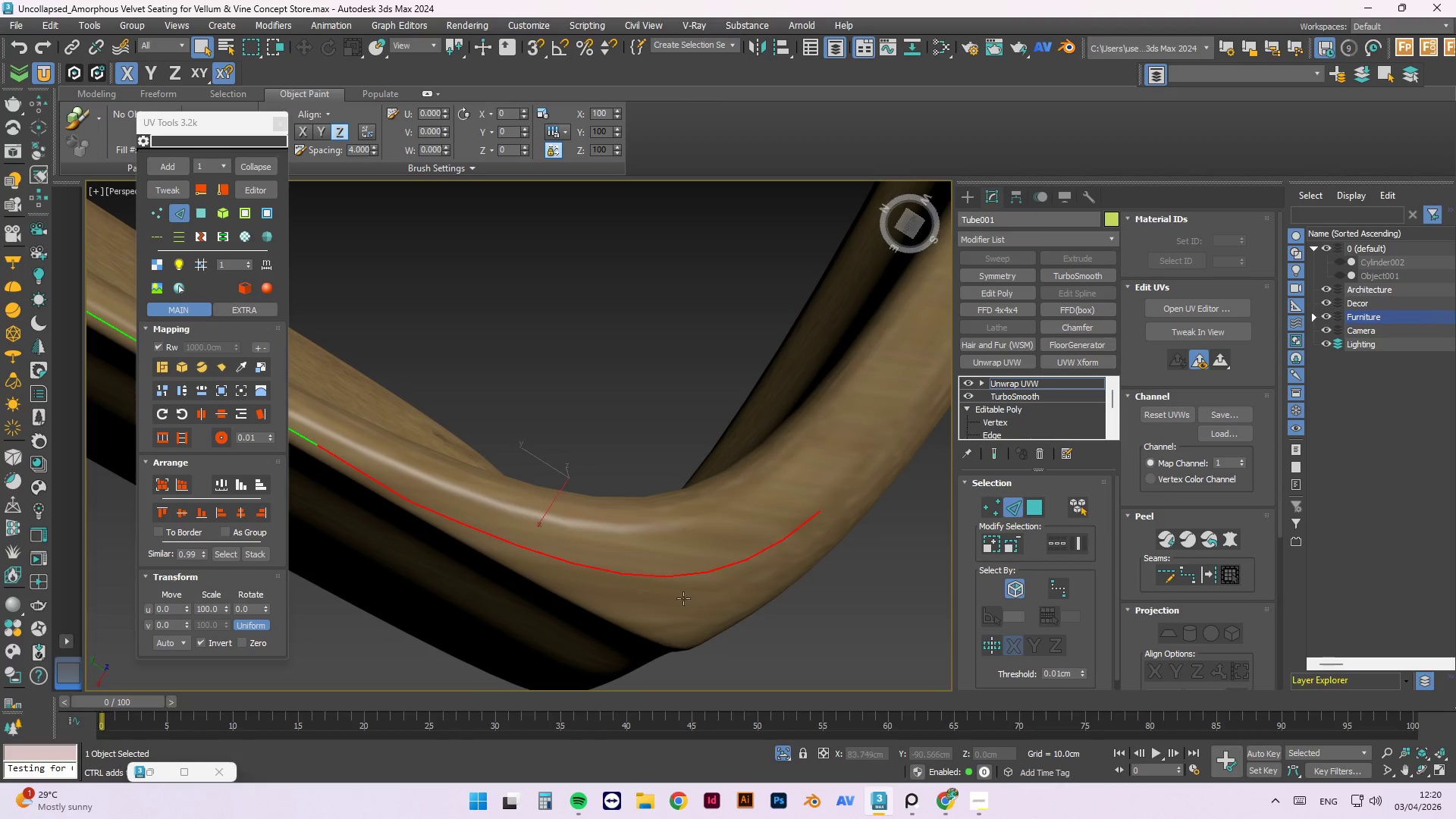 
hold_key(key=ControlLeft, duration=2.03)
scroll: coordinate [701, 584], scroll_direction: down, amount: 5.0
 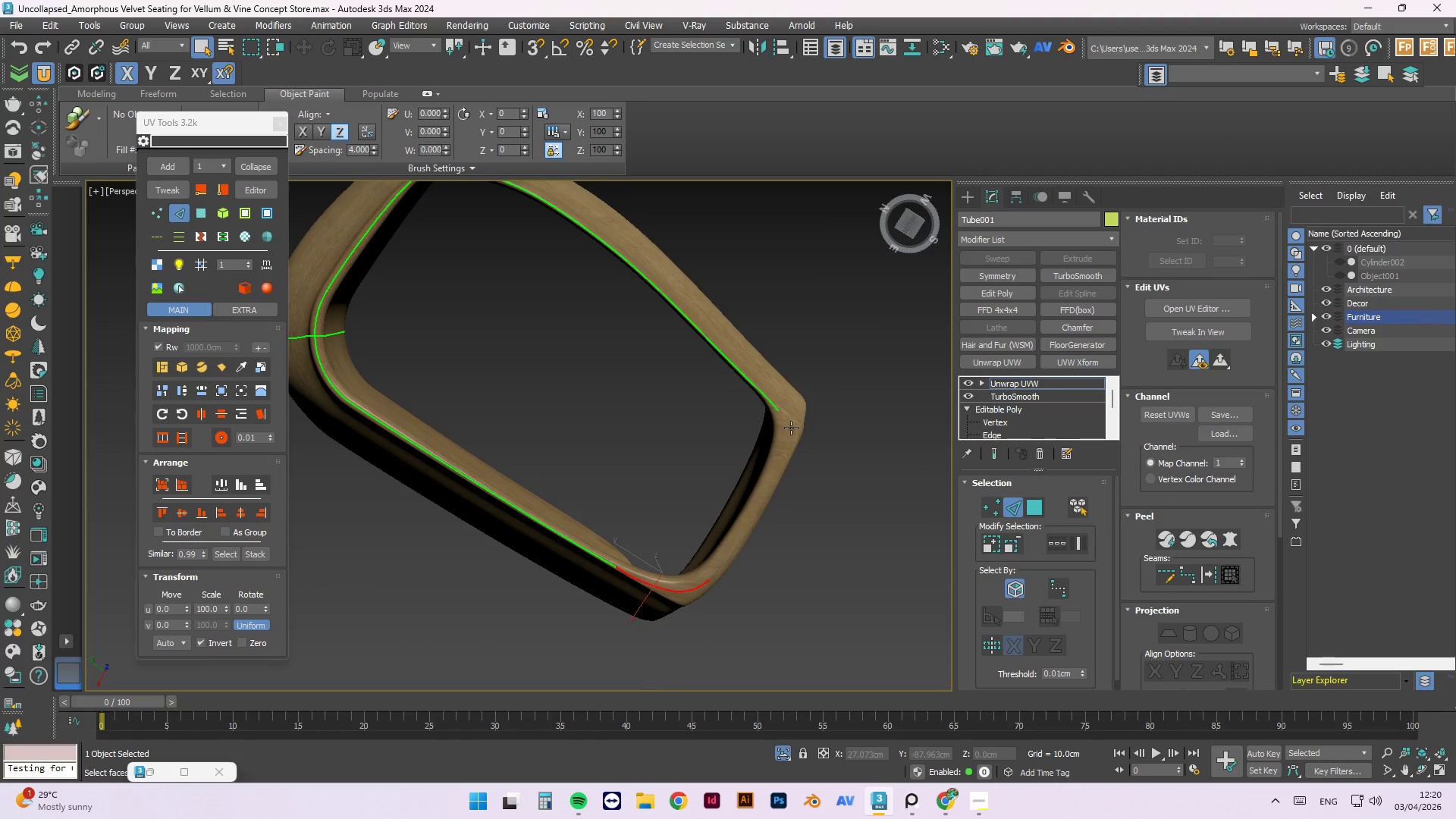 
hold_key(key=ControlLeft, duration=1.25)
 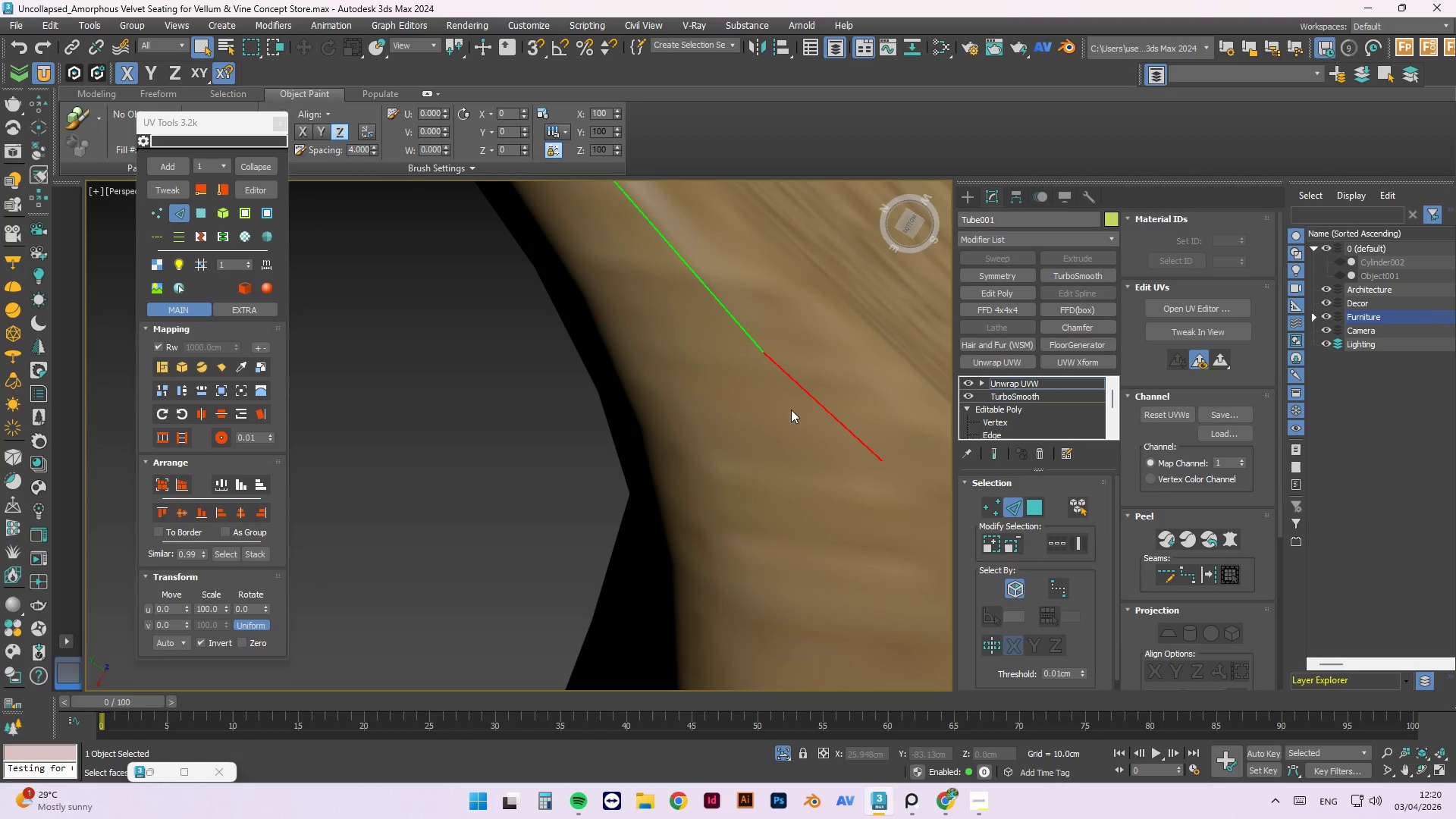 
scroll: coordinate [775, 404], scroll_direction: up, amount: 4.0
 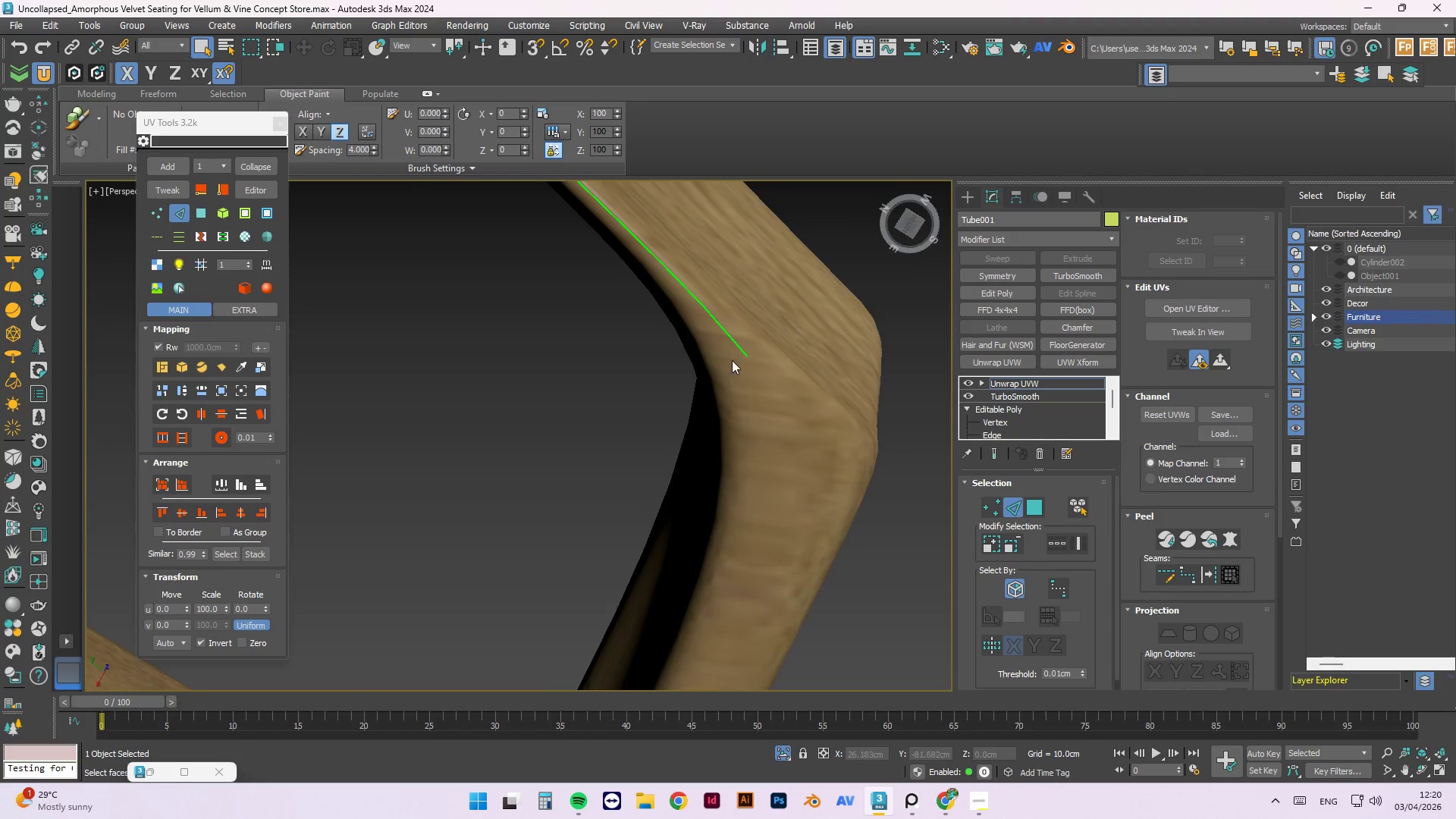 
left_click([755, 362])
 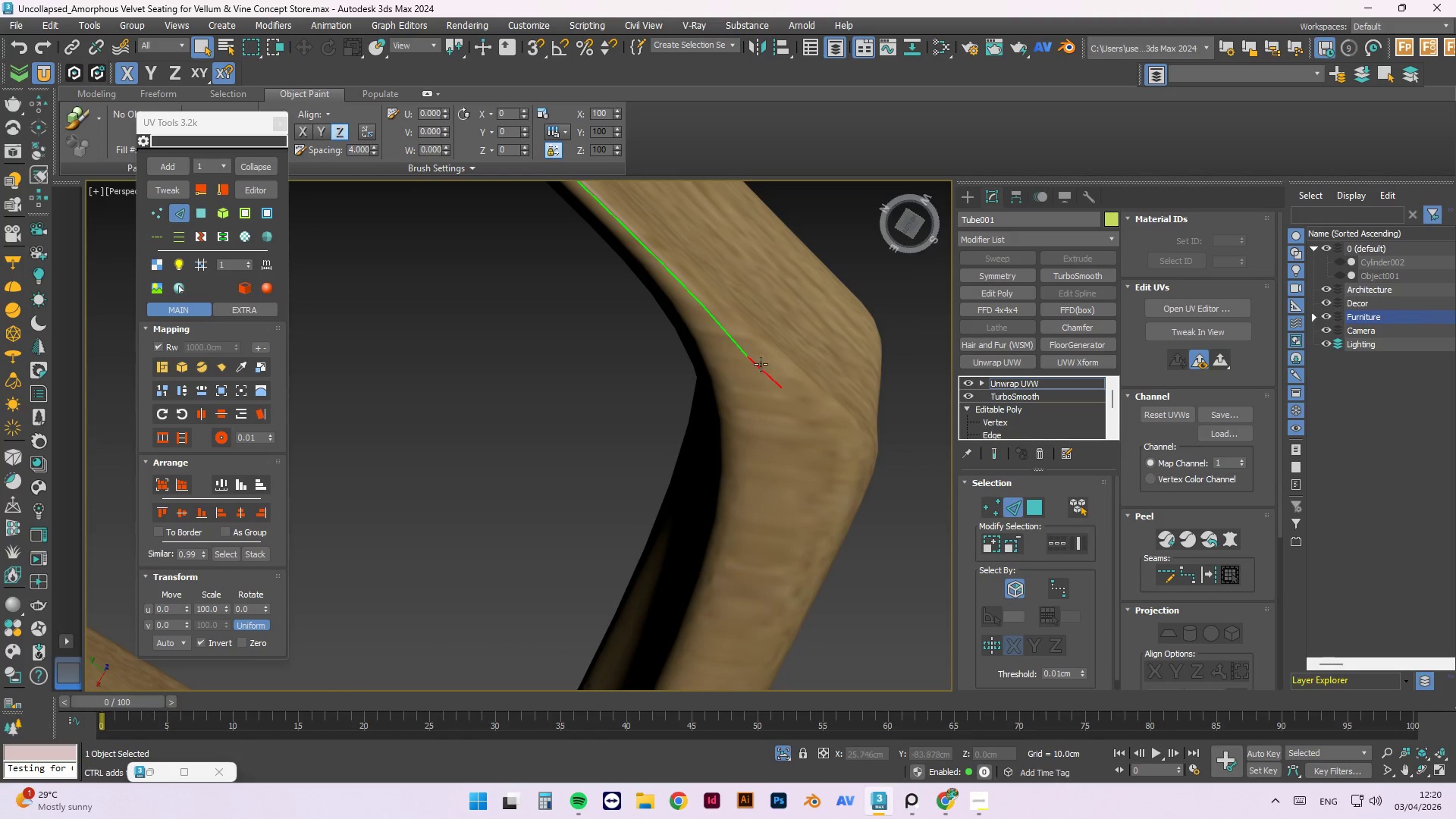 
scroll: coordinate [742, 363], scroll_direction: up, amount: 3.0
 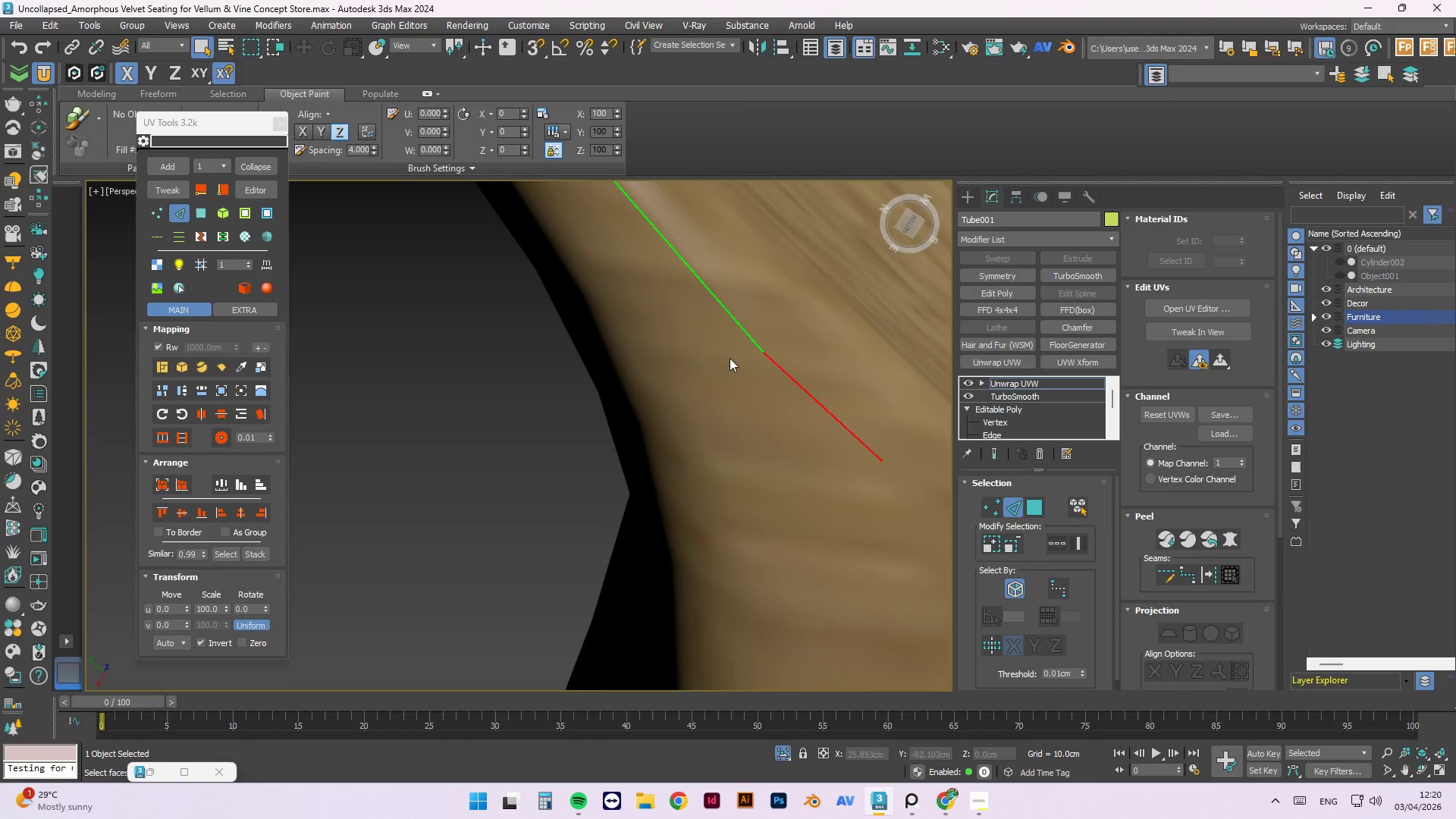 
hold_key(key=ControlLeft, duration=1.5)
 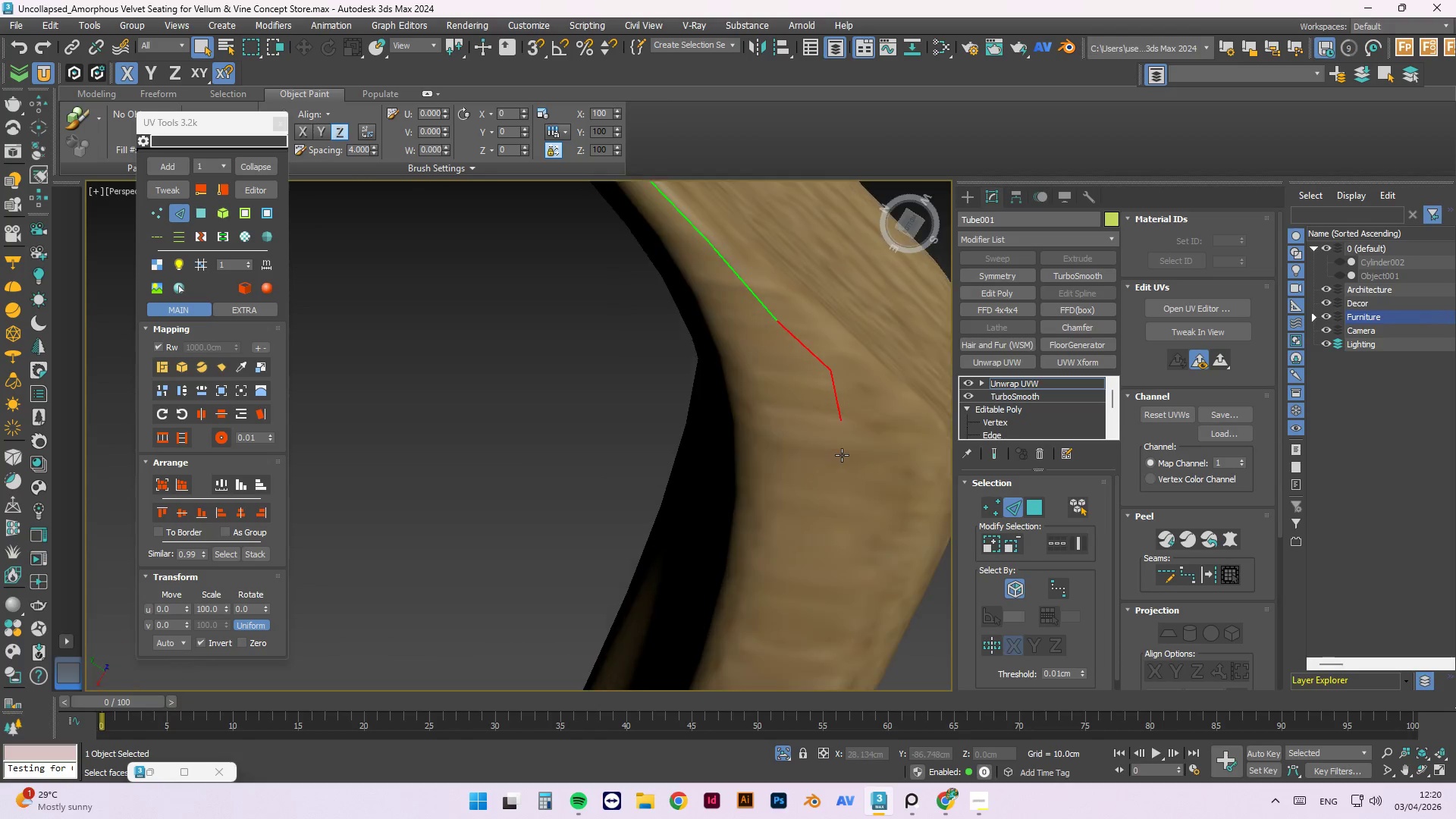 
scroll: coordinate [730, 358], scroll_direction: down, amount: 1.0
 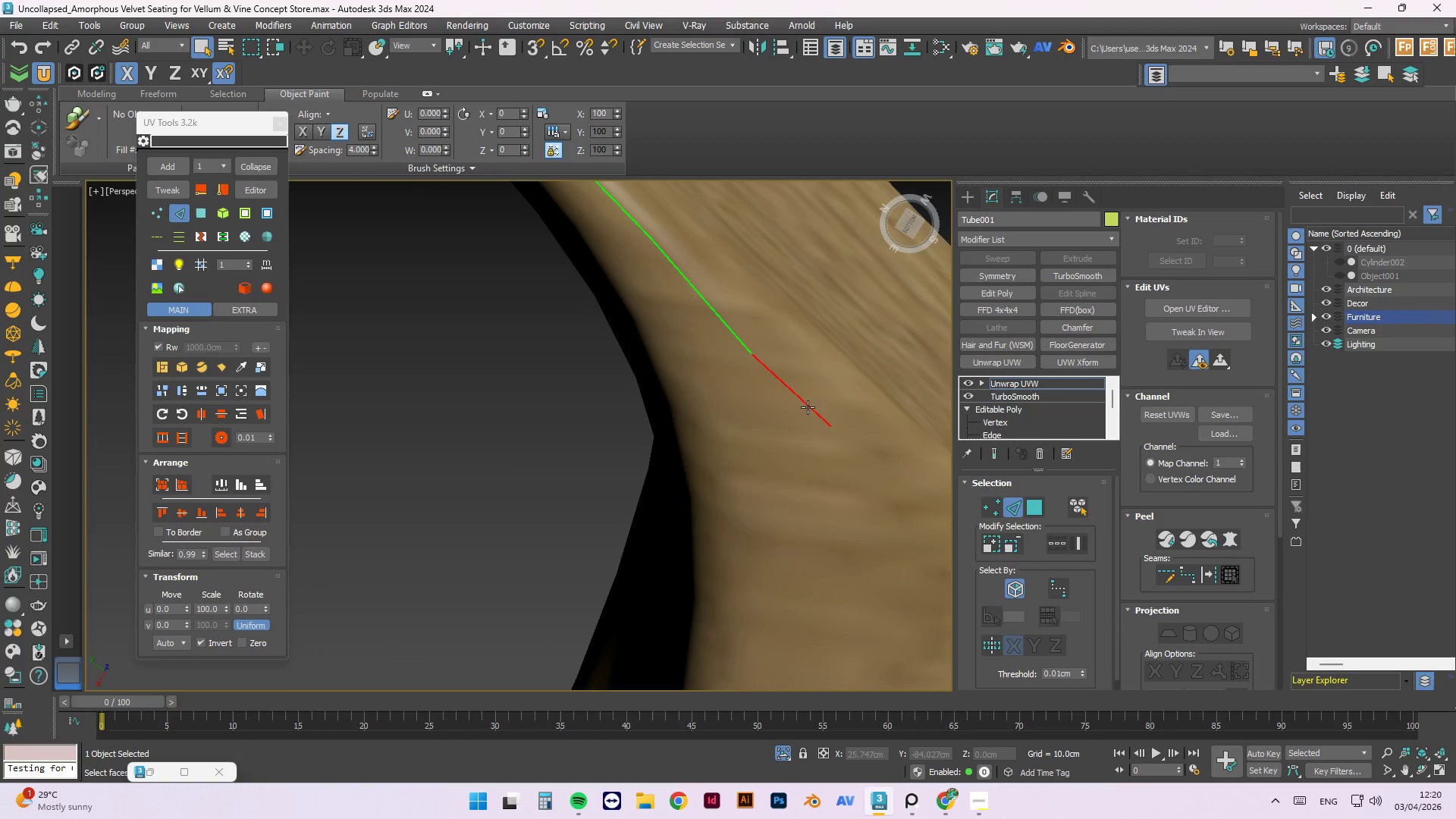 
left_click([836, 435])
 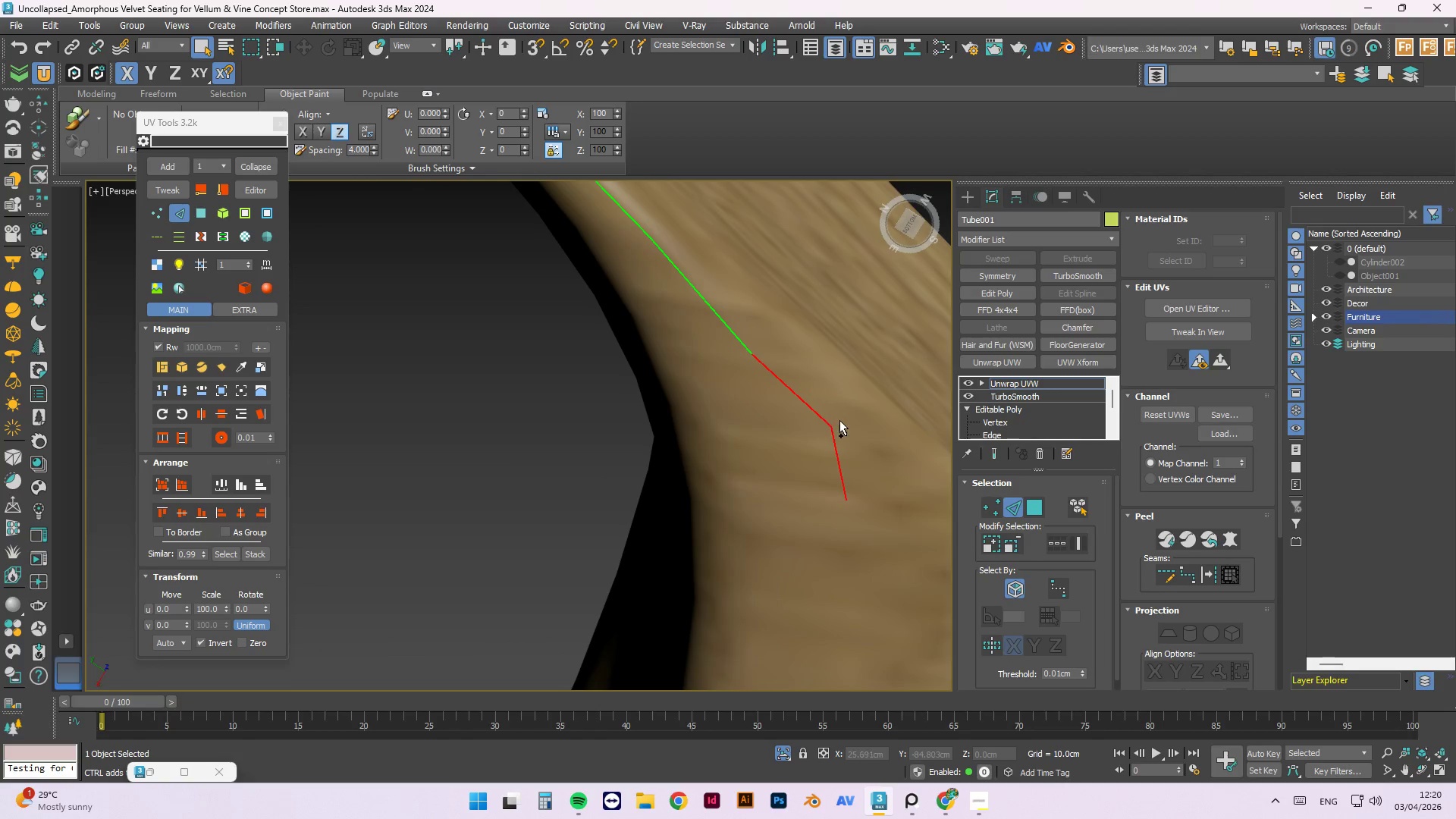 
key(Control+ControlLeft)
 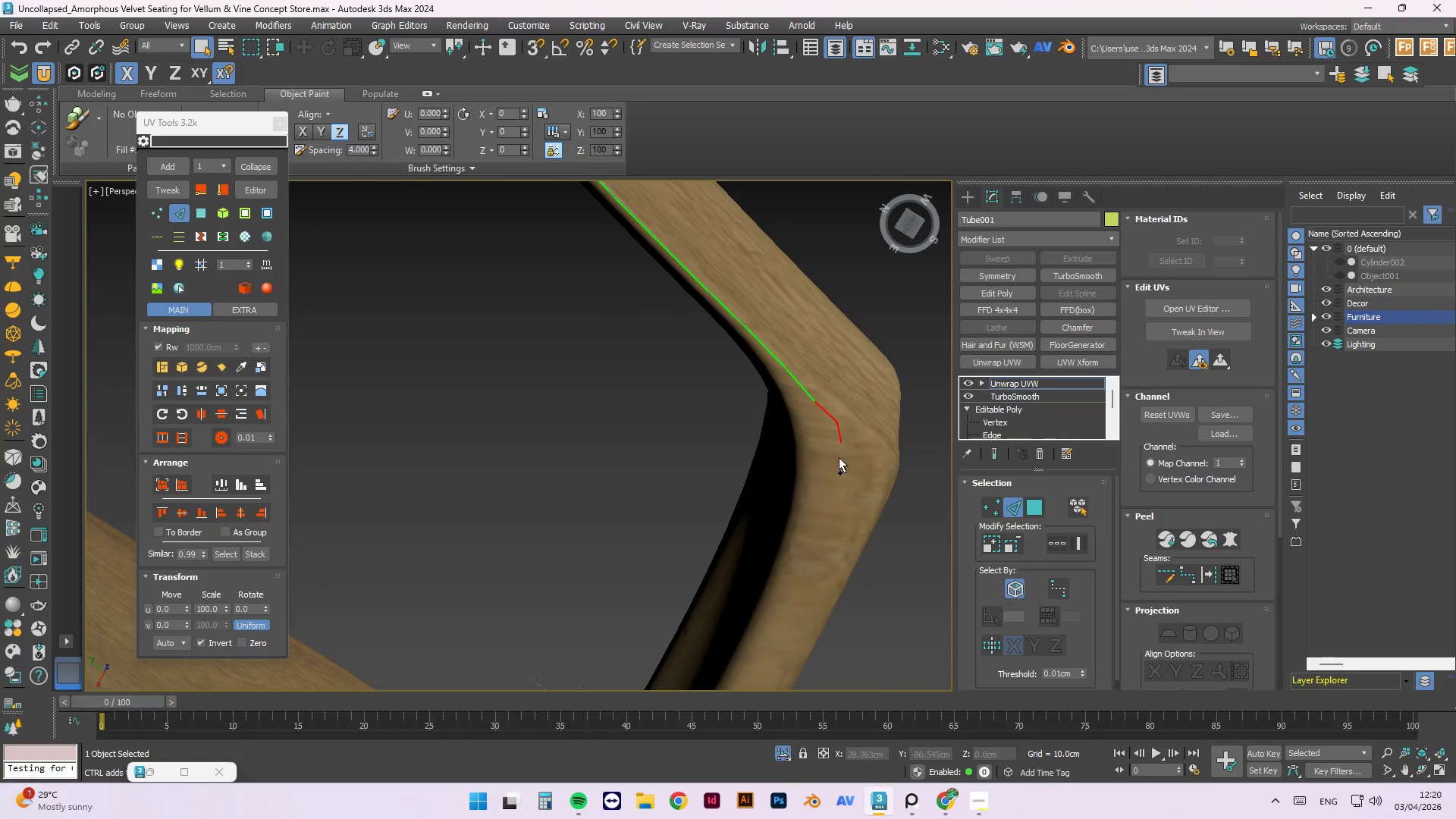 
key(Control+ControlLeft)
 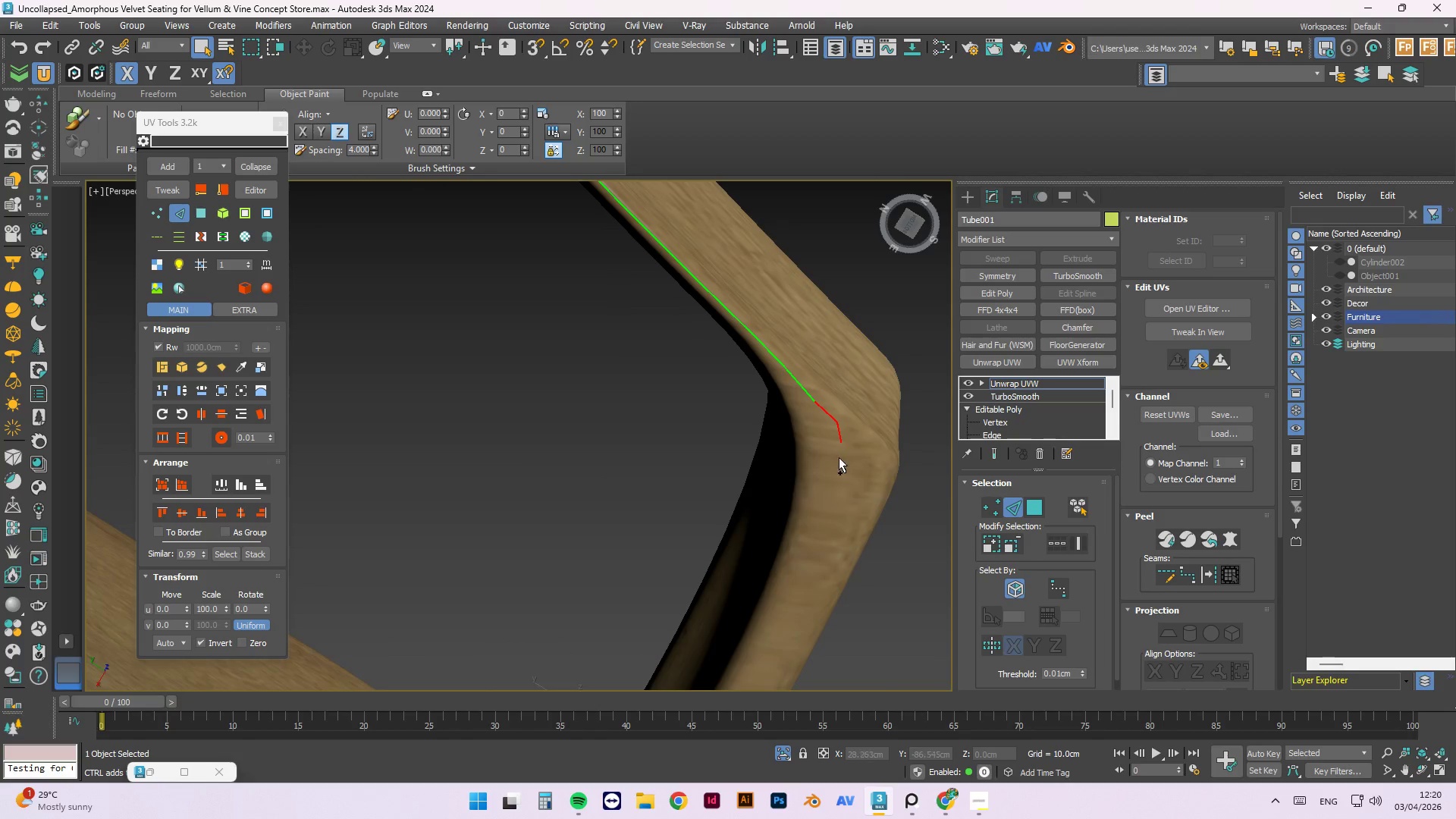 
key(Control+ControlLeft)
 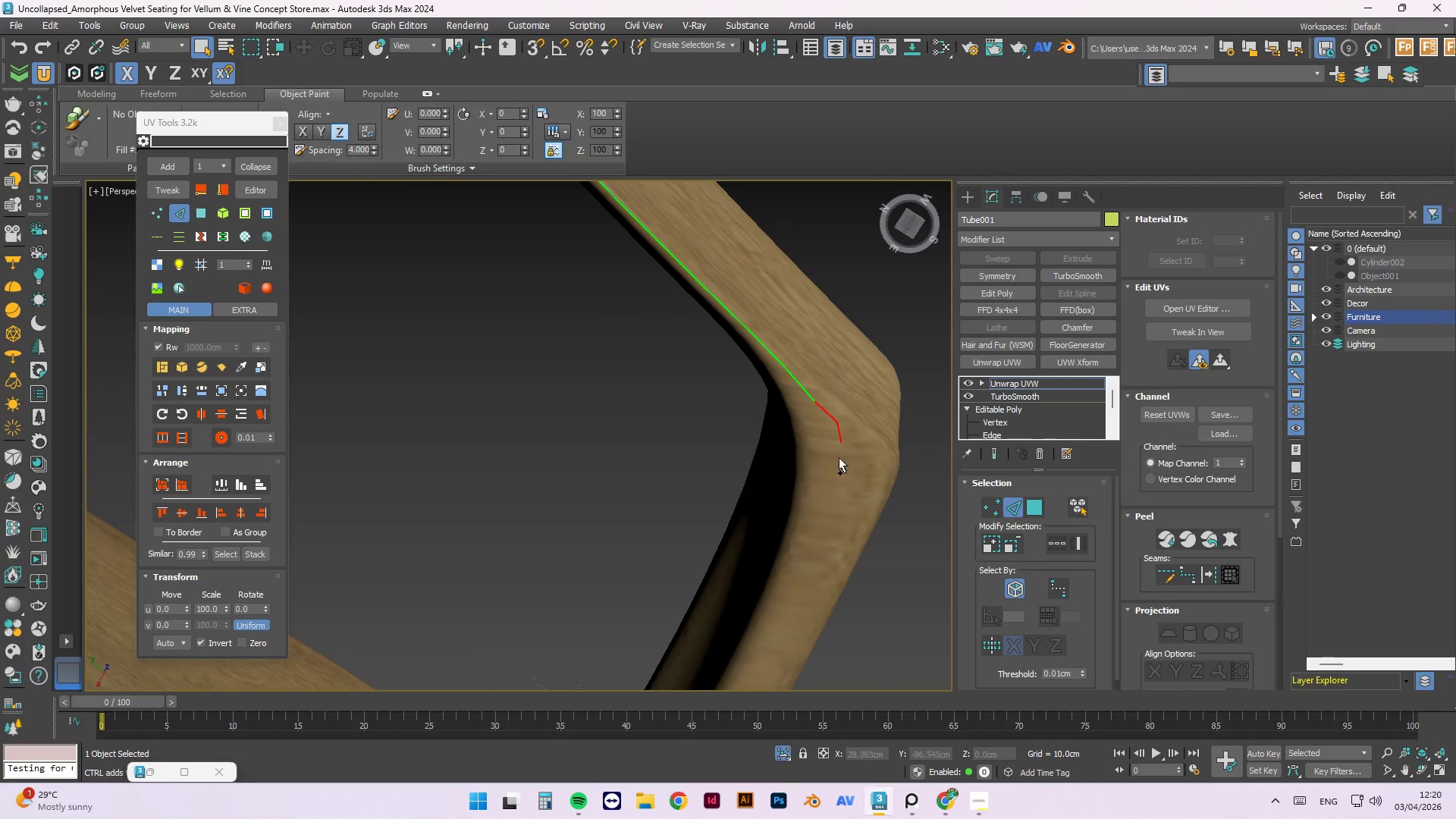 
key(Control+ControlLeft)
 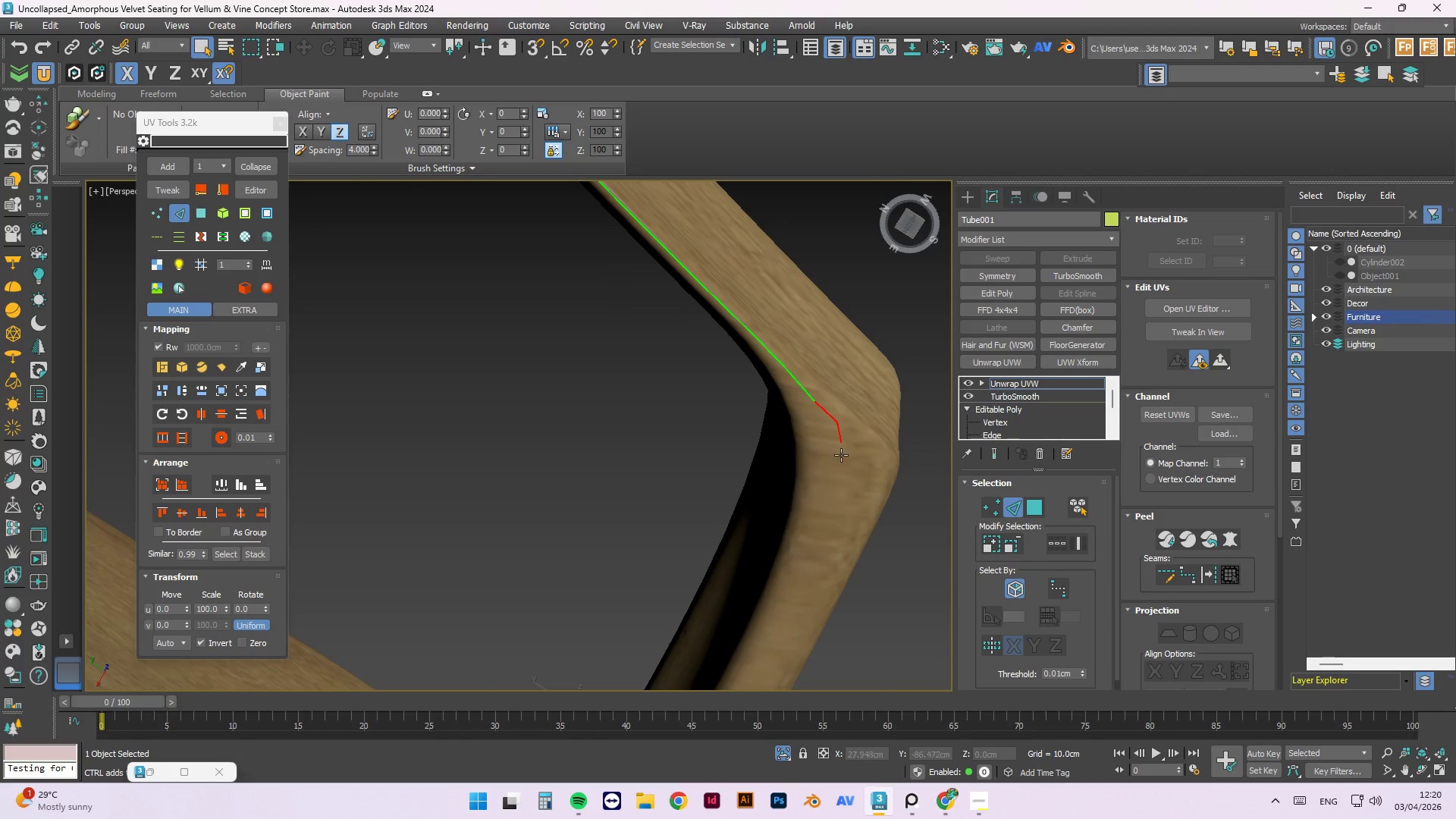 
key(Control+ControlLeft)
 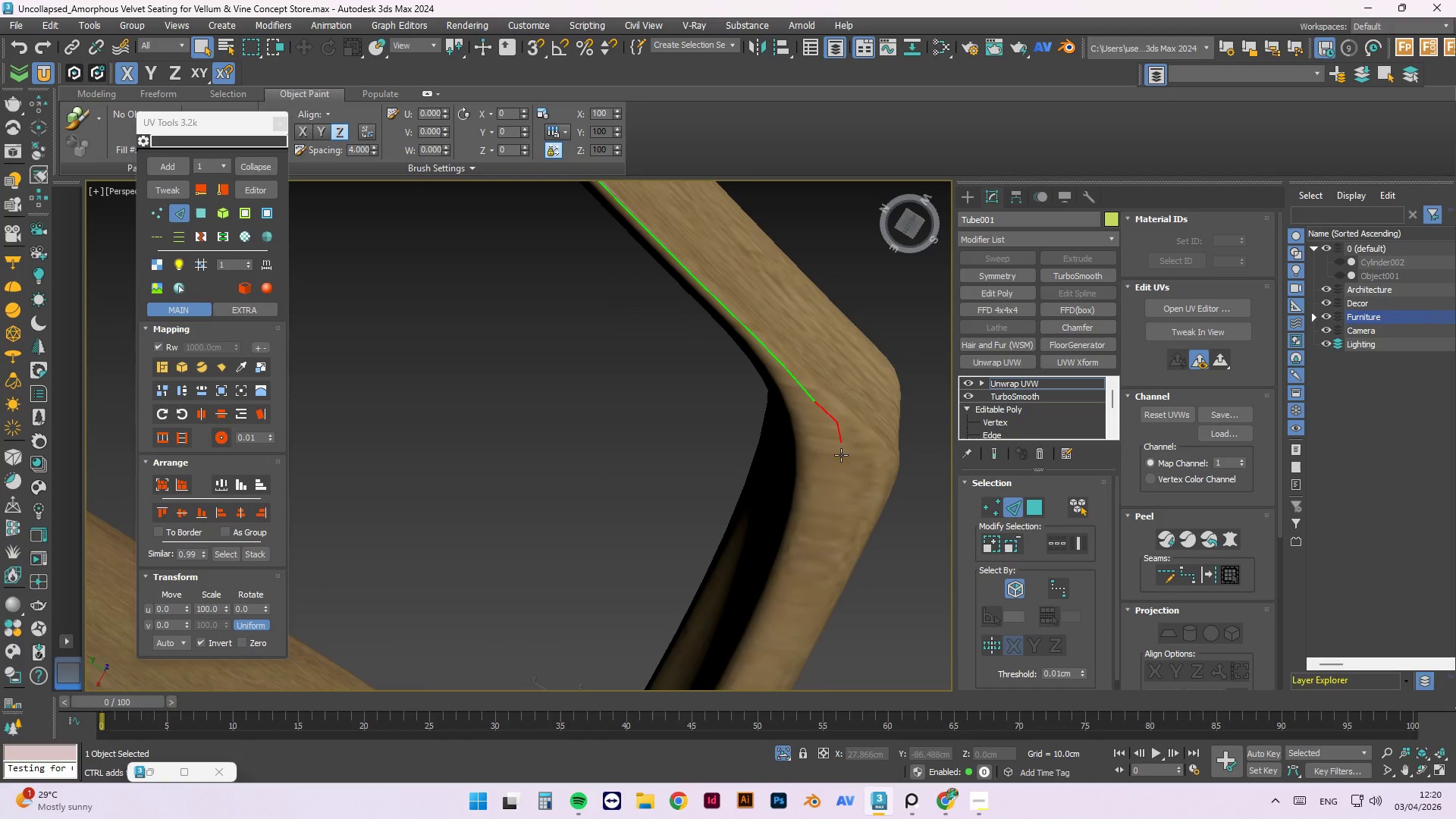 
scroll: coordinate [839, 420], scroll_direction: down, amount: 1.0
 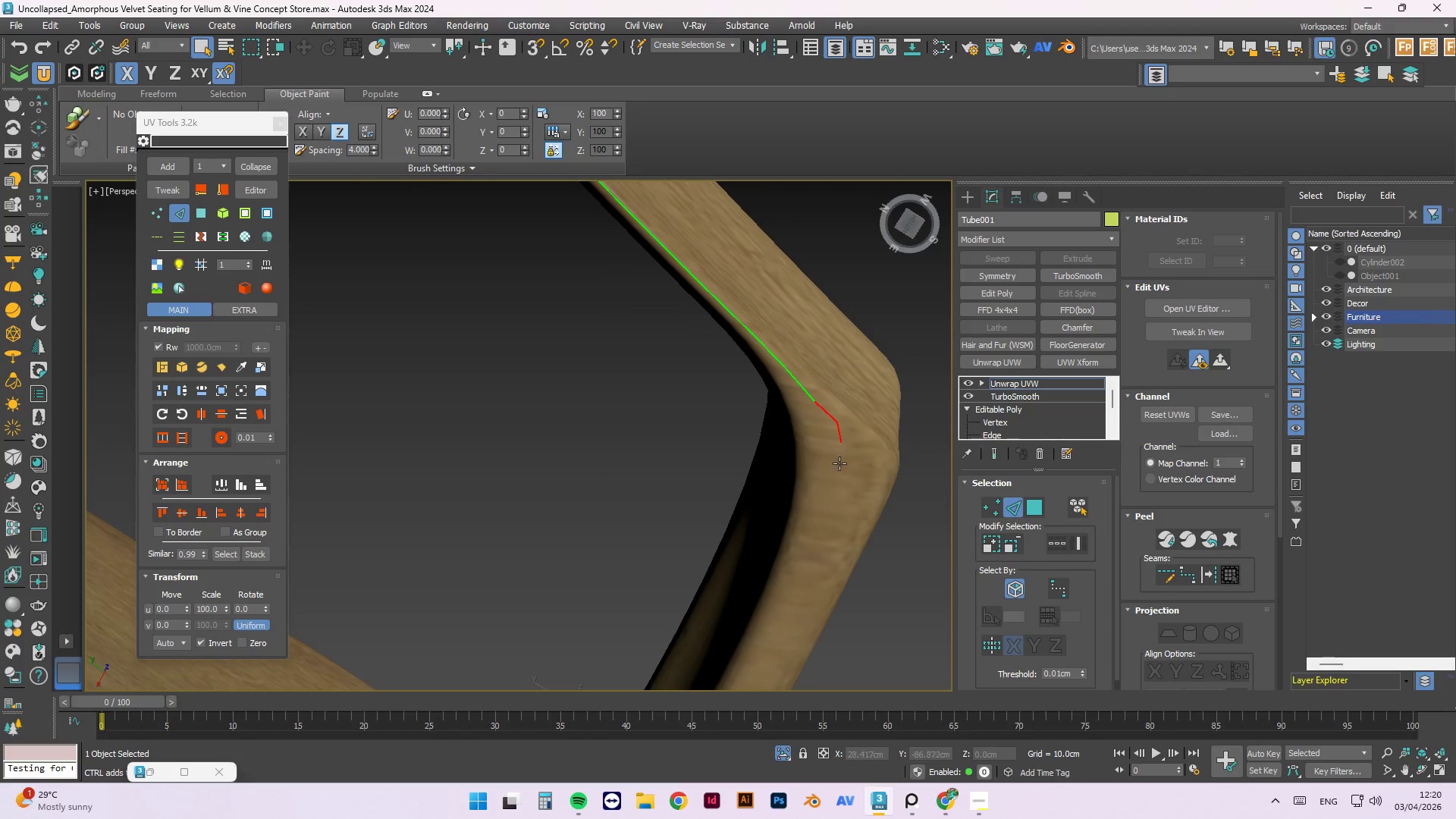 
key(Control+ControlLeft)
 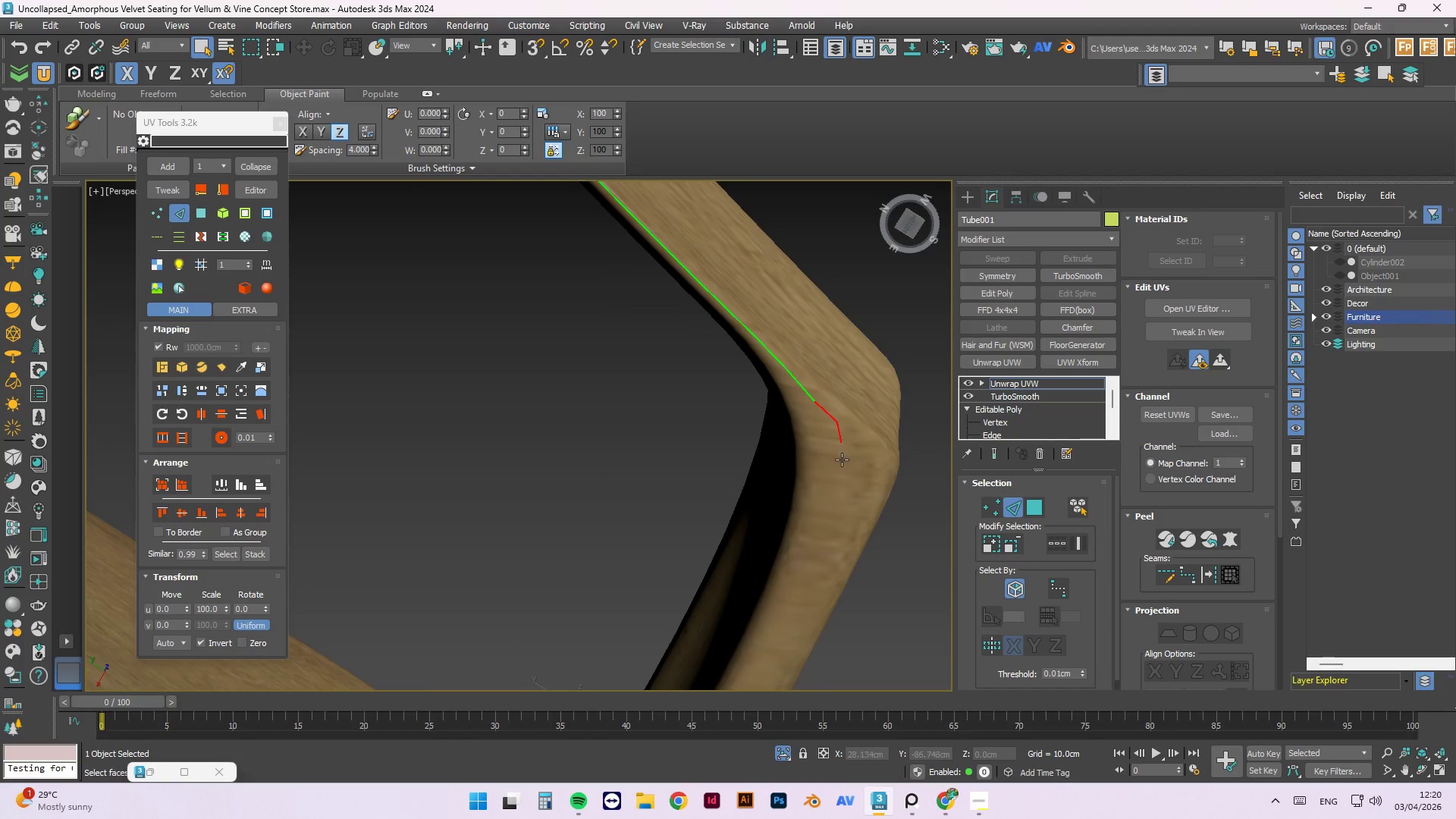 
scroll: coordinate [842, 460], scroll_direction: up, amount: 2.0
 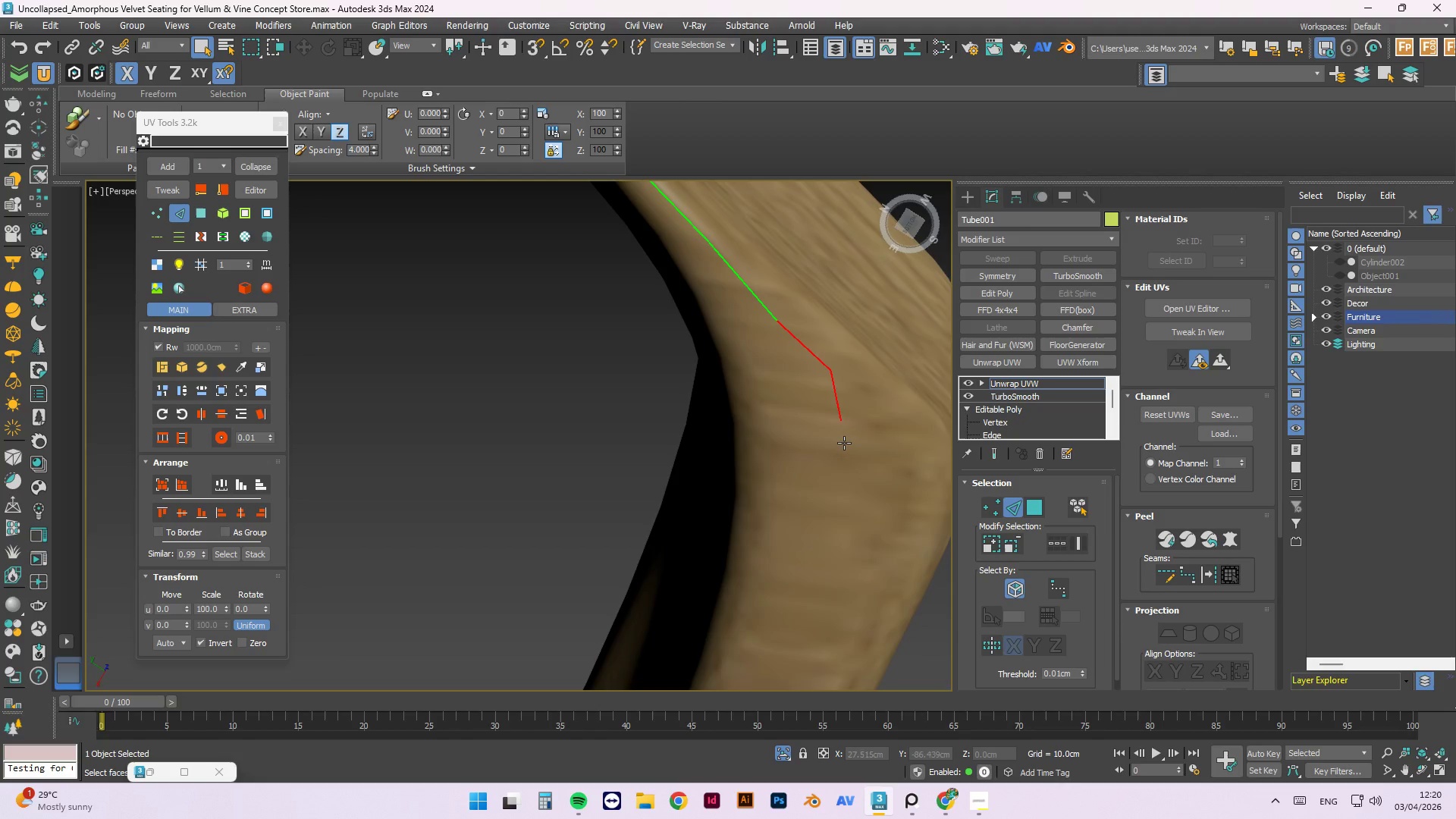 
hold_key(key=ControlLeft, duration=1.52)
left_click([843, 438])
 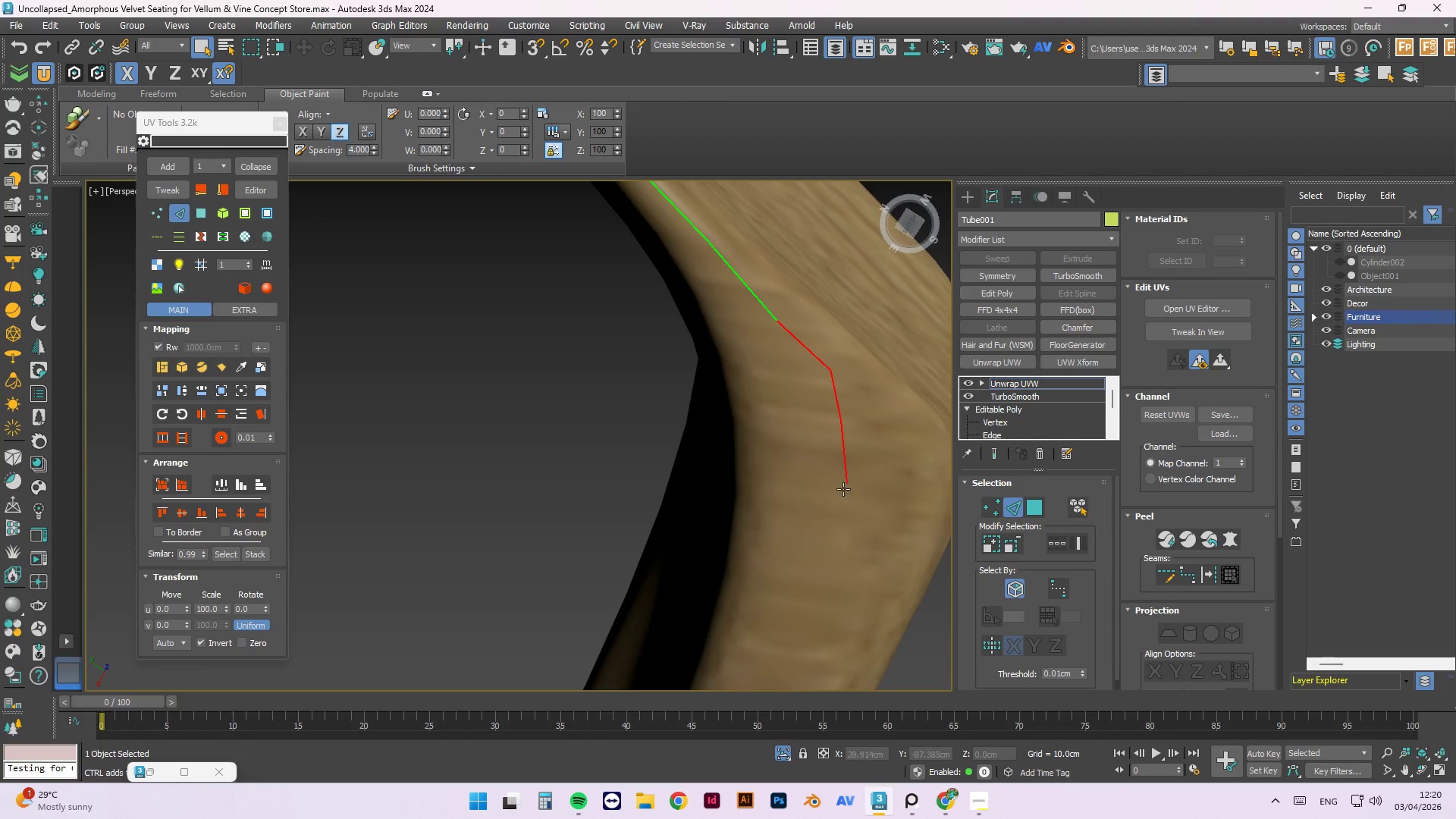 
left_click([843, 491])
 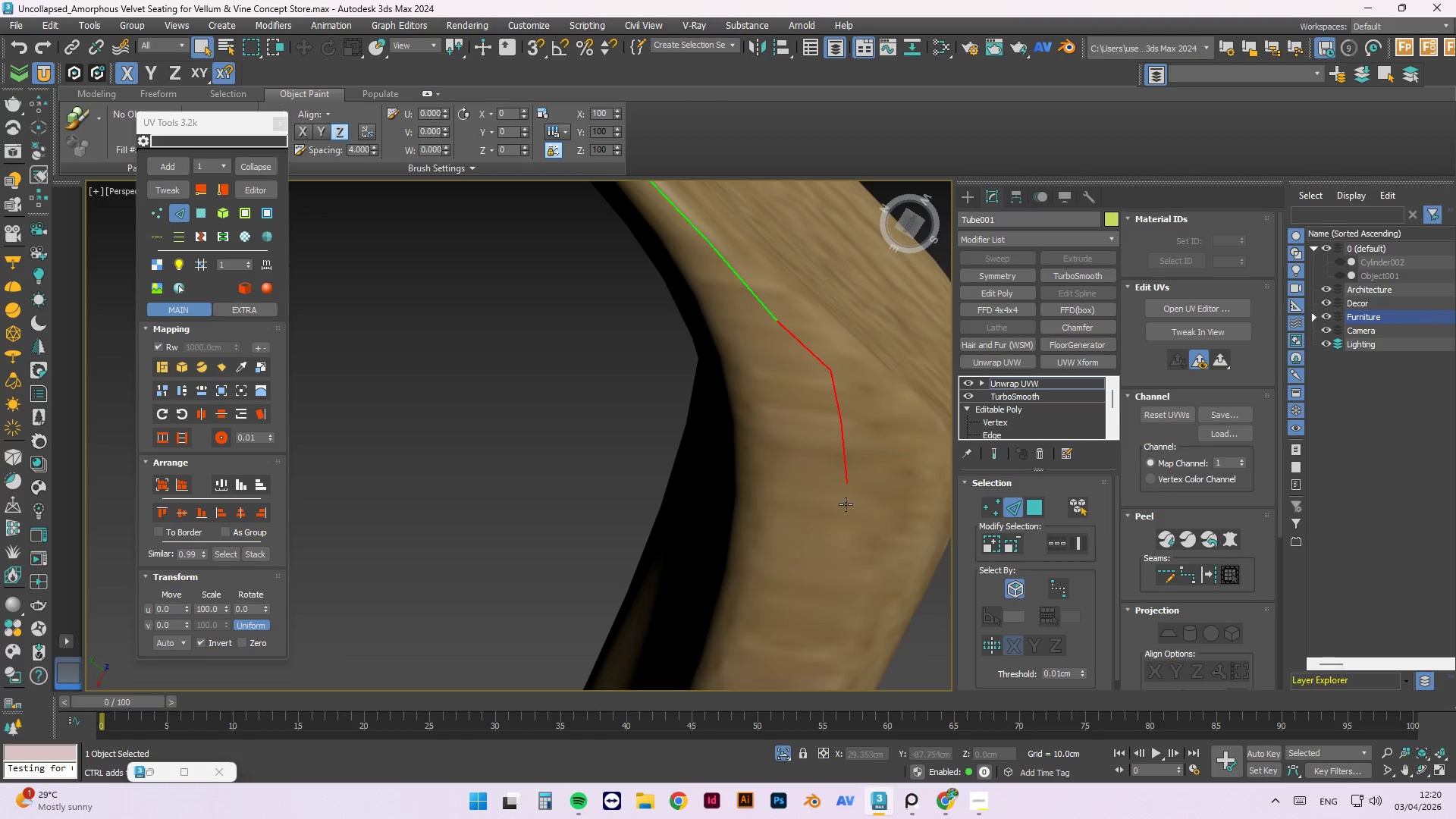 
hold_key(key=ControlLeft, duration=1.31)
left_click([846, 504])
 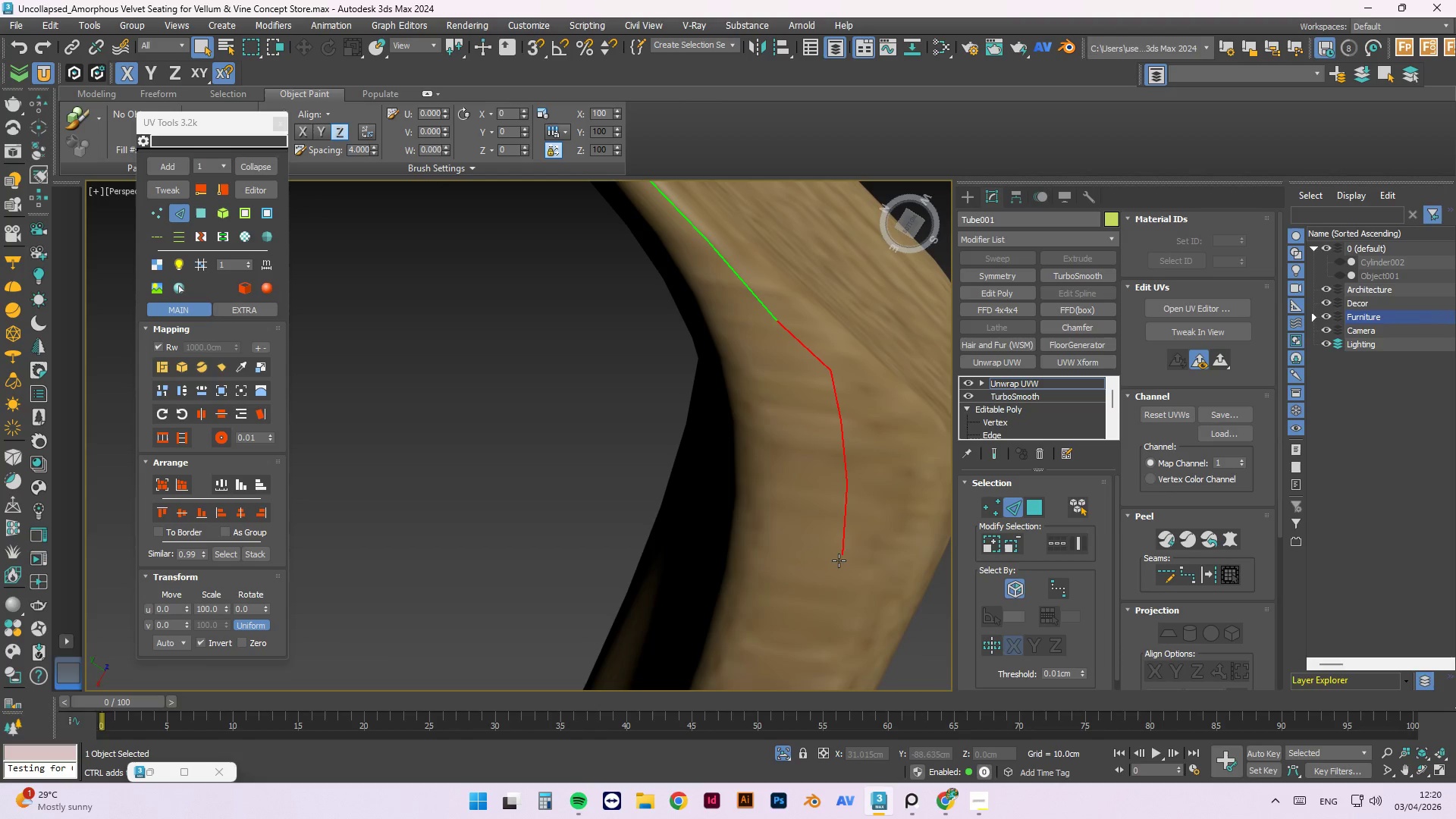 
left_click([841, 566])
 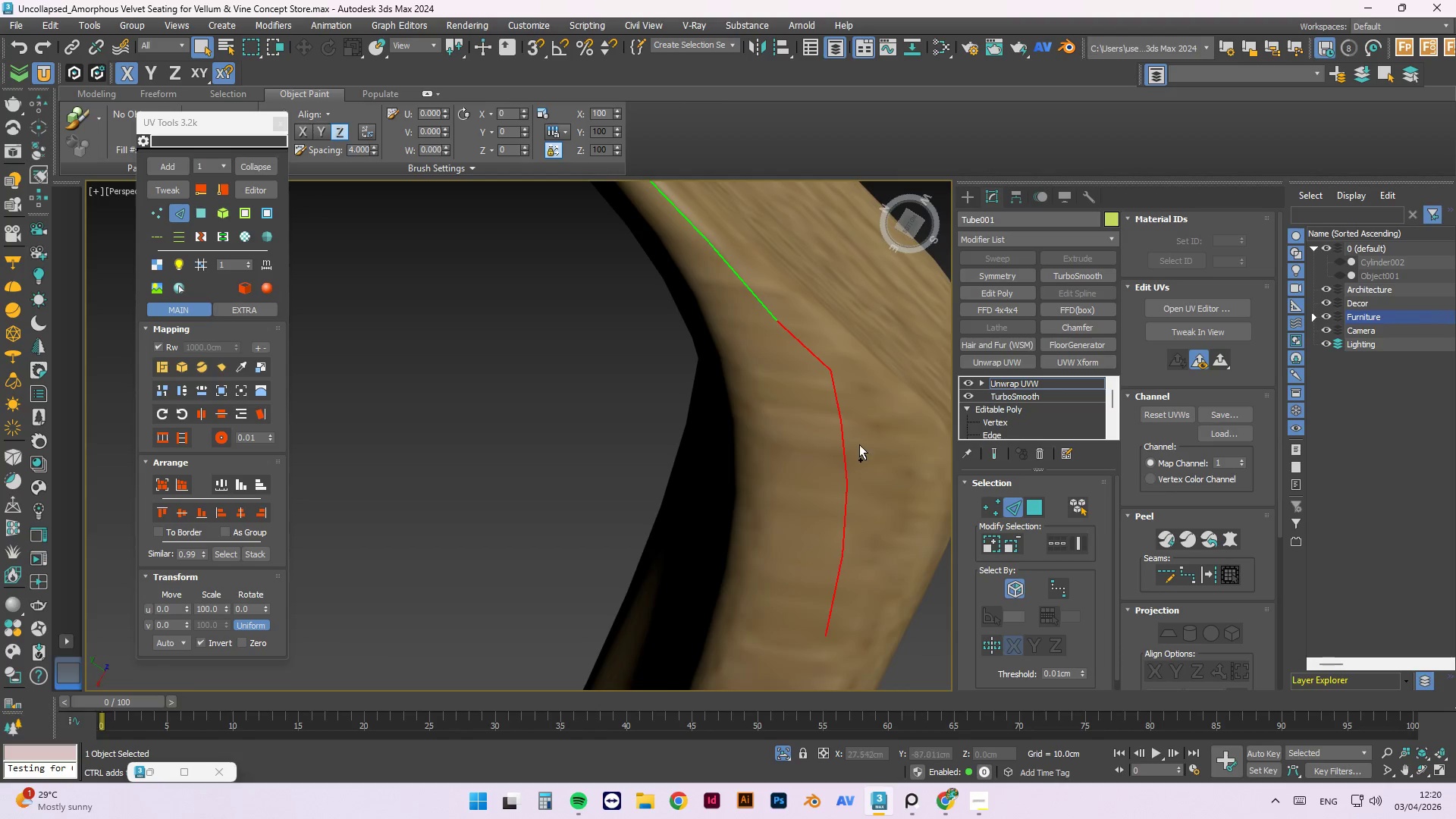 
hold_key(key=ControlLeft, duration=0.67)
 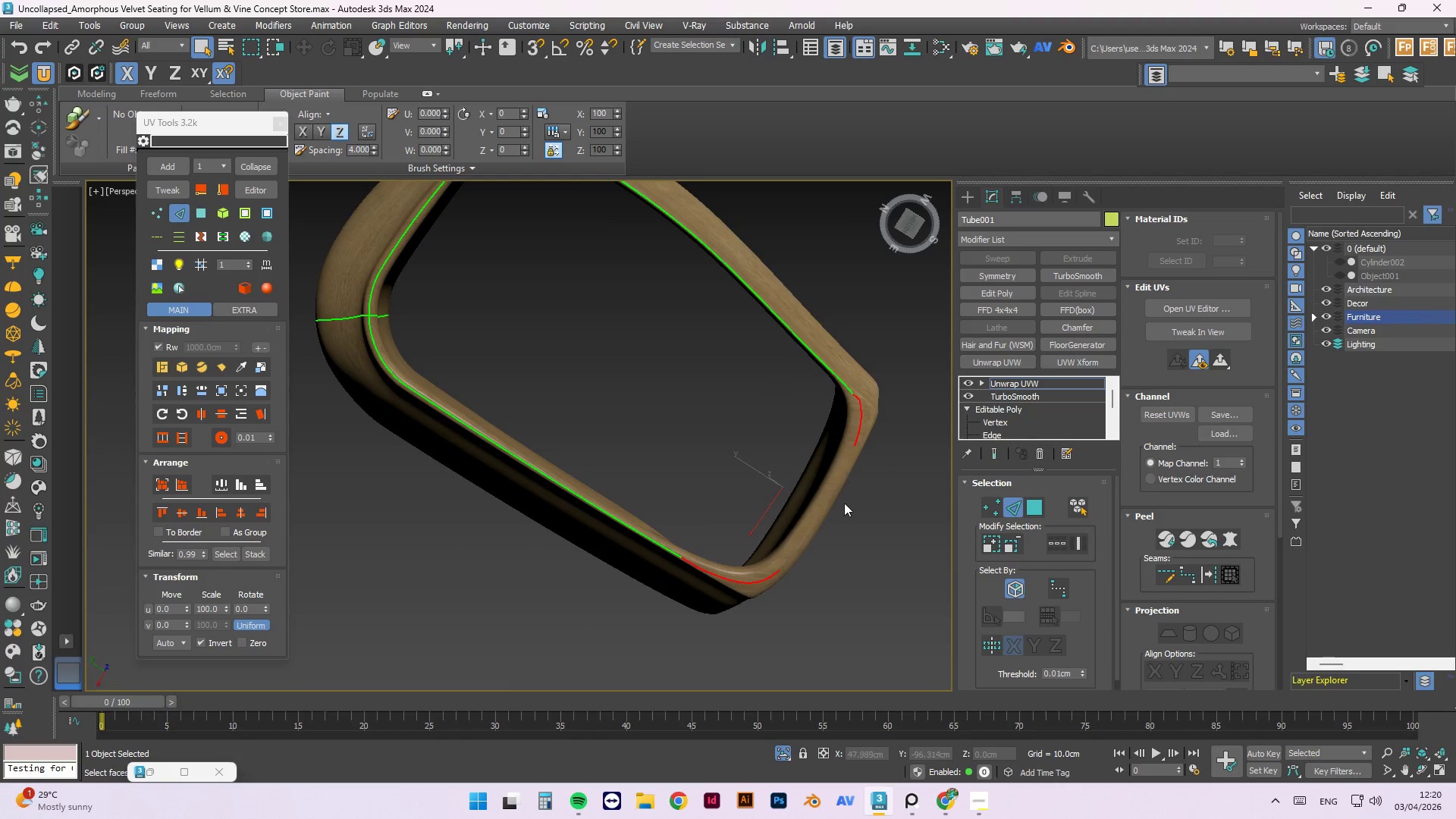 
scroll: coordinate [848, 496], scroll_direction: none, amount: 0.0
 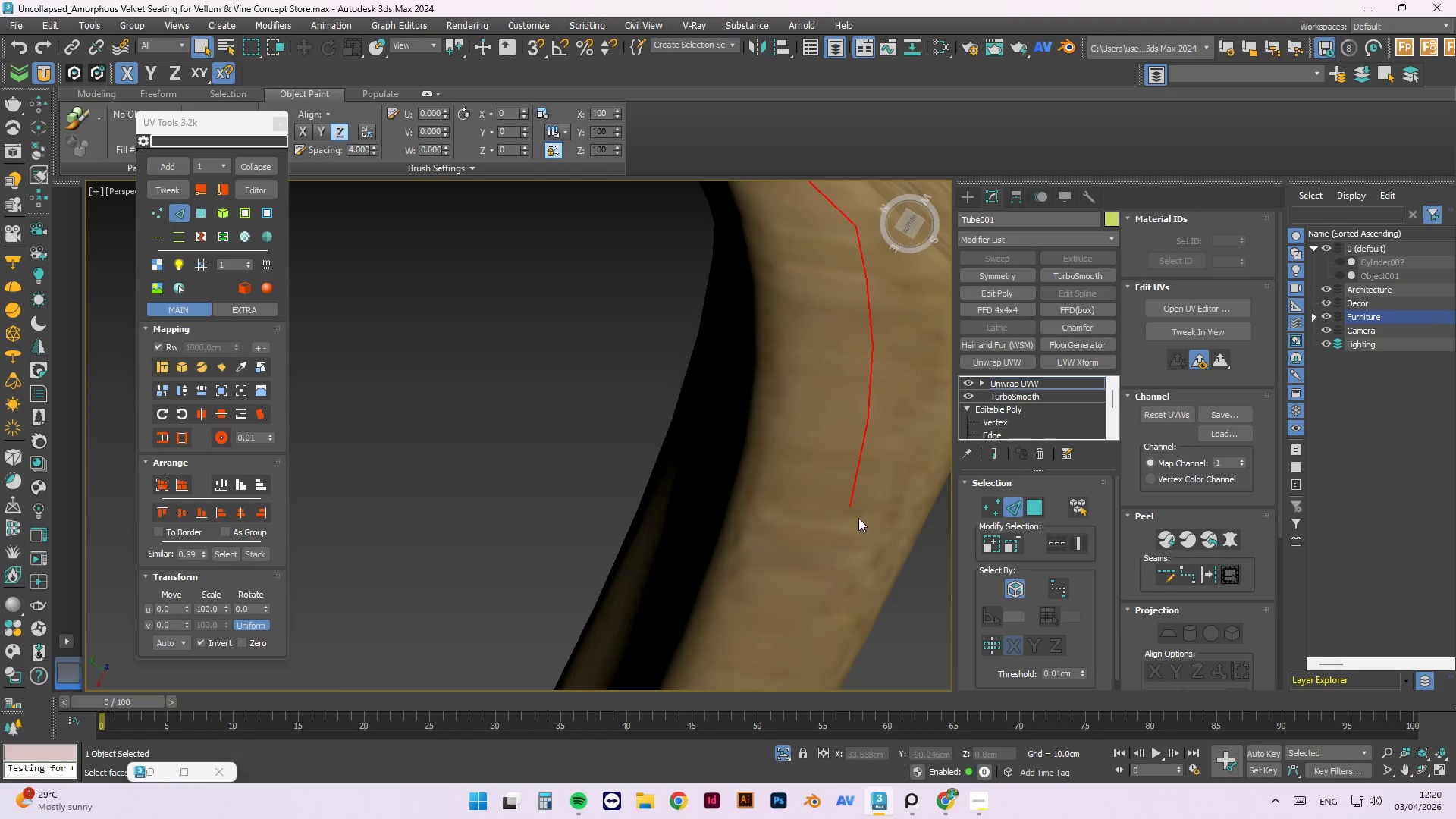 
left_click([845, 522])
 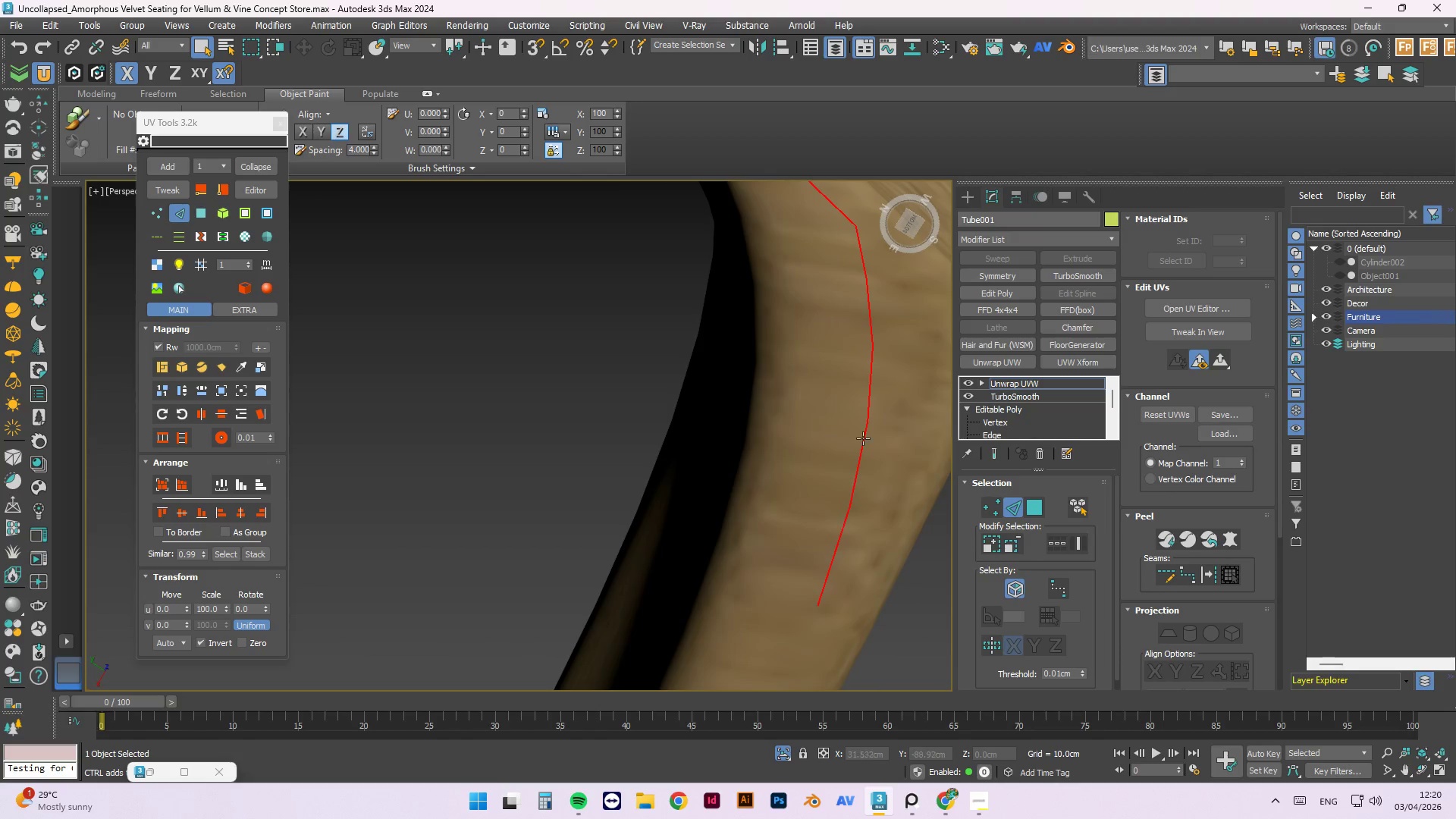 
hold_key(key=ControlLeft, duration=1.52)
 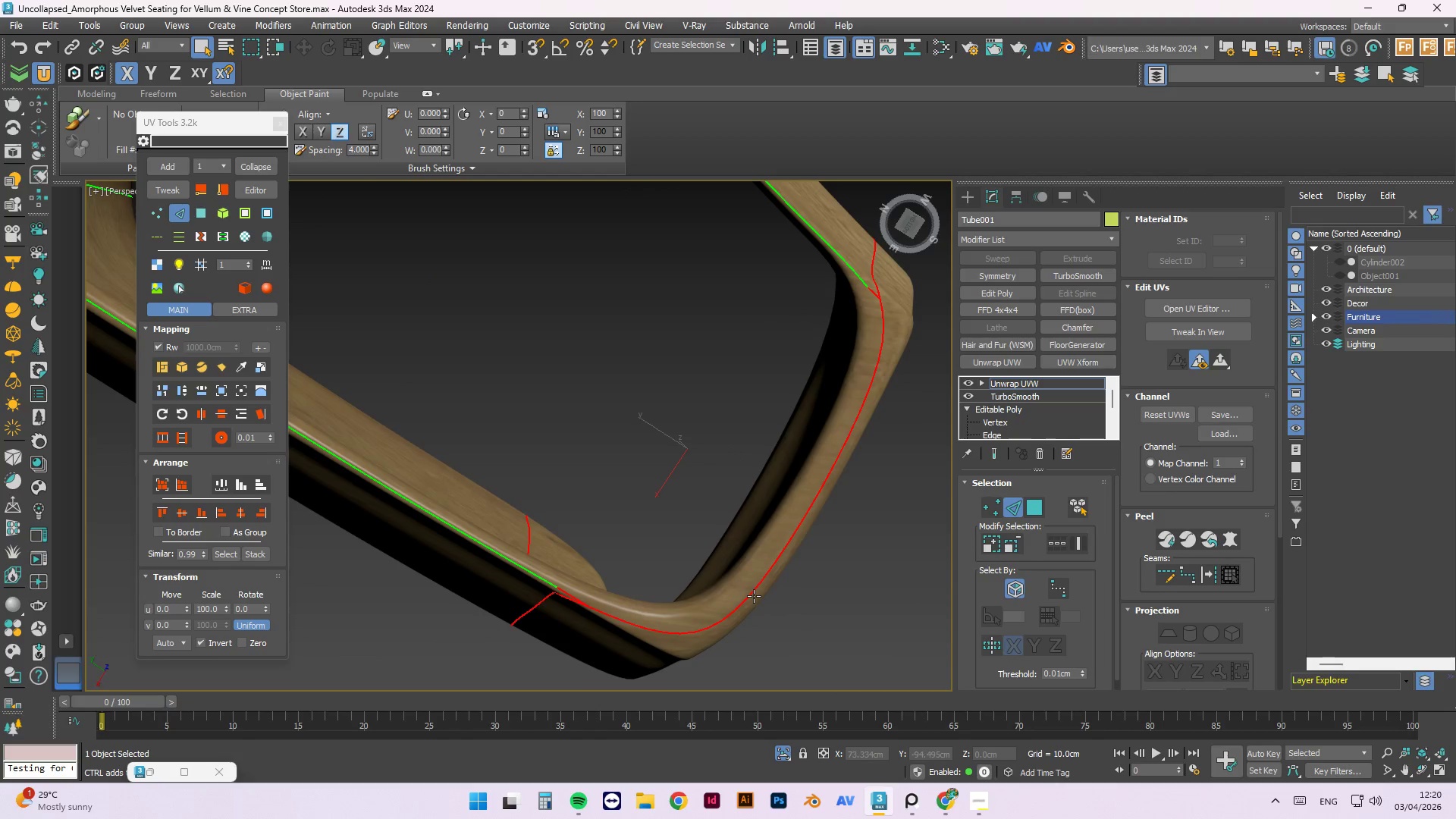 
scroll: coordinate [835, 520], scroll_direction: down, amount: 4.0
 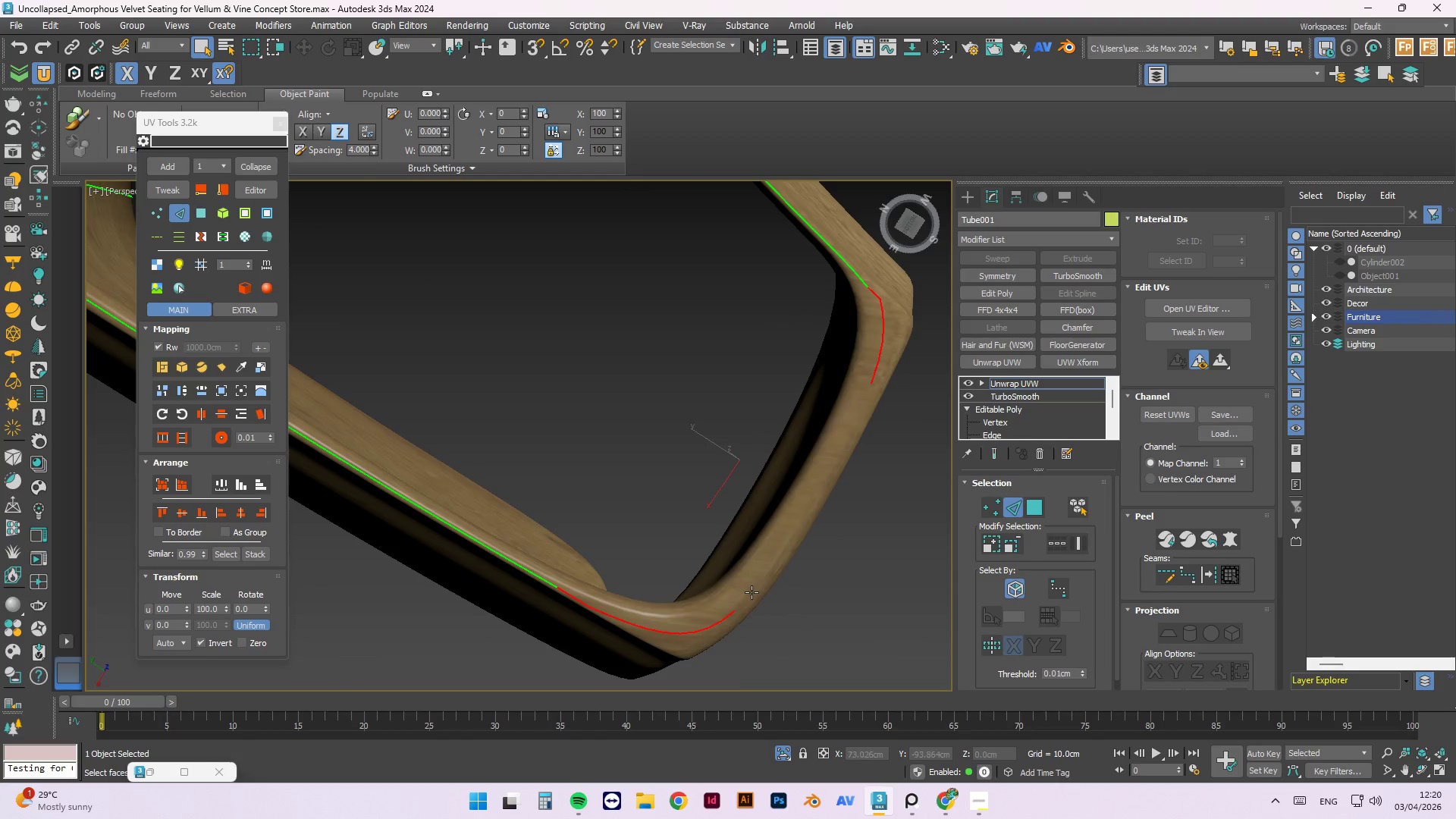 
left_click([744, 602])
 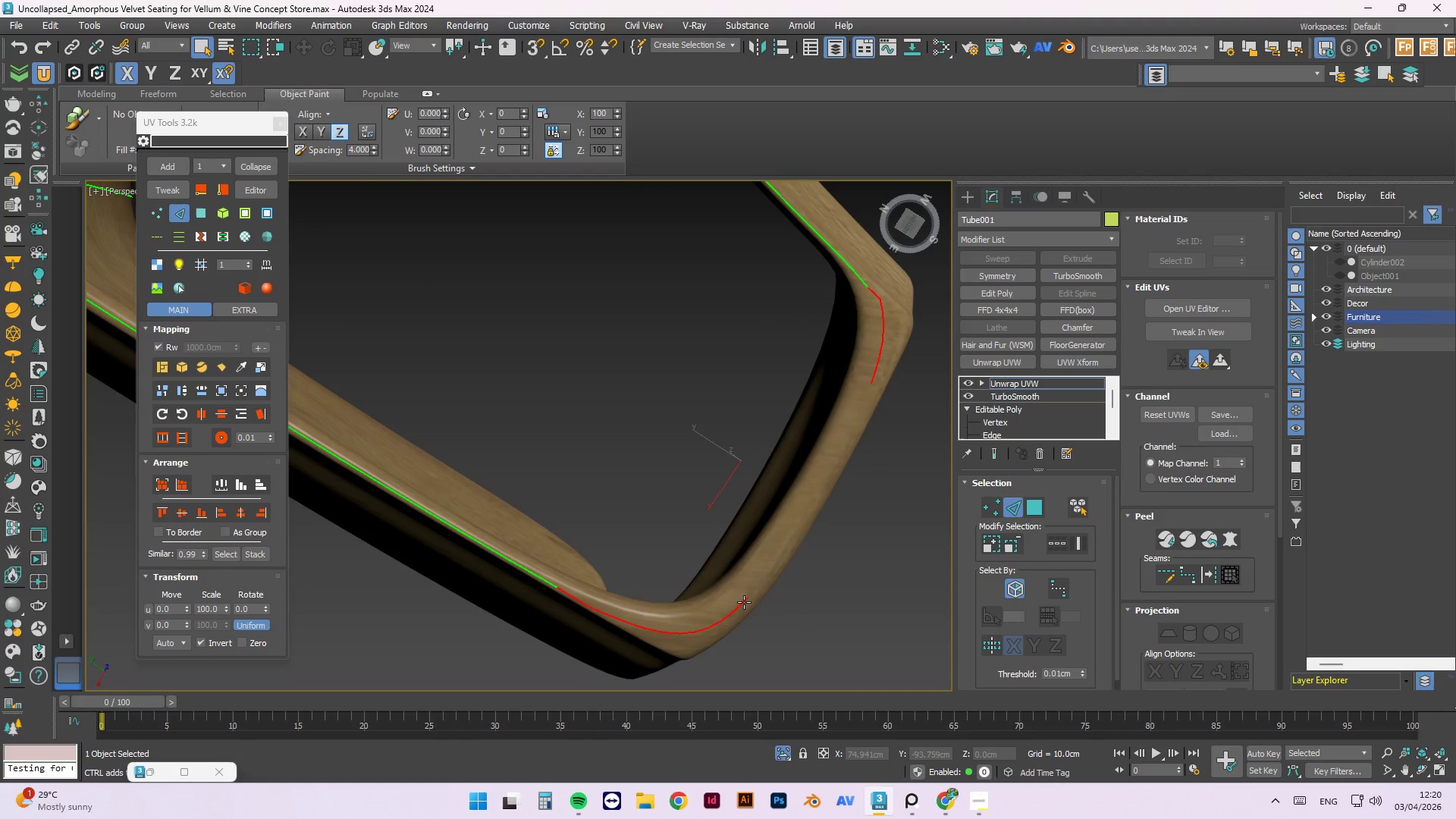 
hold_key(key=ControlLeft, duration=0.89)
double_click([744, 602])
 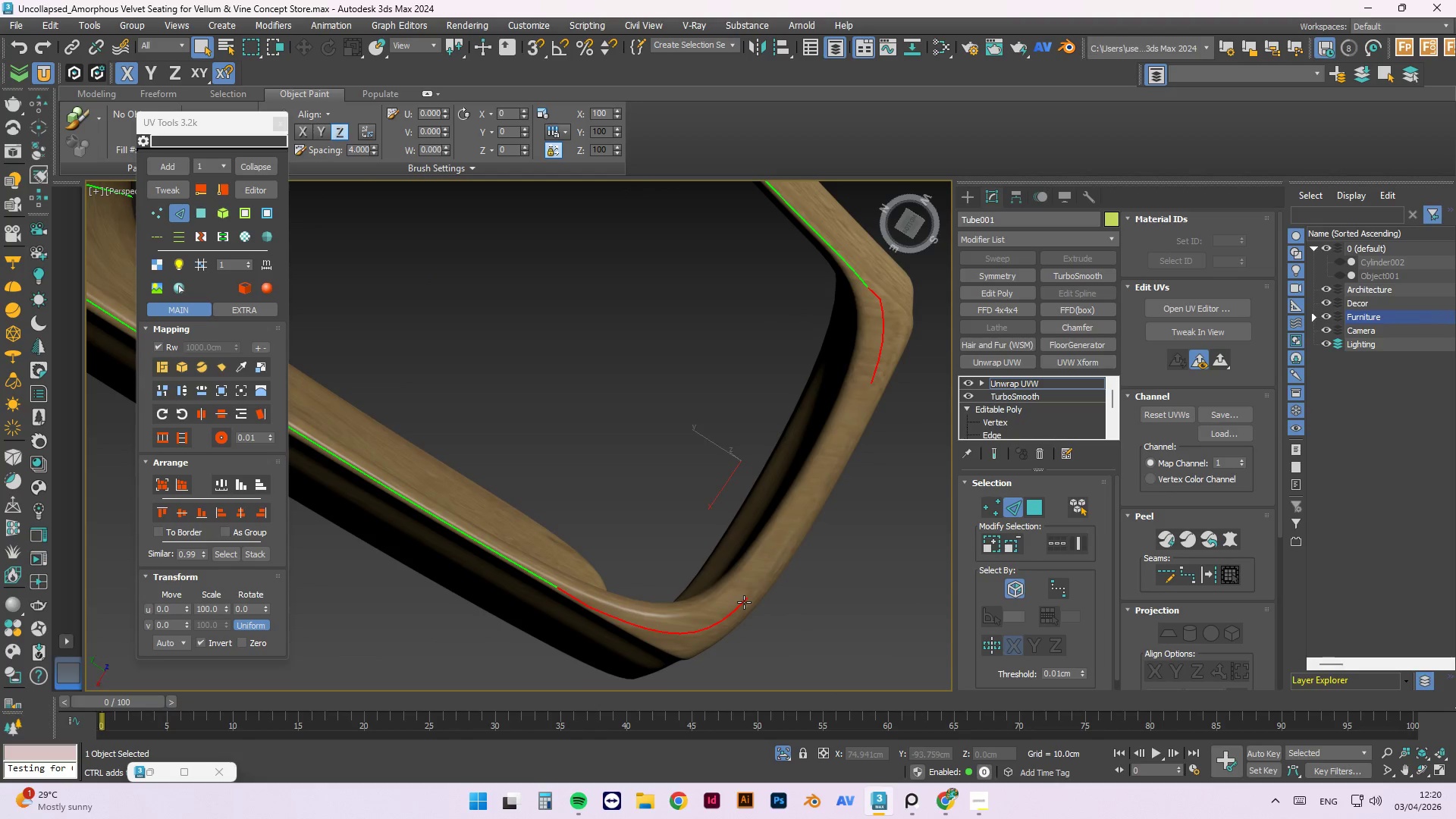 
scroll: coordinate [755, 582], scroll_direction: down, amount: 1.0
 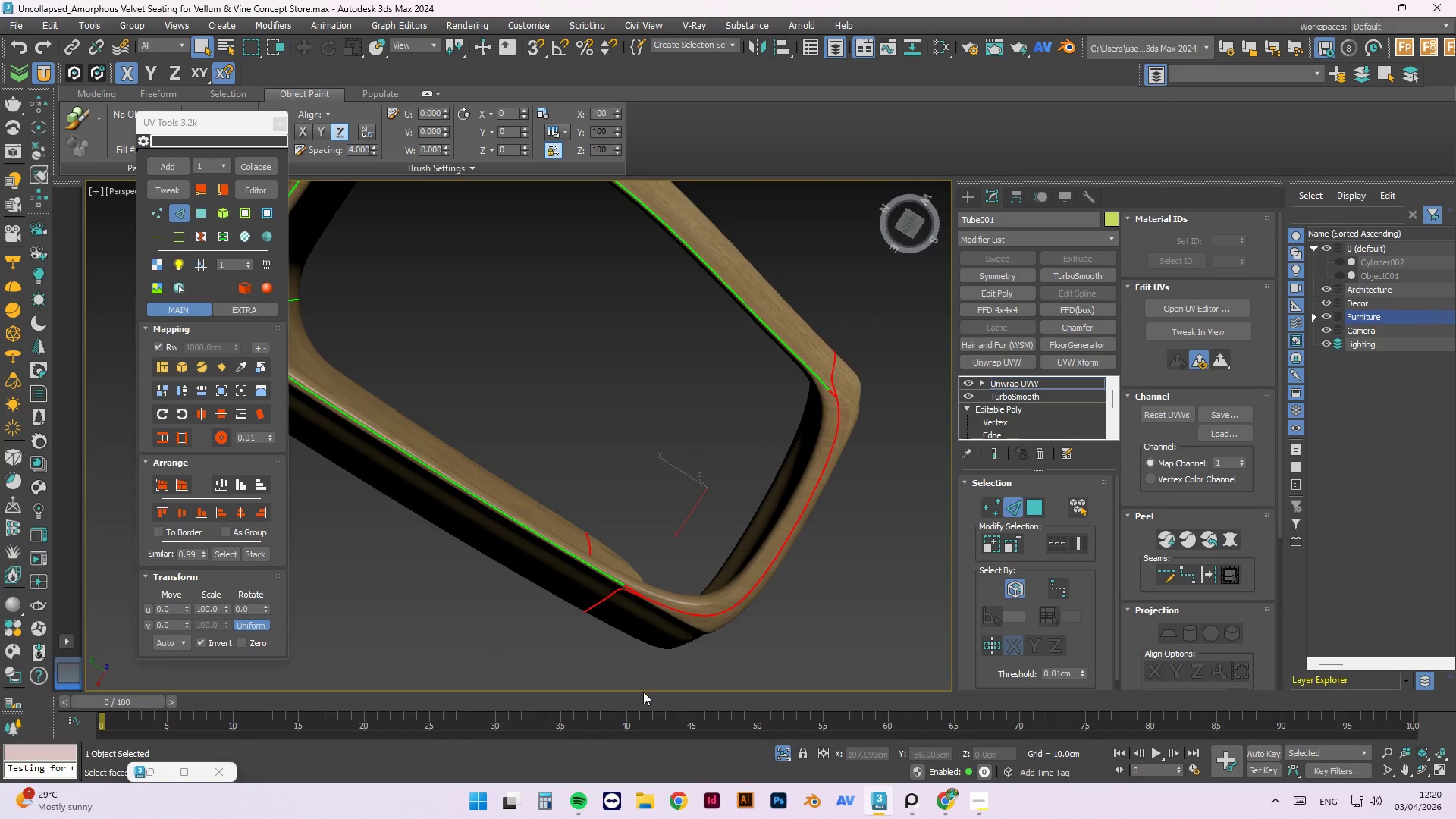 
hold_key(key=AltLeft, duration=1.5)
 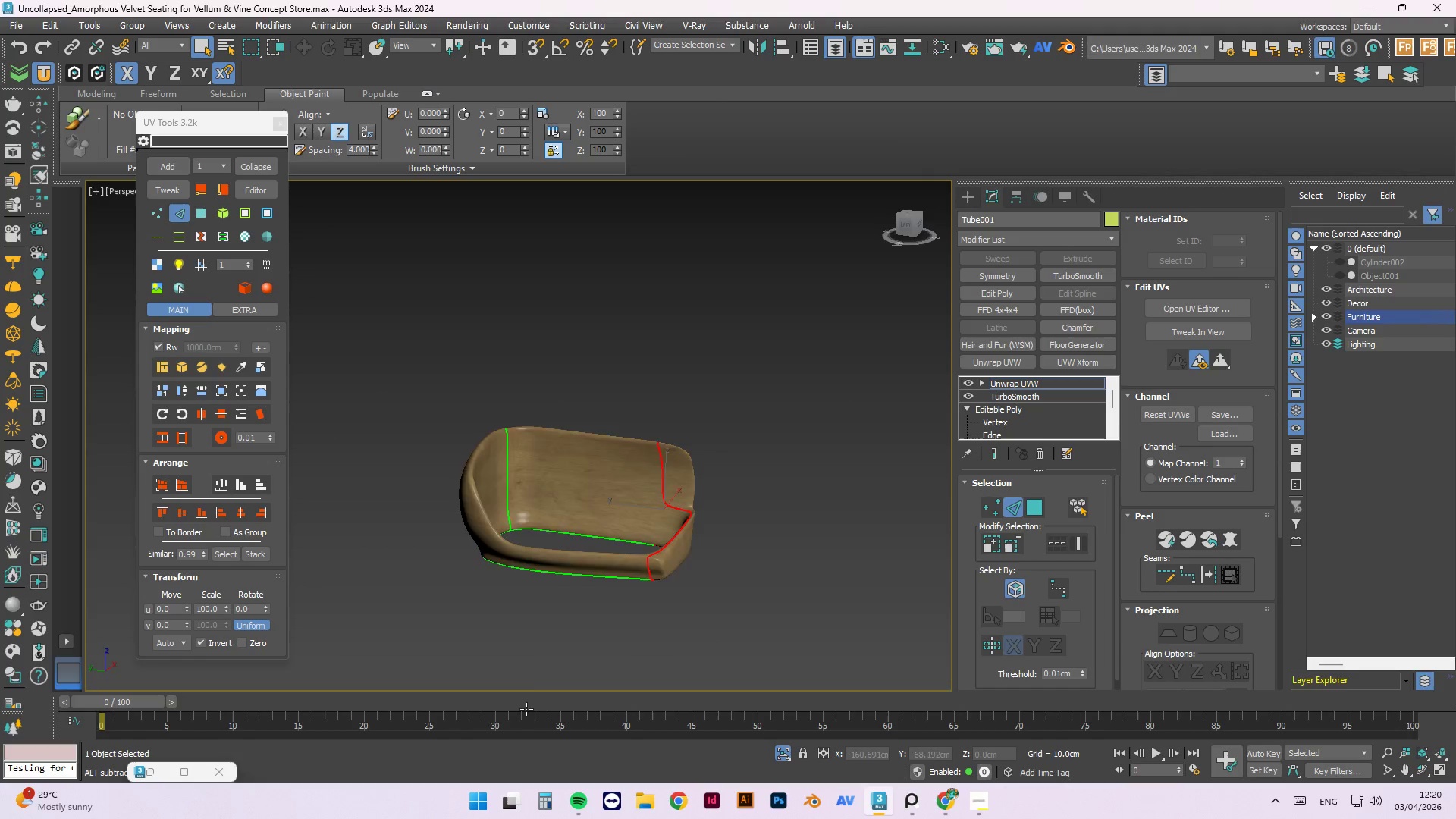 
scroll: coordinate [623, 529], scroll_direction: down, amount: 1.0
 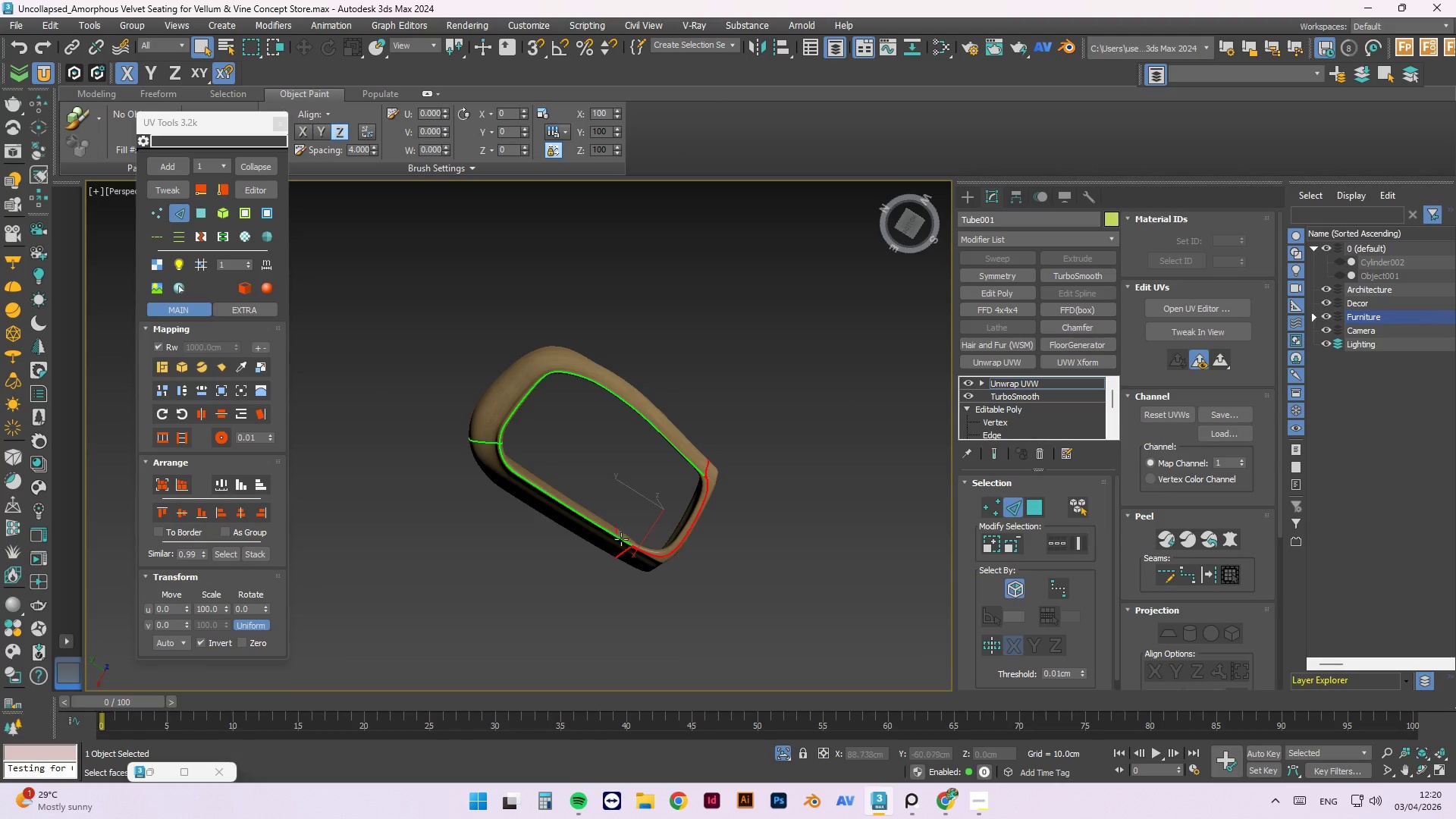 
hold_key(key=AltLeft, duration=1.38)
 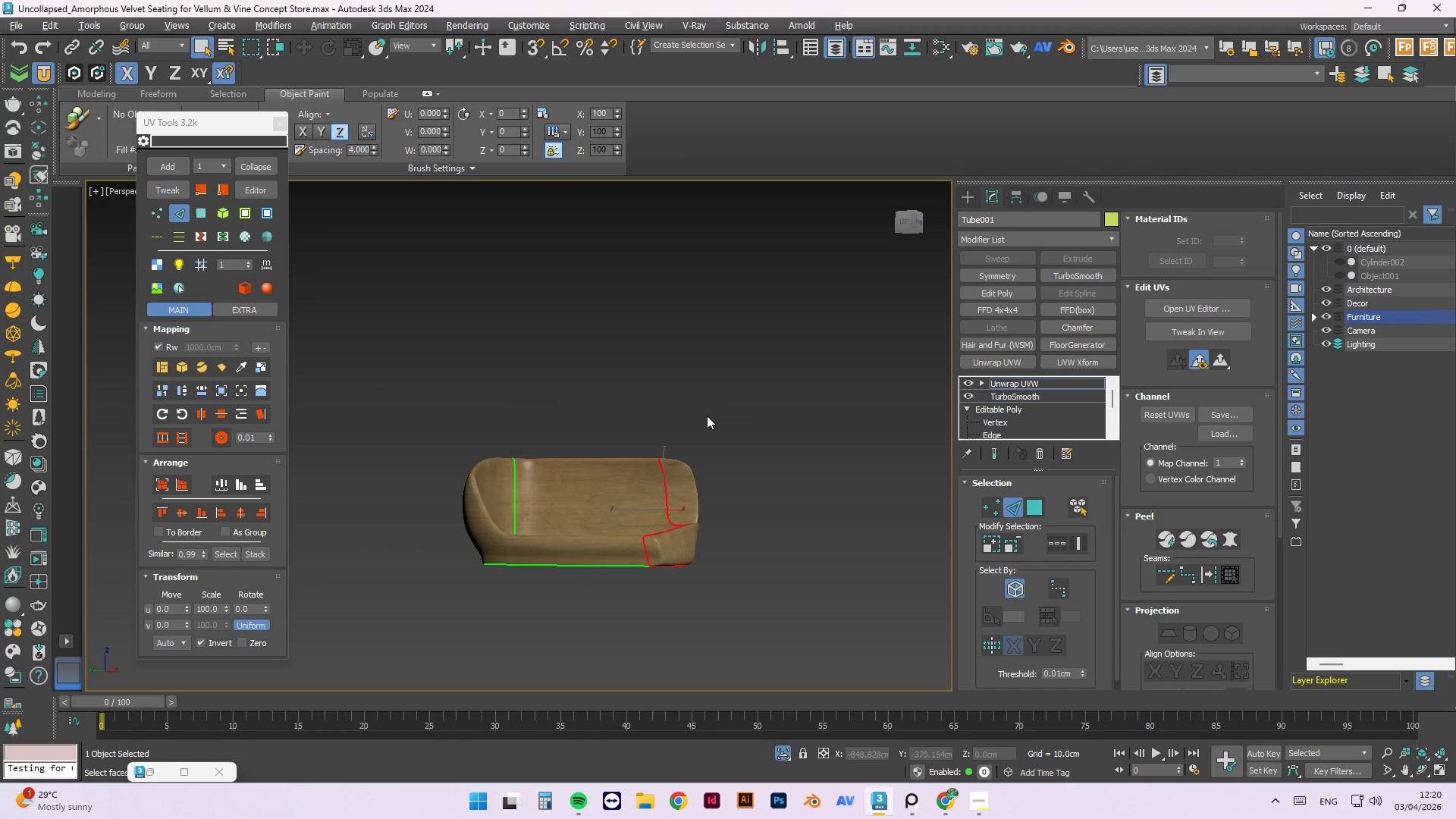 
hold_key(key=AltLeft, duration=1.31)
left_click_drag(start_coordinate=[733, 378], to_coordinate=[629, 541])
 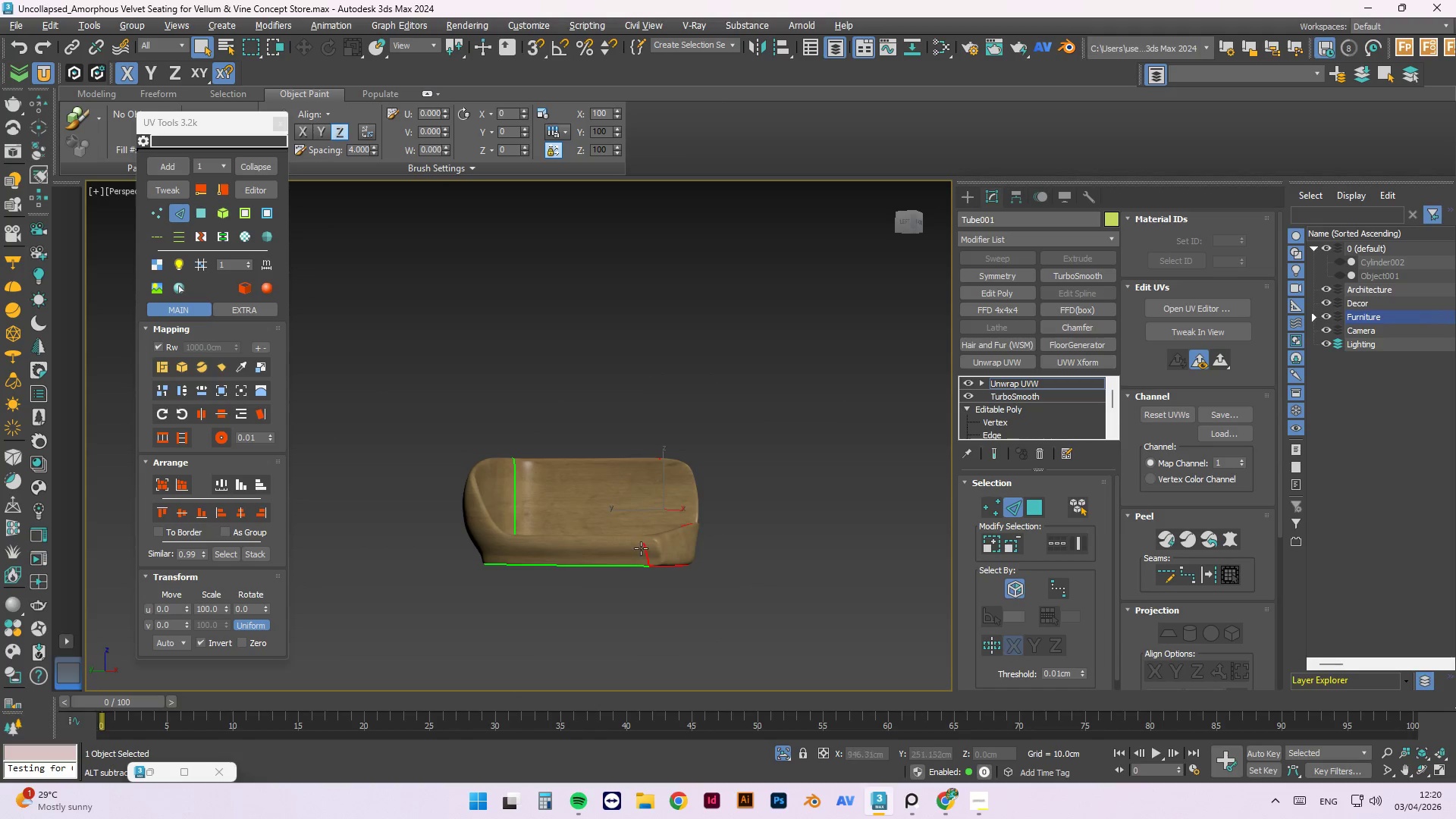 
scroll: coordinate [641, 548], scroll_direction: up, amount: 3.0
 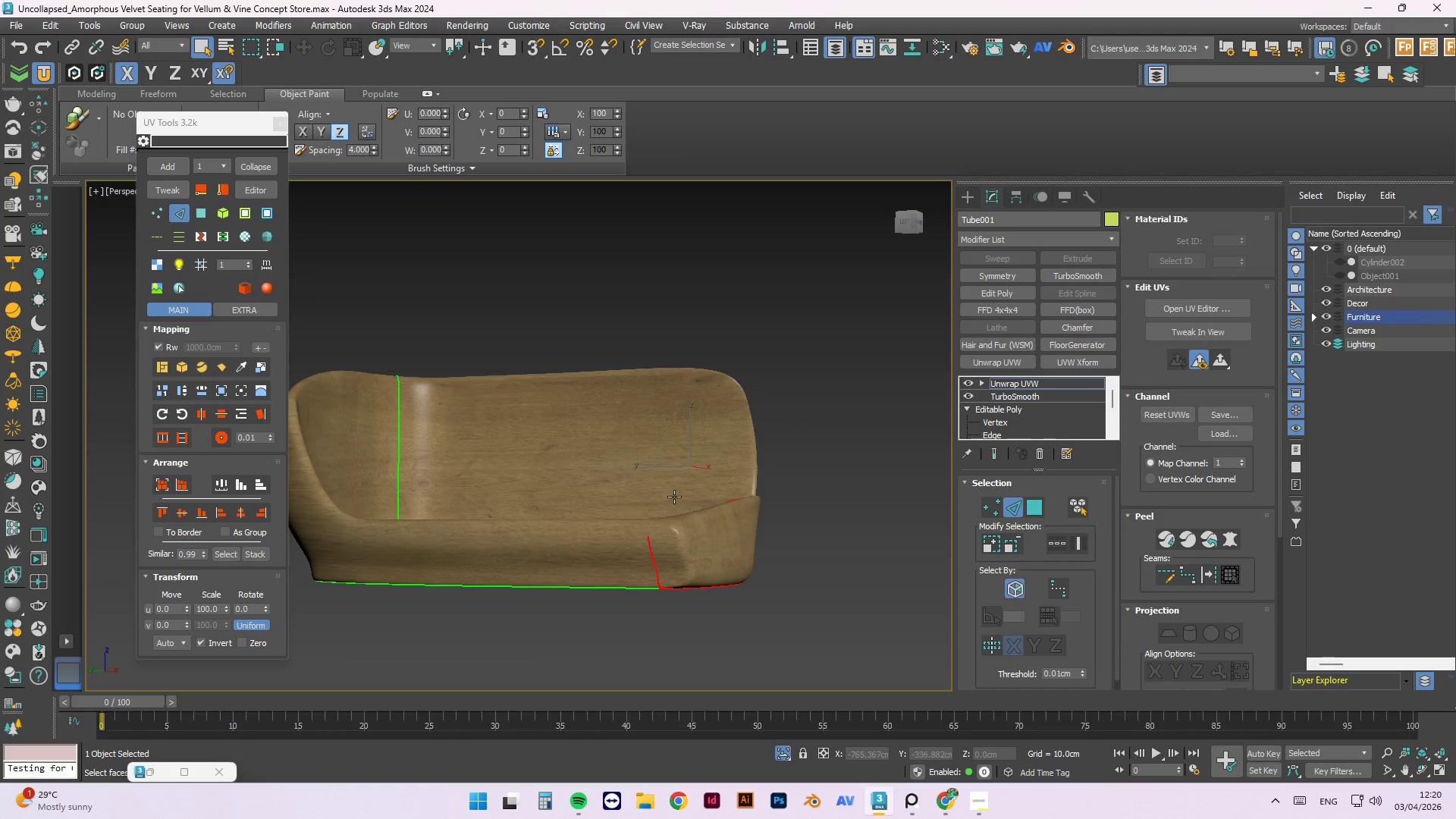 
hold_key(key=AltLeft, duration=0.36)
 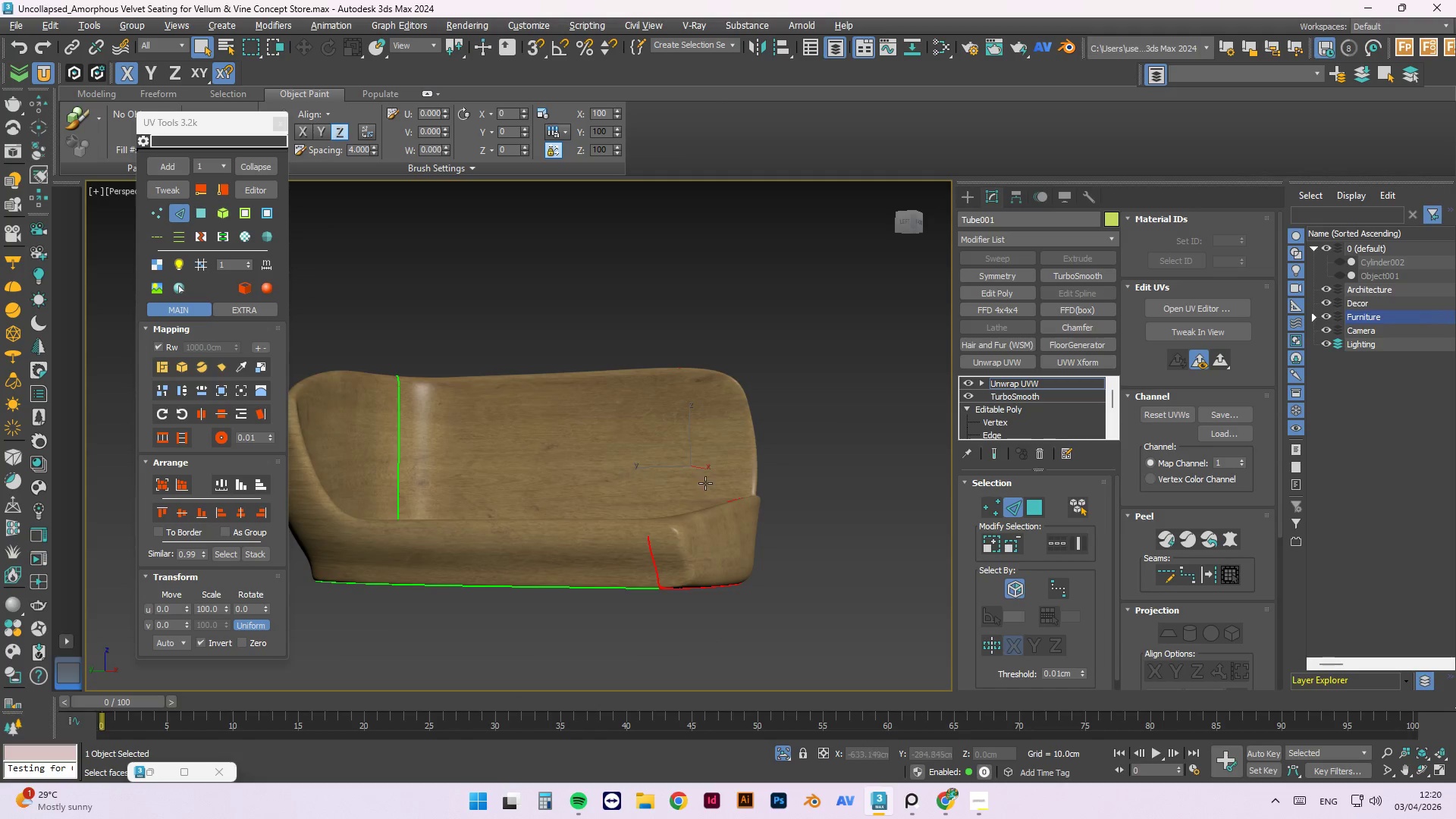 
hold_key(key=AltLeft, duration=1.5)
 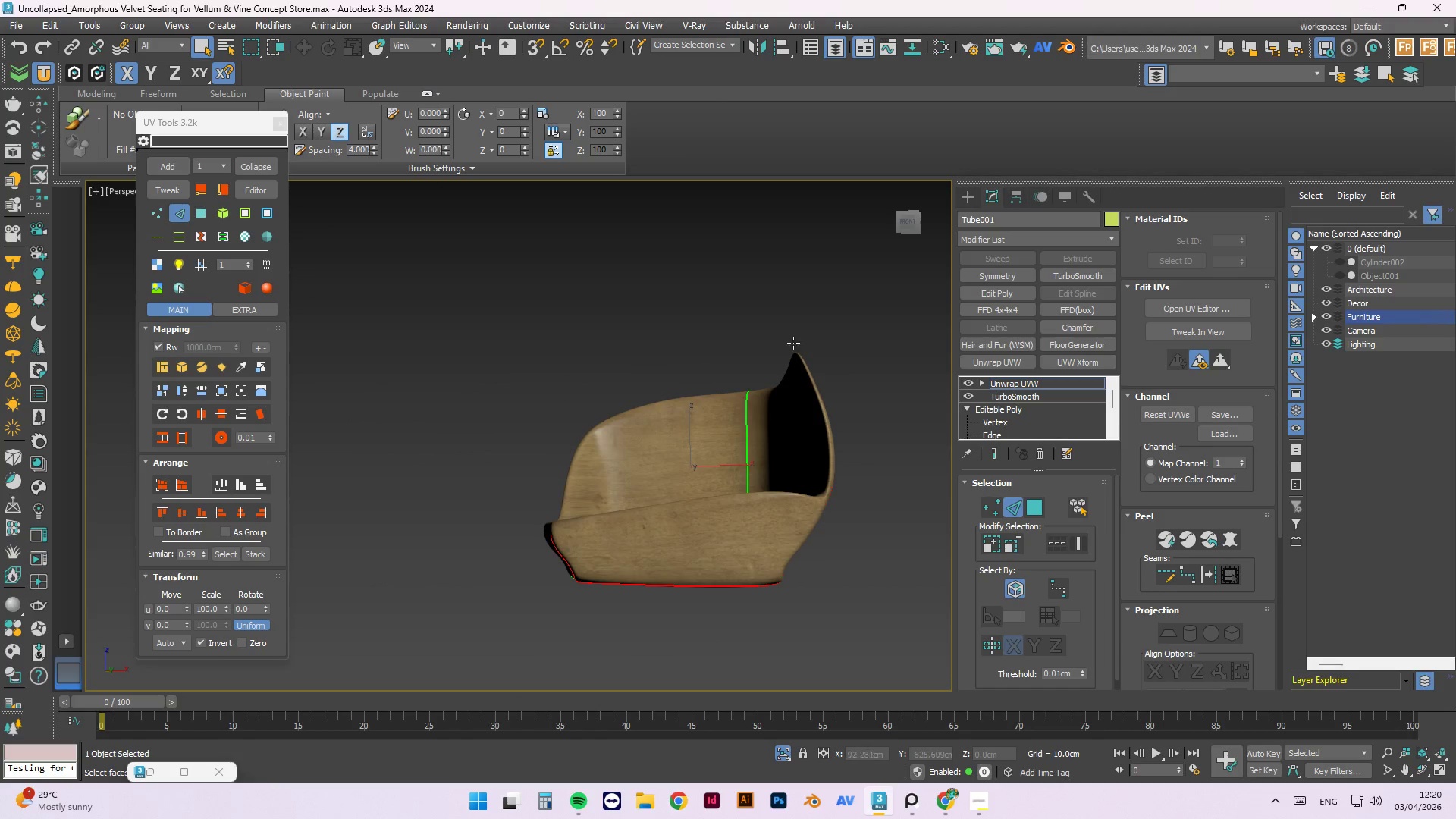 
key(Alt+AltLeft)
 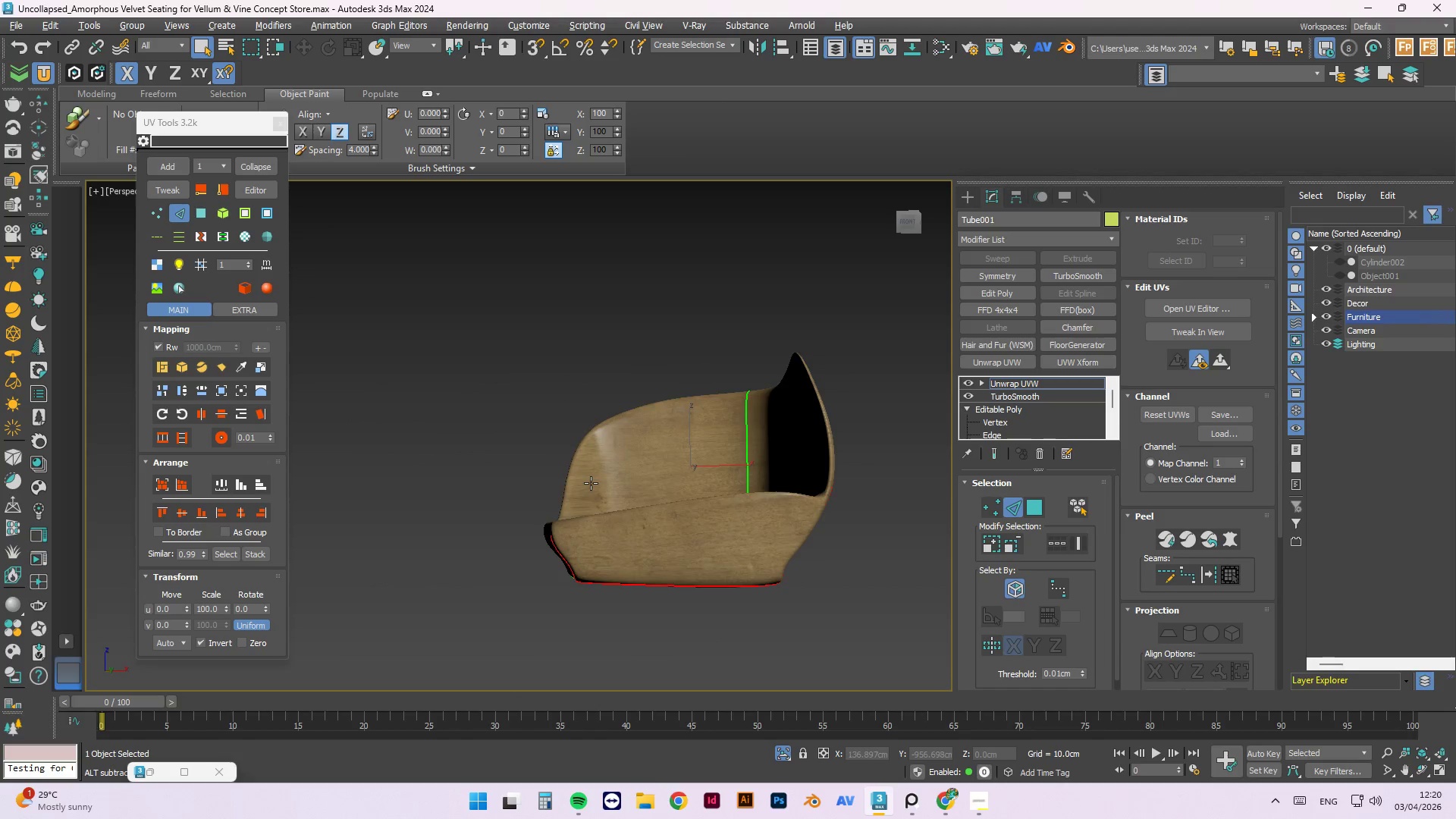 
key(Alt+AltLeft)
 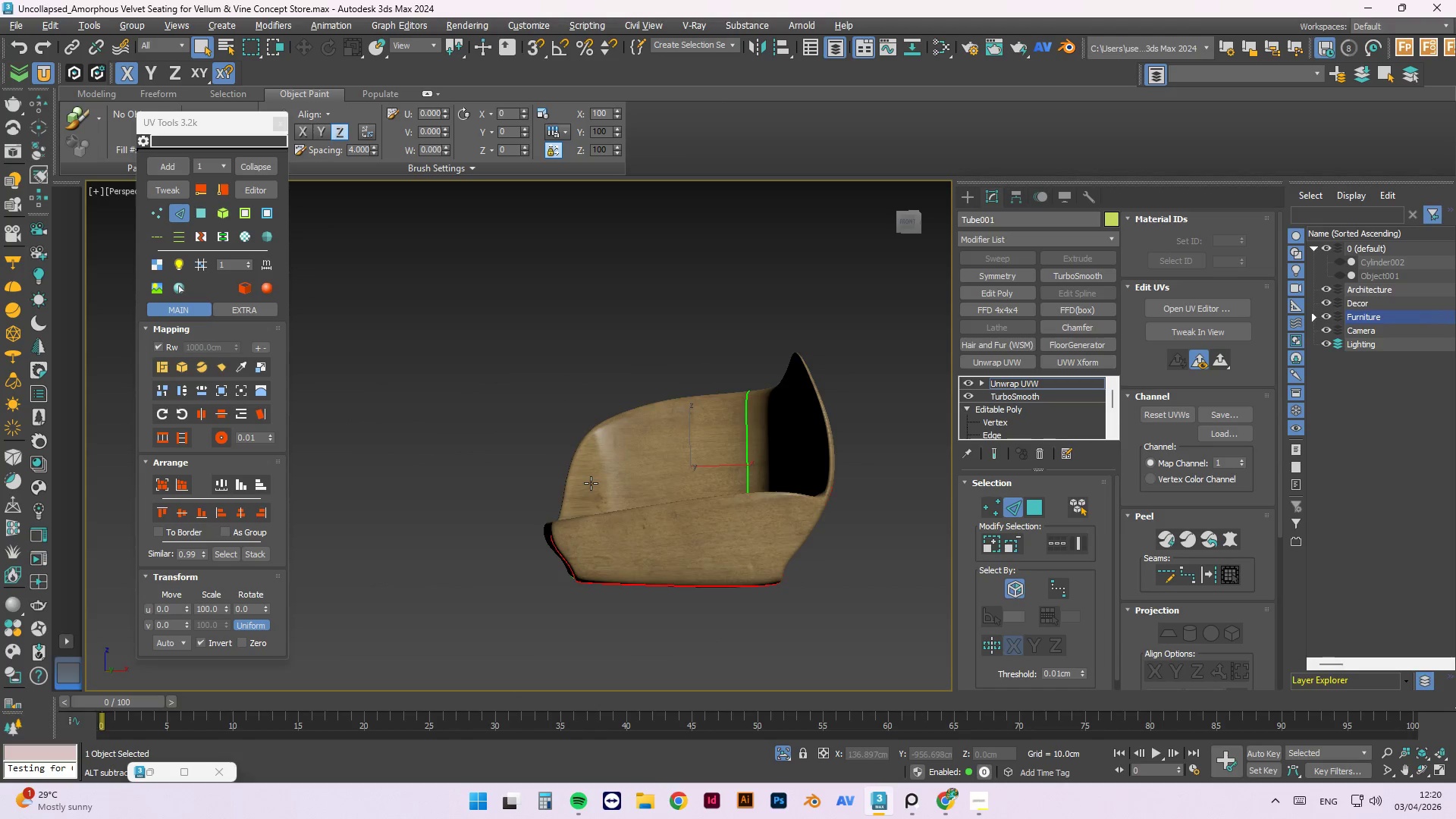 
key(Alt+AltLeft)
 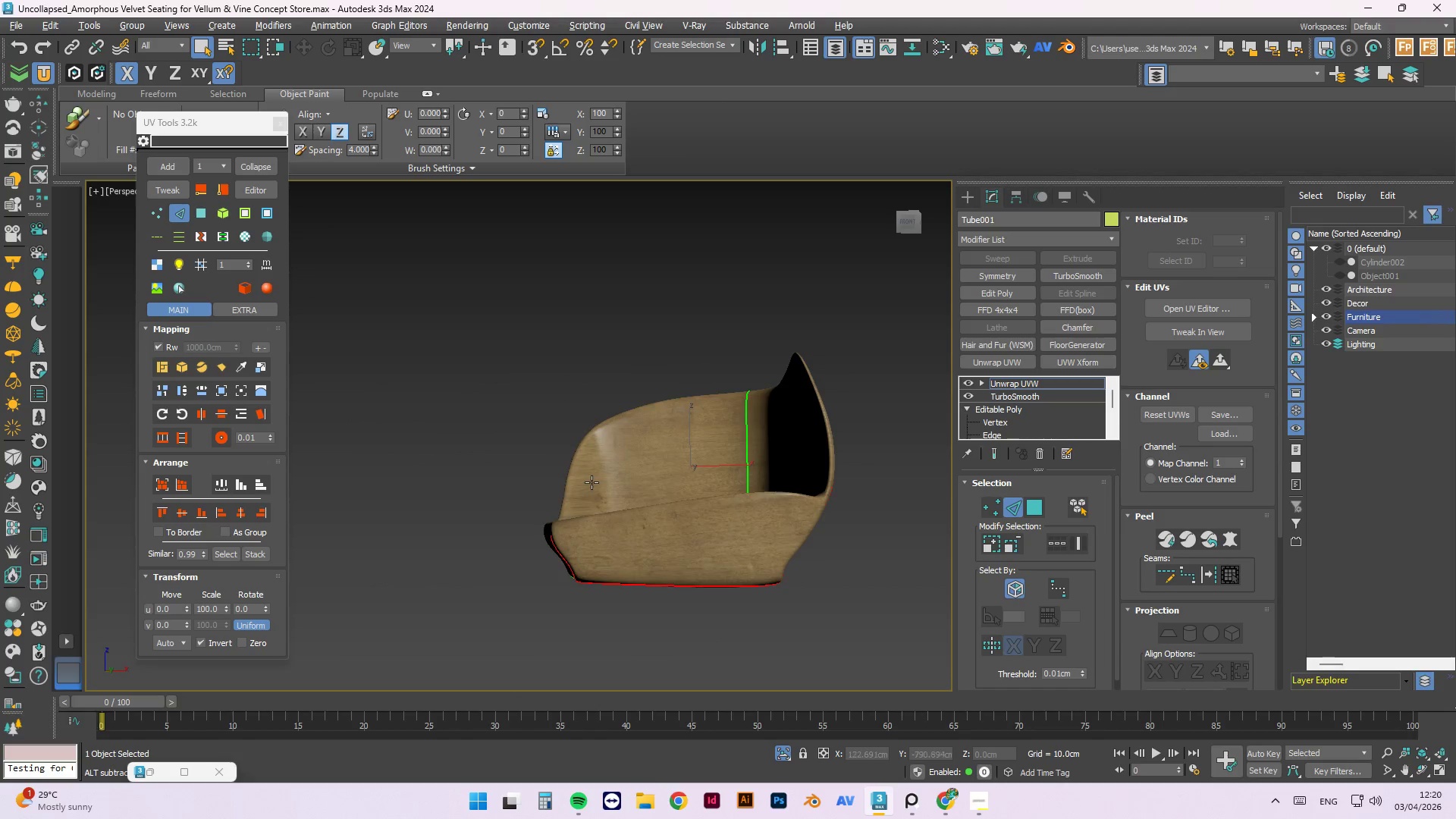 
key(Alt+AltLeft)
 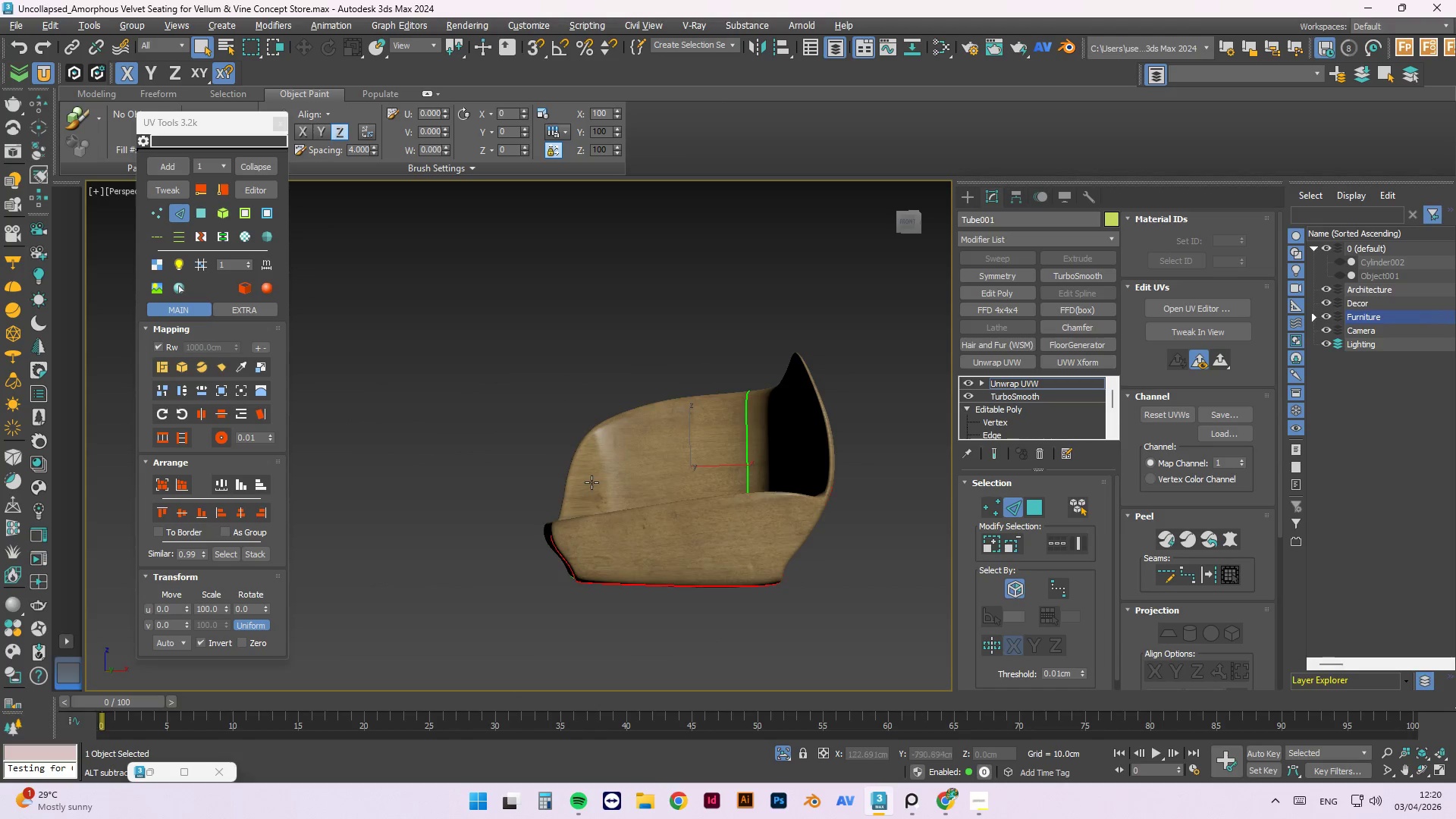 
key(Alt+AltLeft)
 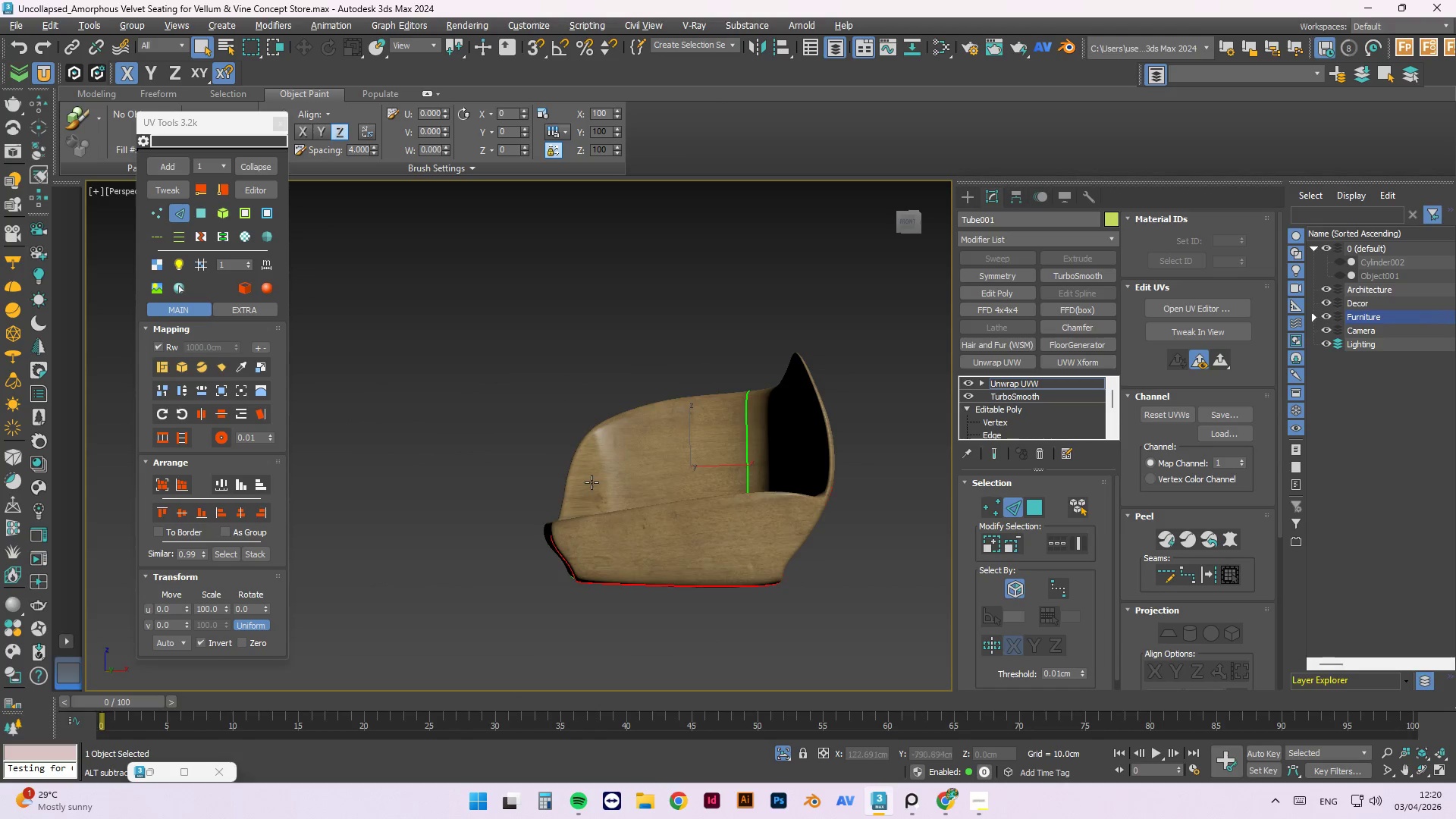 
key(Alt+AltLeft)
 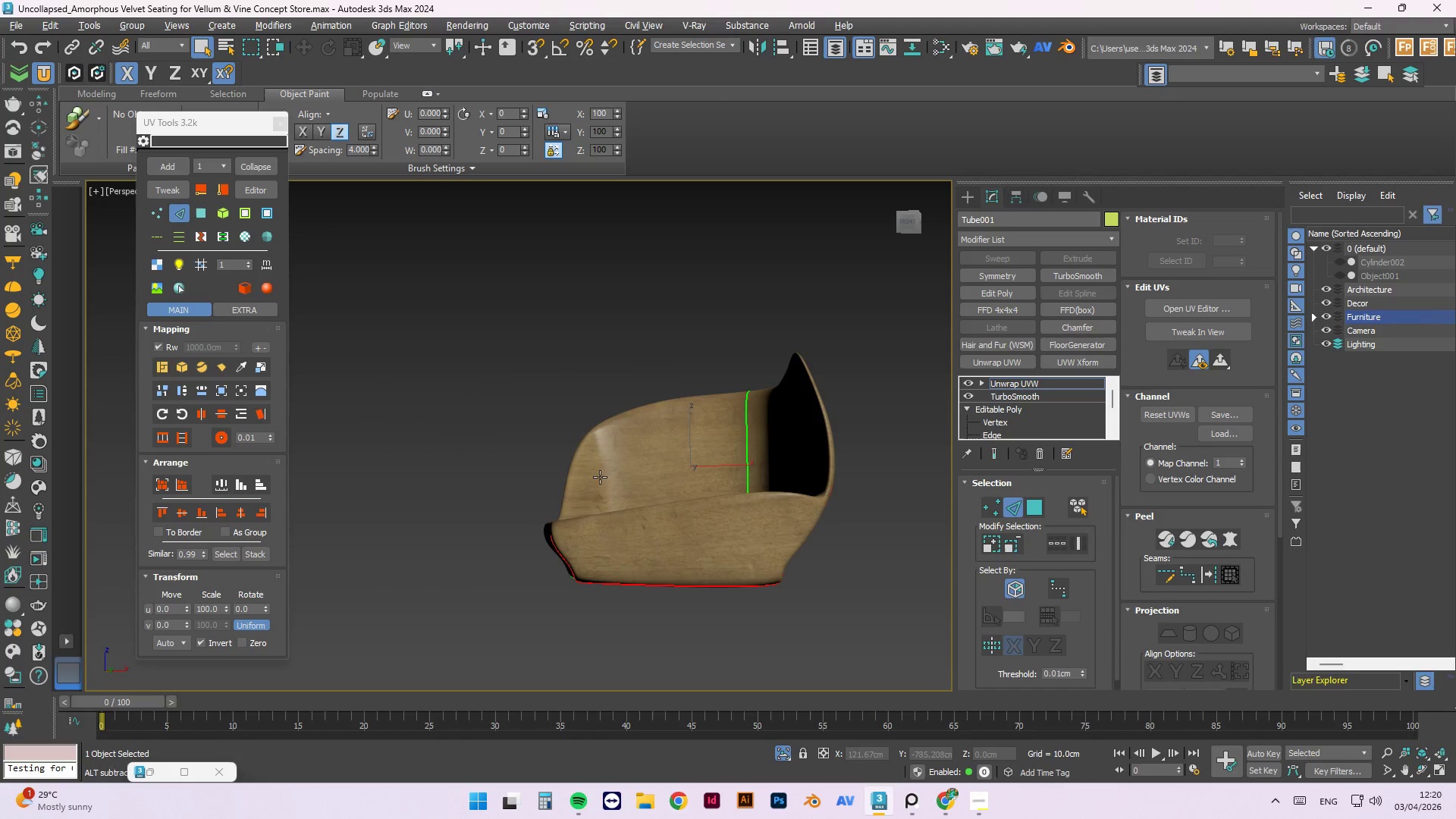 
key(Alt+AltLeft)
 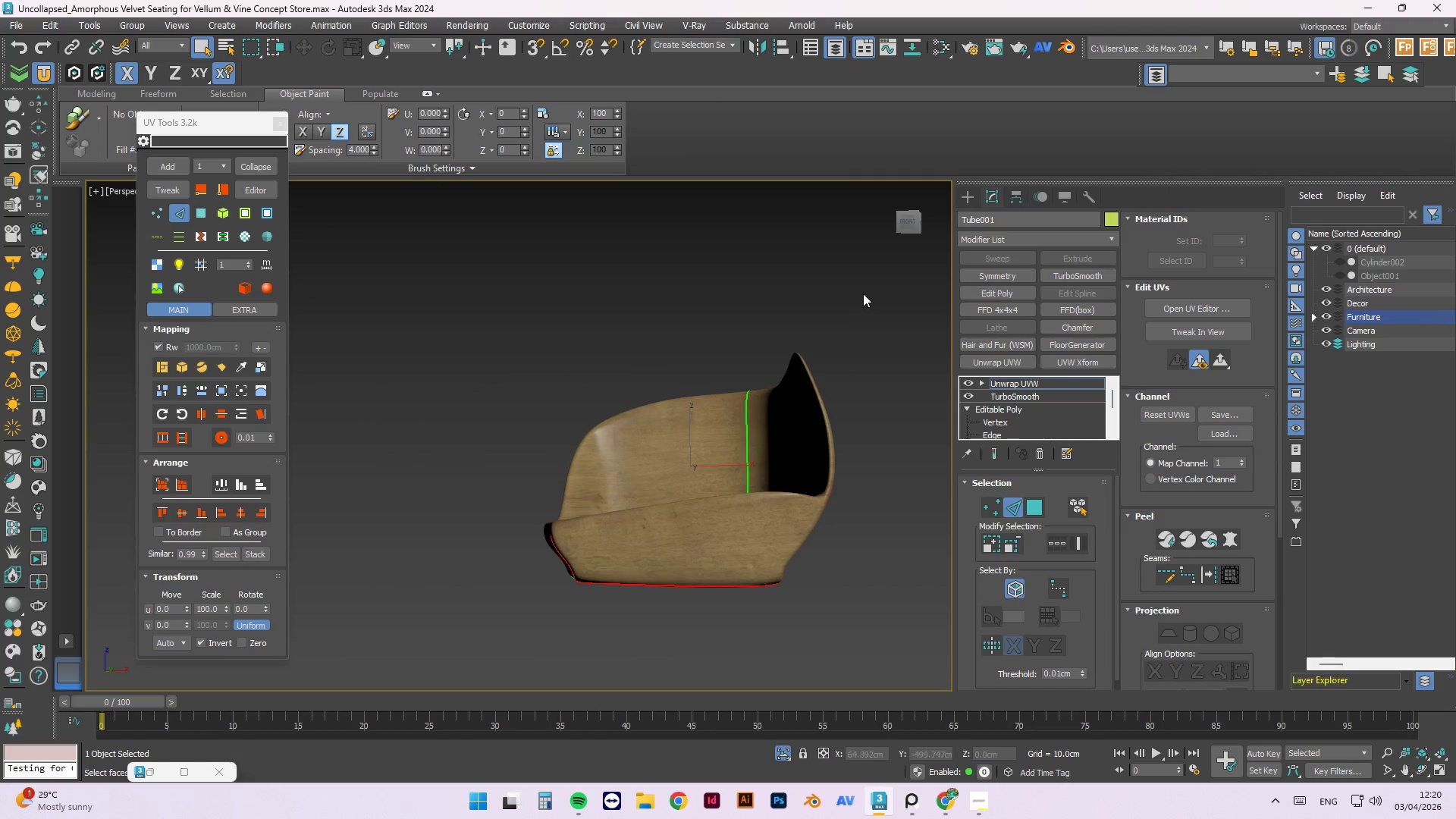 
hold_key(key=AltLeft, duration=1.42)
left_click_drag(start_coordinate=[869, 309], to_coordinate=[531, 552])
 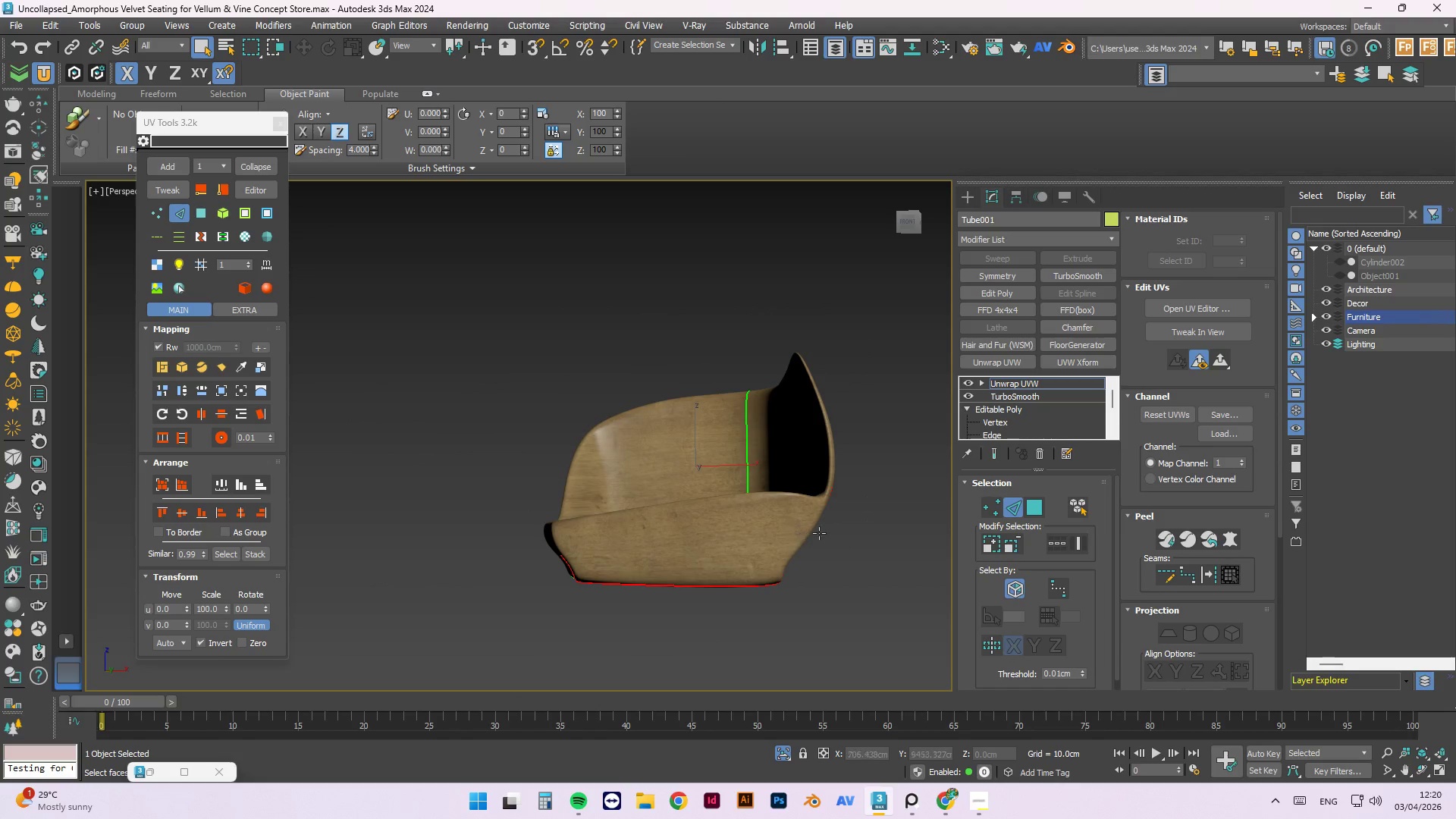 
hold_key(key=AltLeft, duration=0.94)
 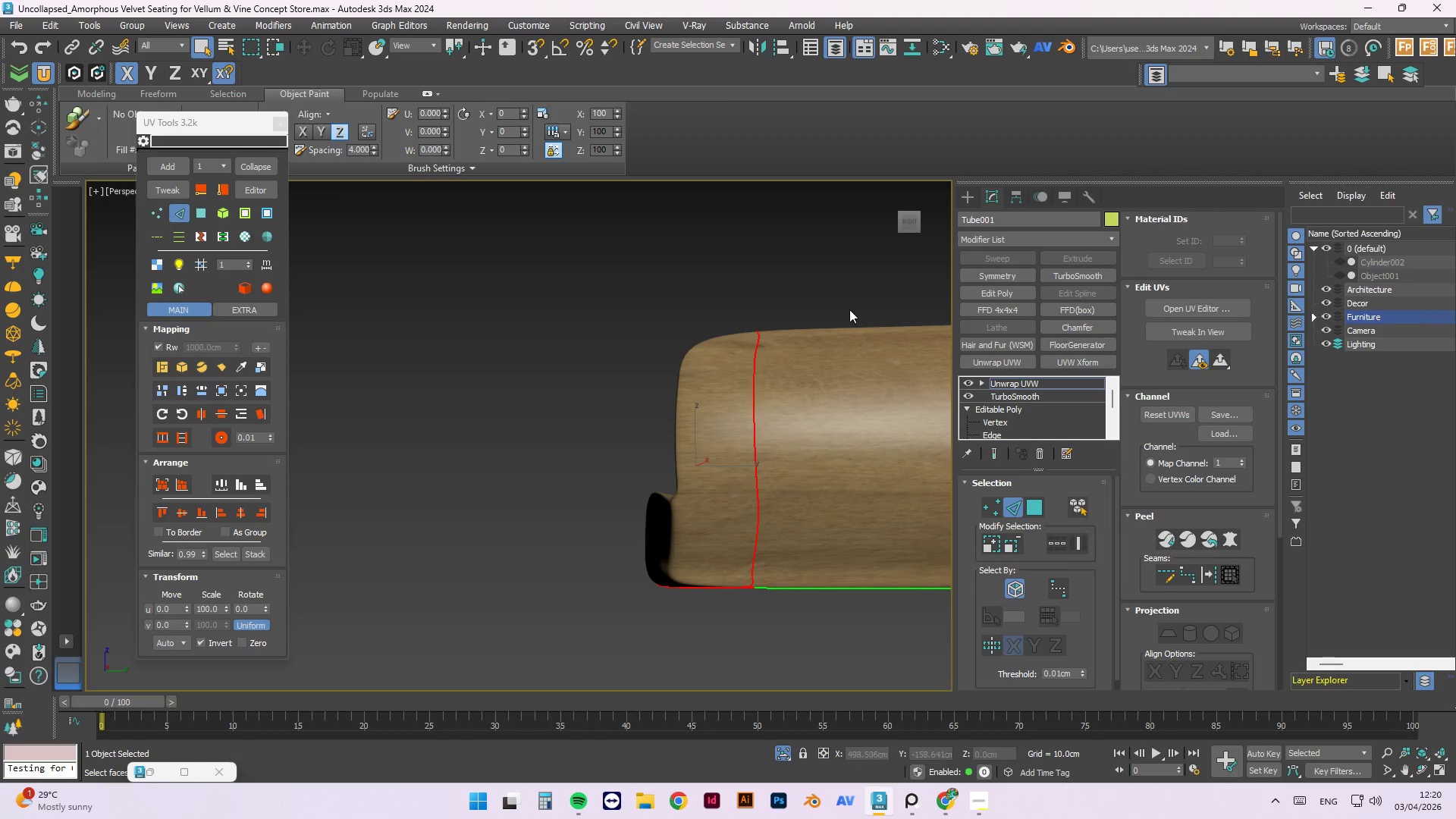 
hold_key(key=AltLeft, duration=1.34)
left_click_drag(start_coordinate=[864, 283], to_coordinate=[676, 569])
 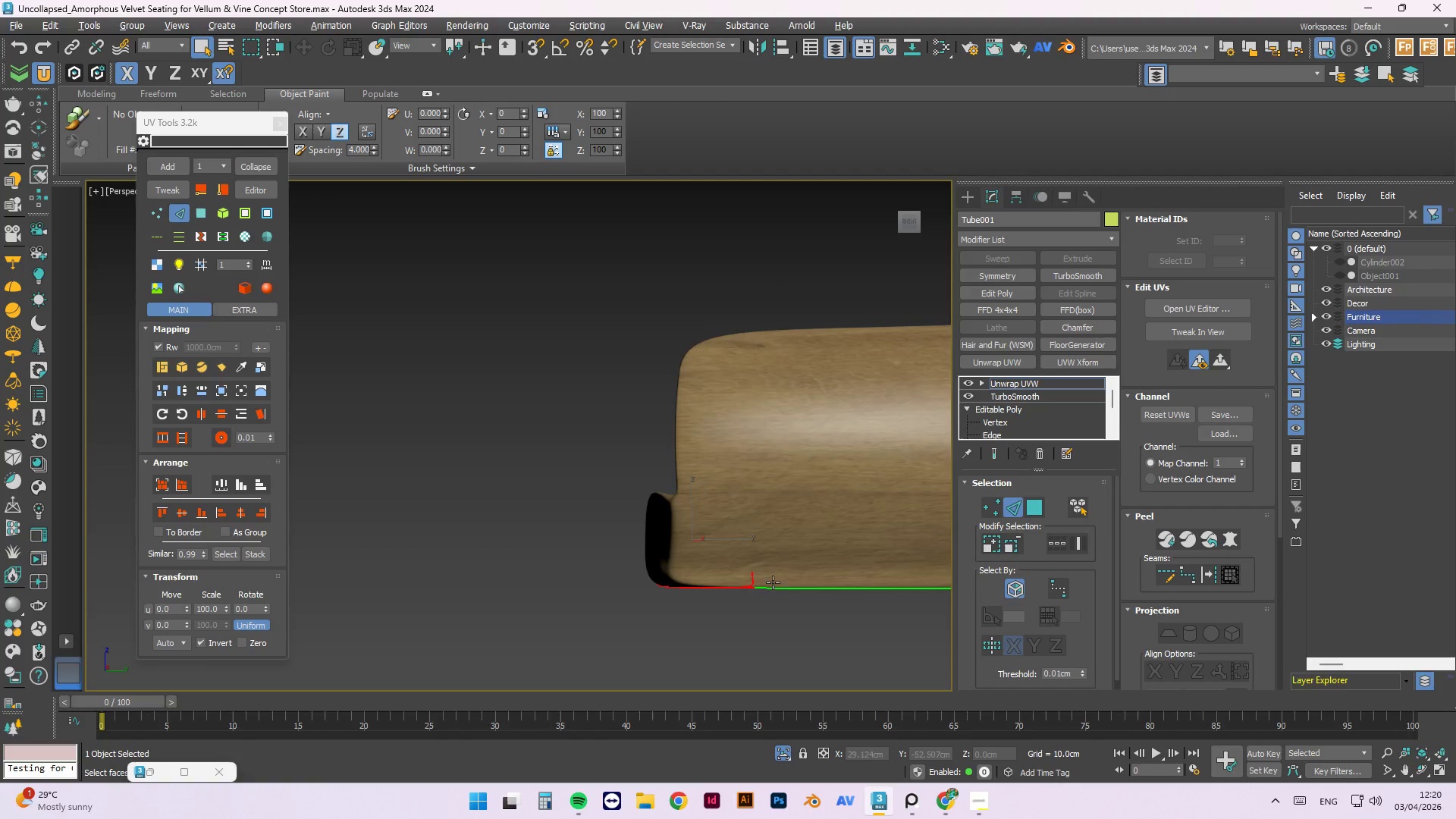 
hold_key(key=AltLeft, duration=1.12)
left_click_drag(start_coordinate=[811, 500], to_coordinate=[696, 586])
 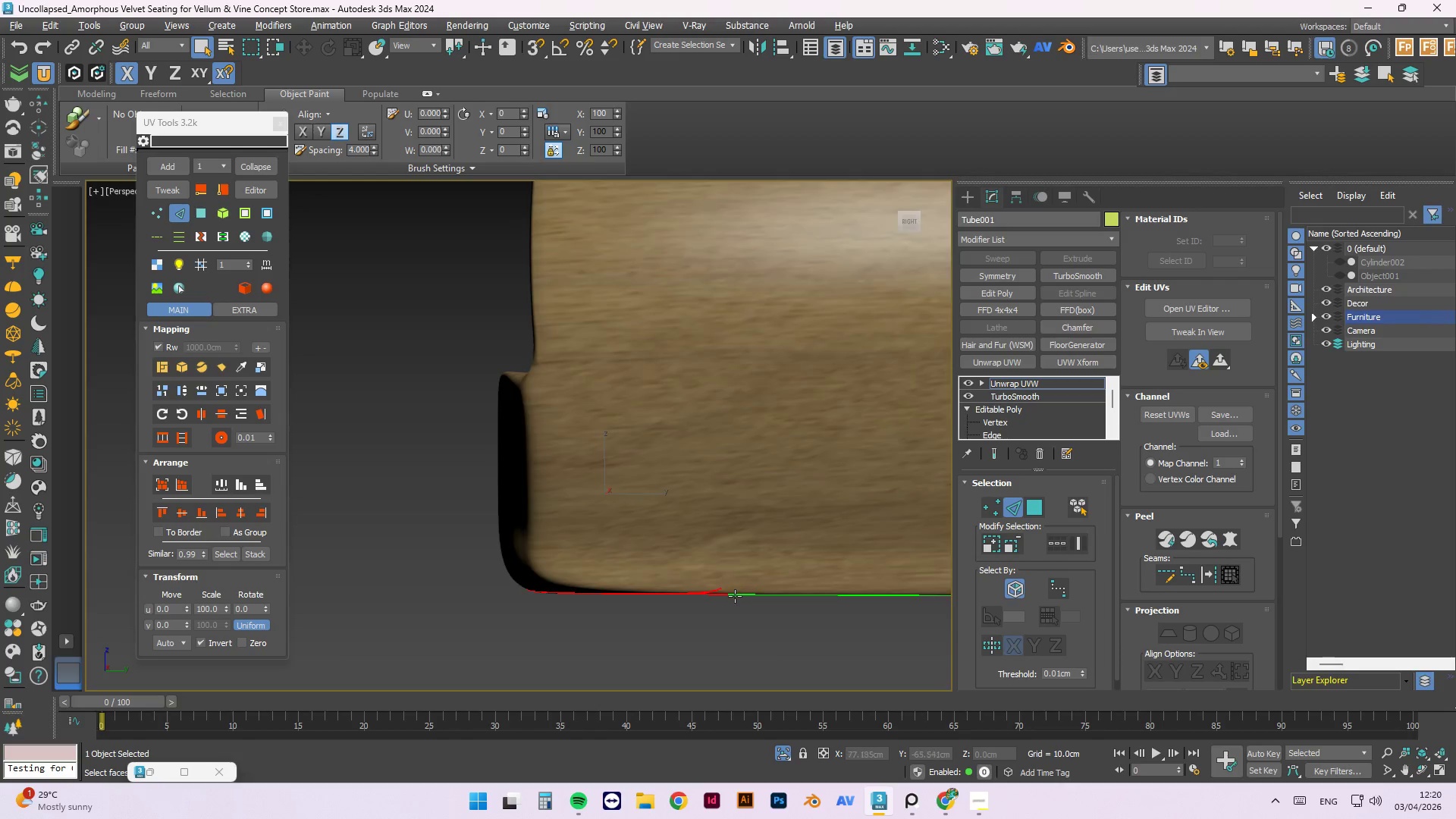 
scroll: coordinate [775, 583], scroll_direction: up, amount: 2.0
 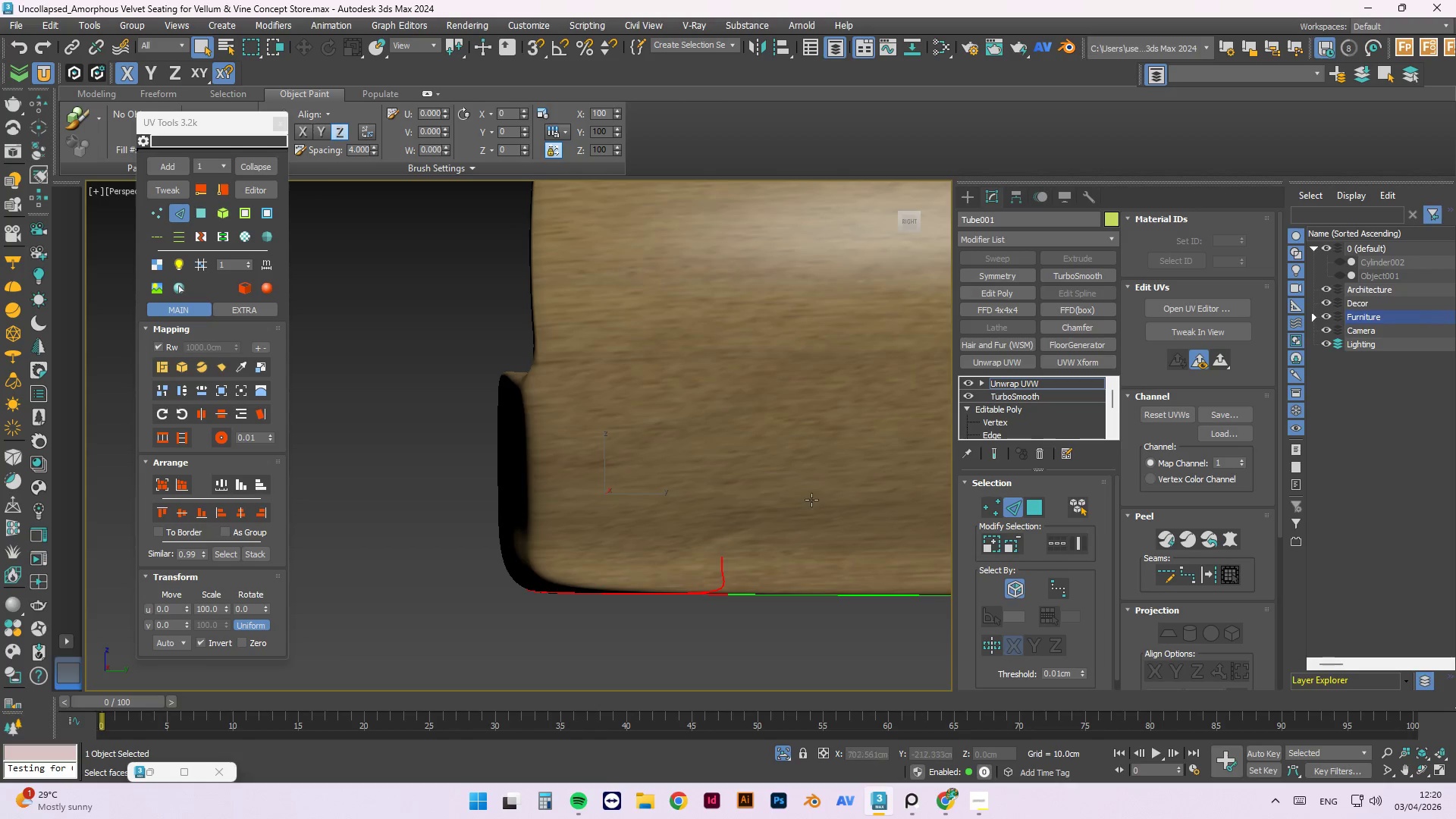 
scroll: coordinate [833, 498], scroll_direction: none, amount: 0.0
 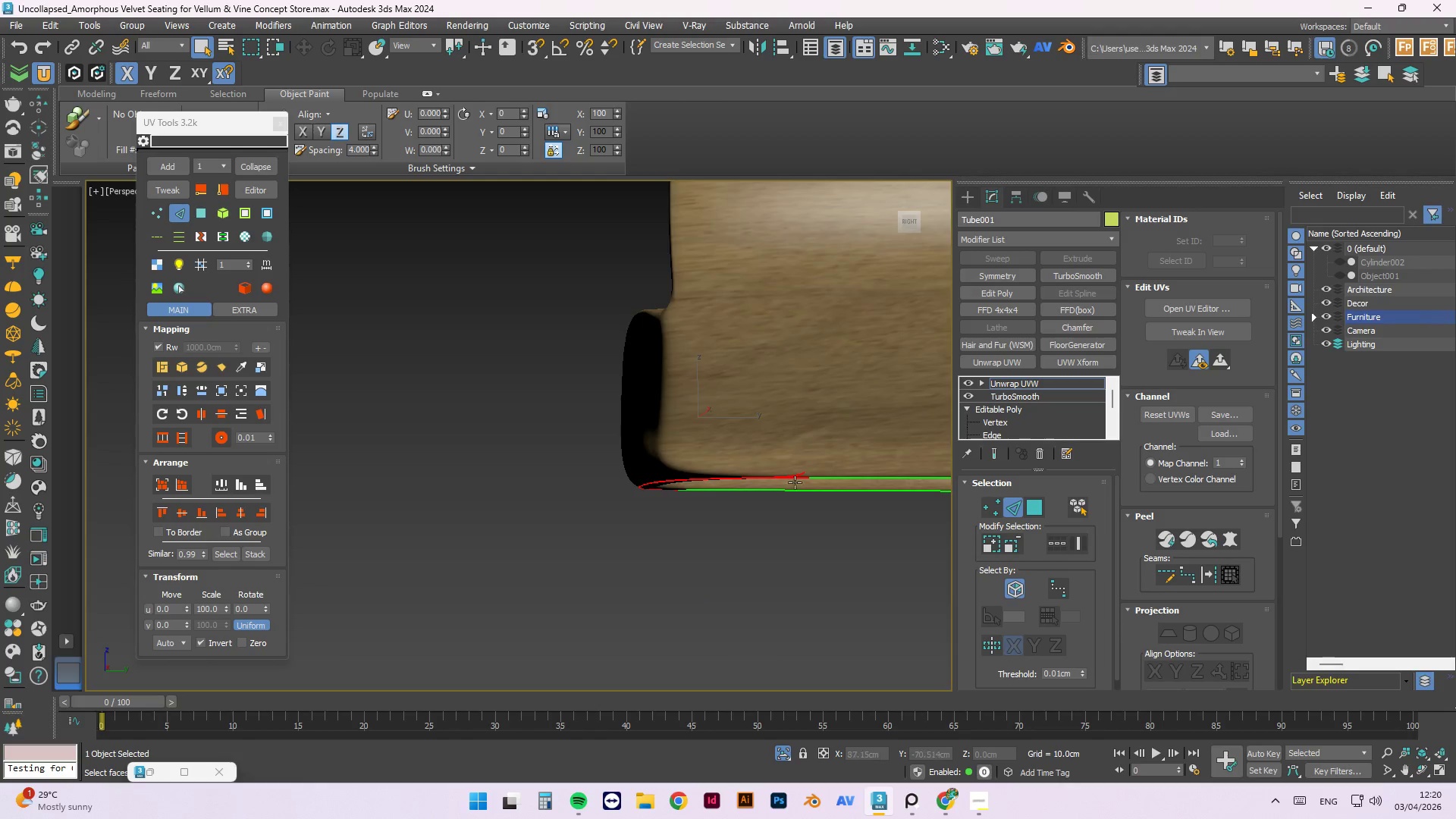 
hold_key(key=ControlLeft, duration=0.55)
 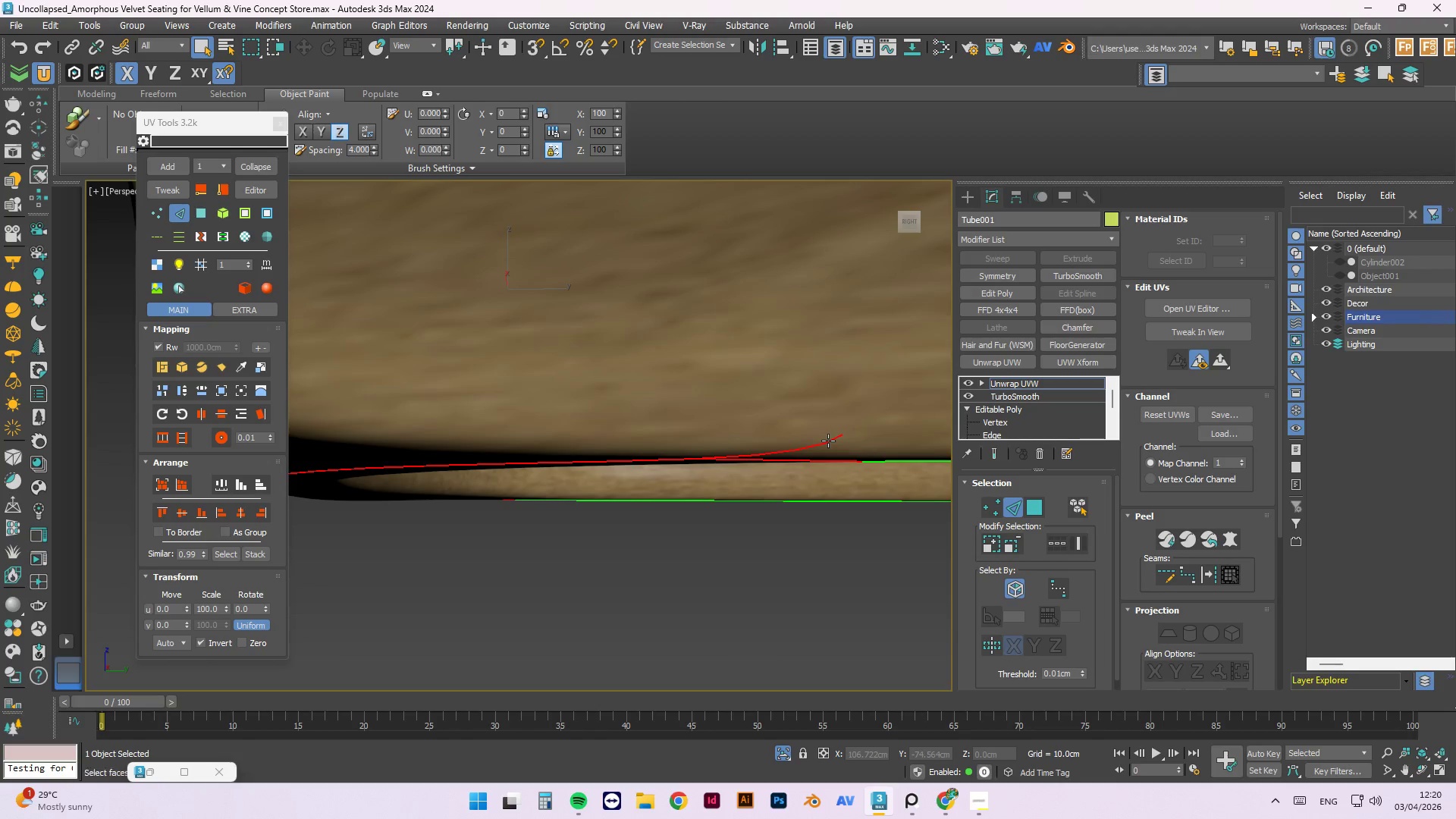 
scroll: coordinate [795, 482], scroll_direction: up, amount: 2.0
 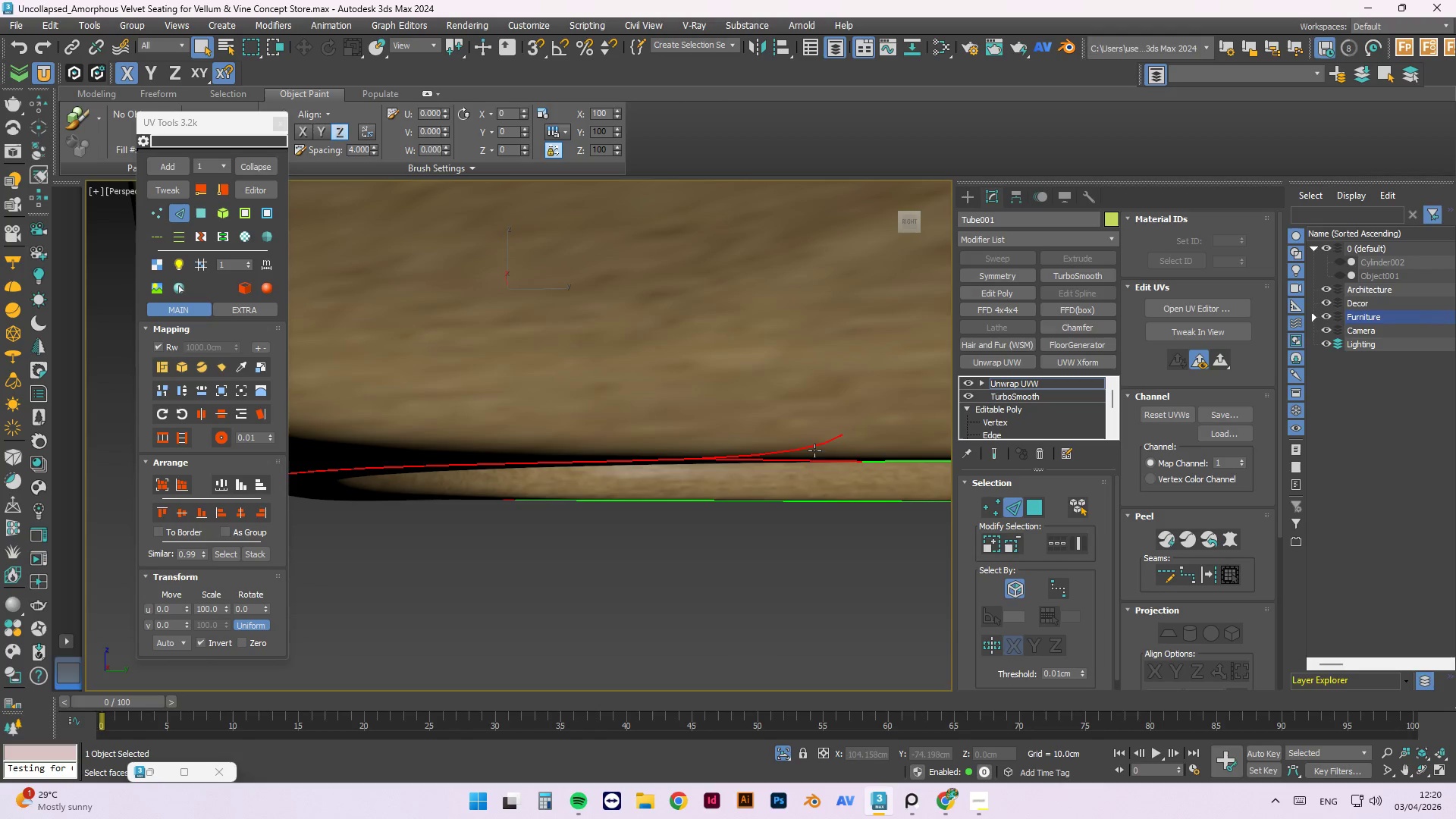 
hold_key(key=AltLeft, duration=1.0)
left_click([832, 441])
 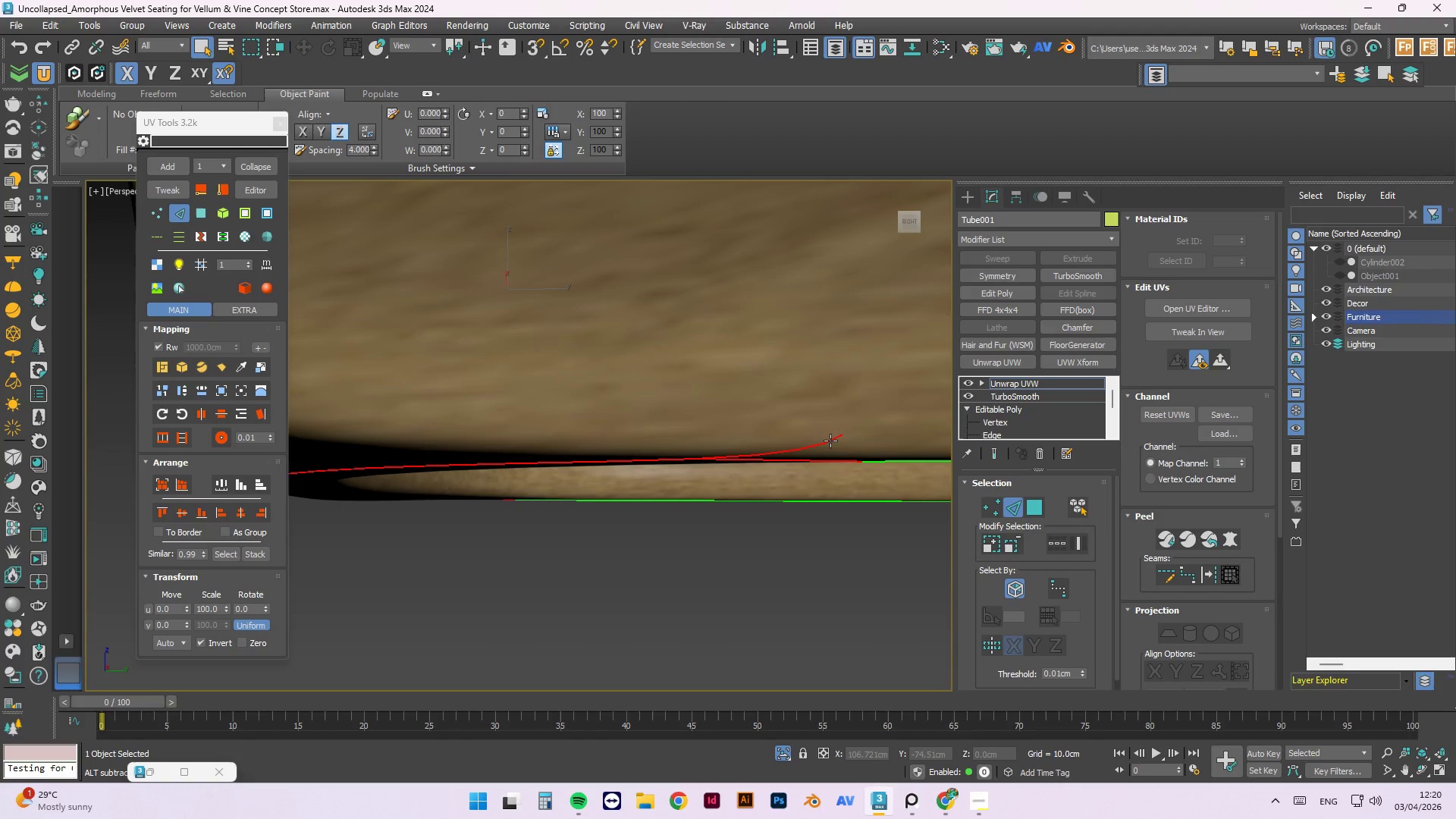 
hold_key(key=ControlLeft, duration=0.89)
left_click([830, 440])
 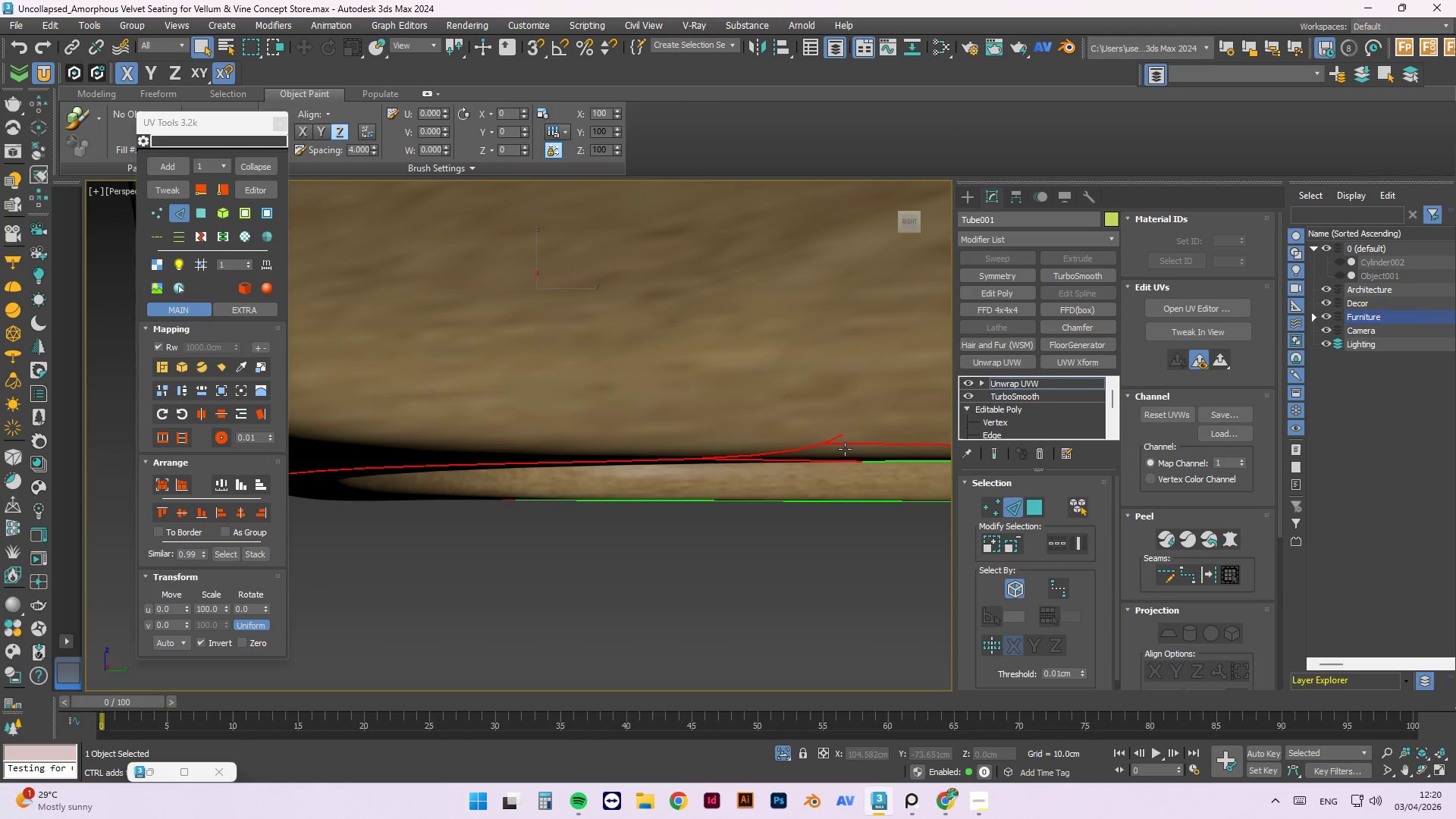 
key(Shift+ShiftLeft)
 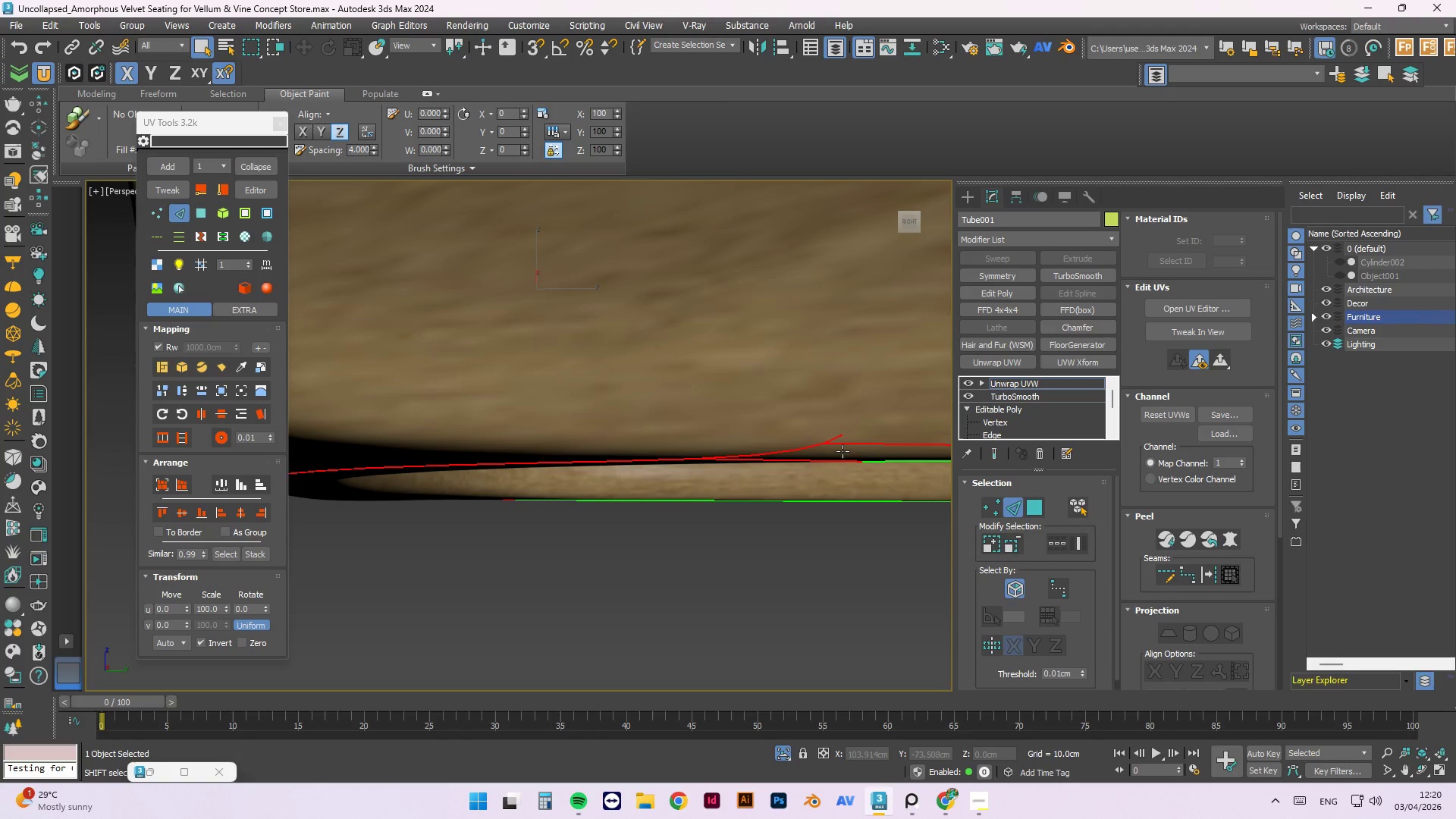 
key(Control+Shift+ControlLeft)
 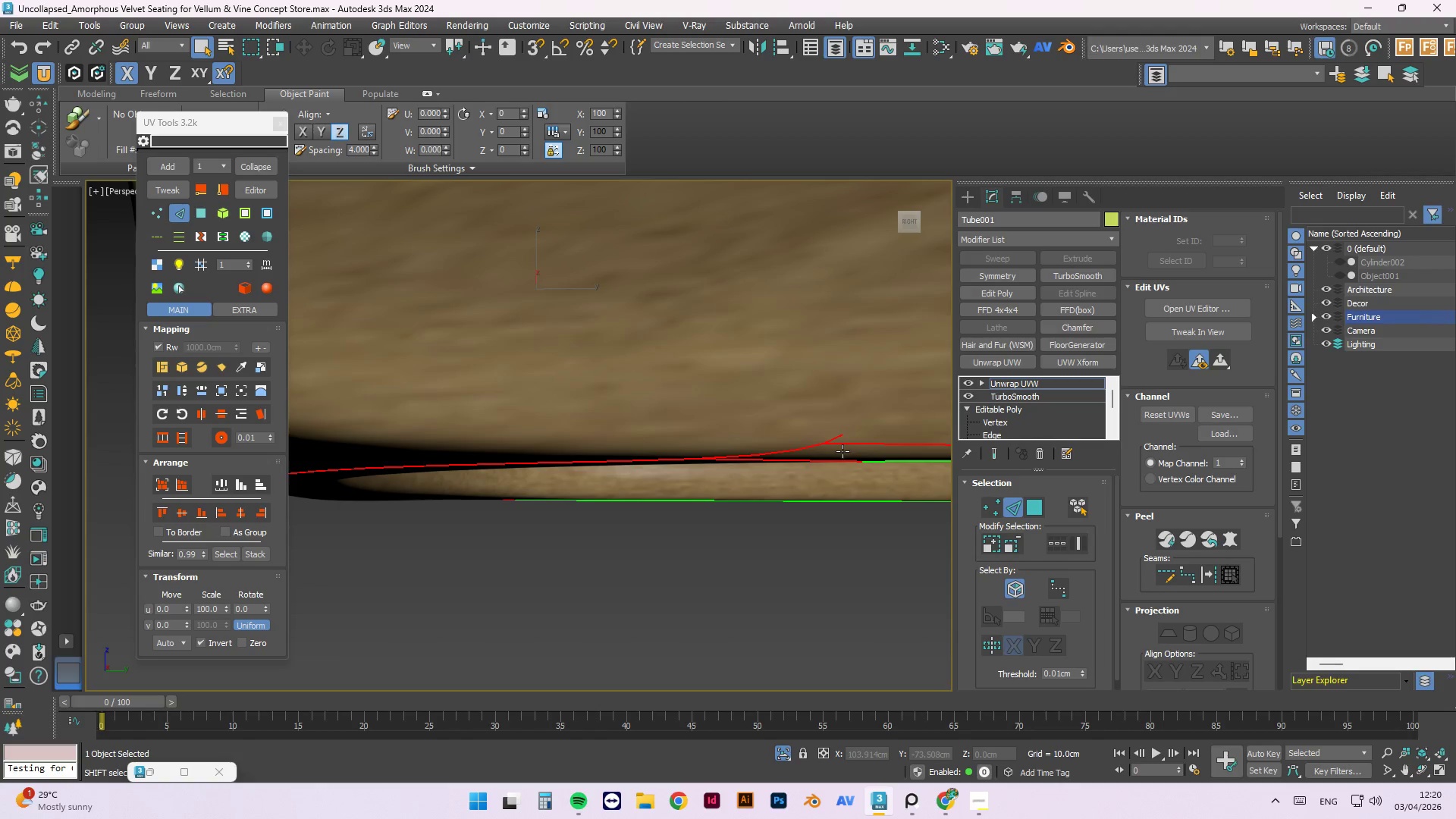 
key(Control+ControlLeft)
 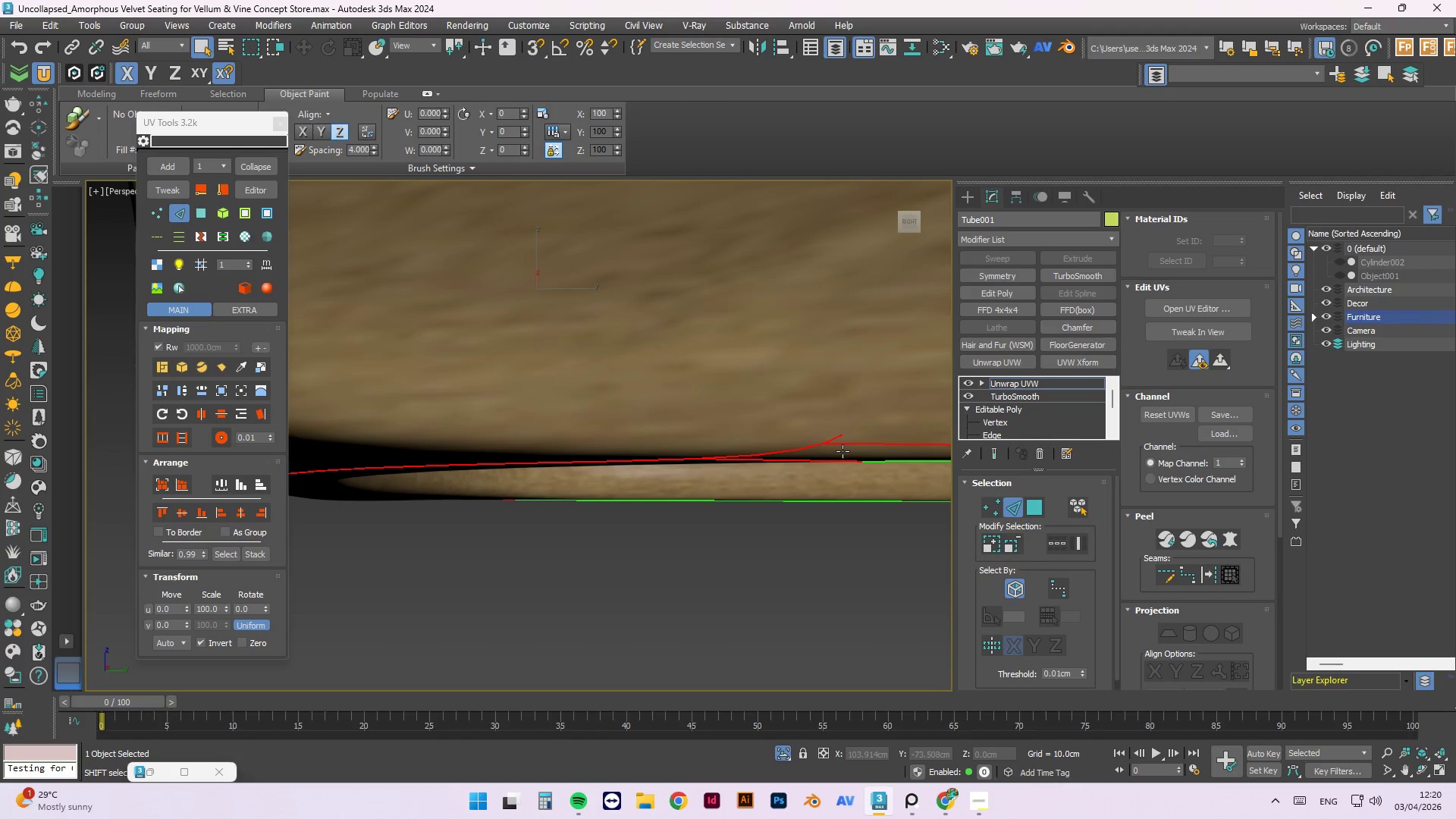 
key(Control+Z)
 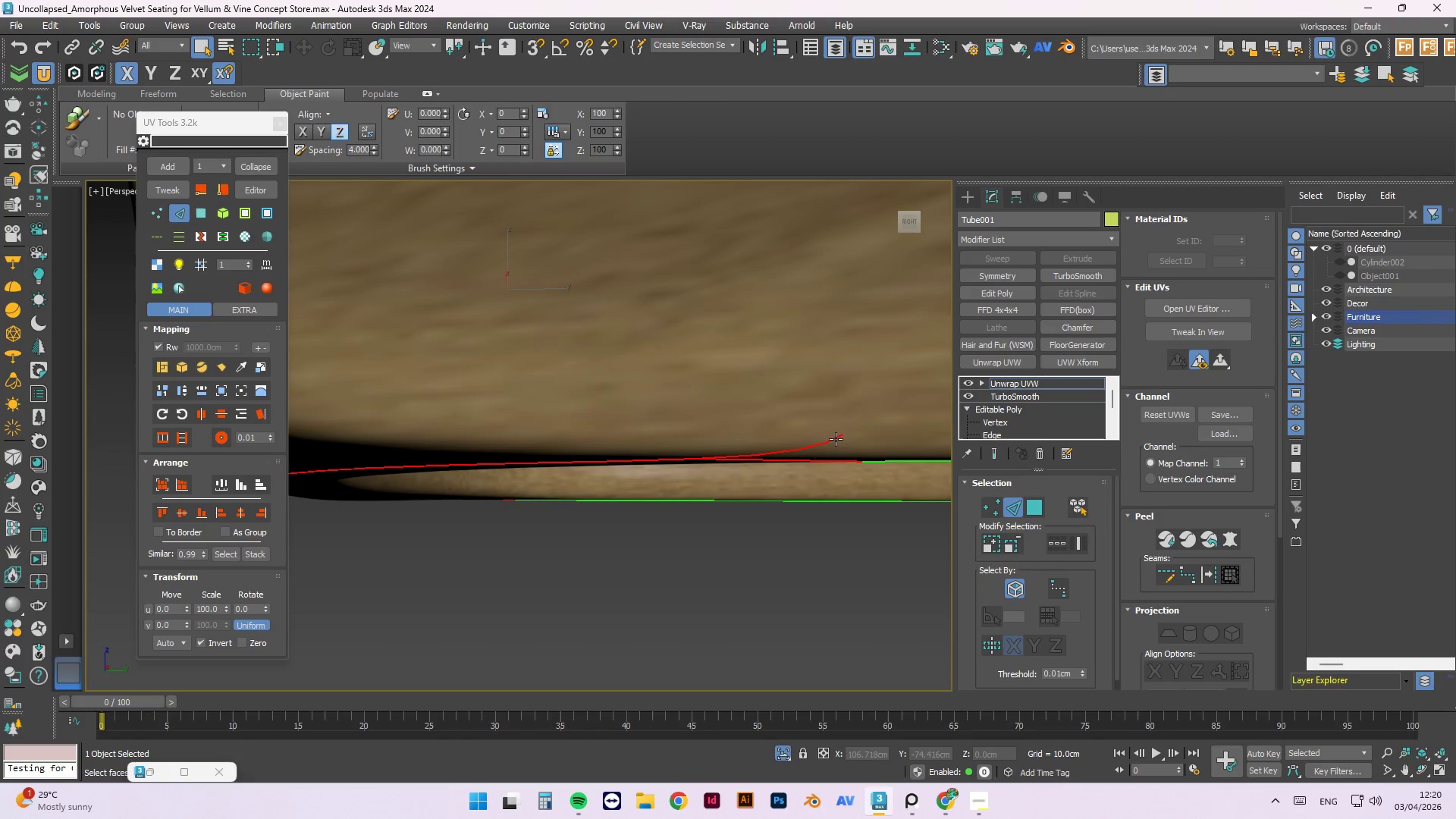 
hold_key(key=AltLeft, duration=1.5)
left_click([836, 436])
 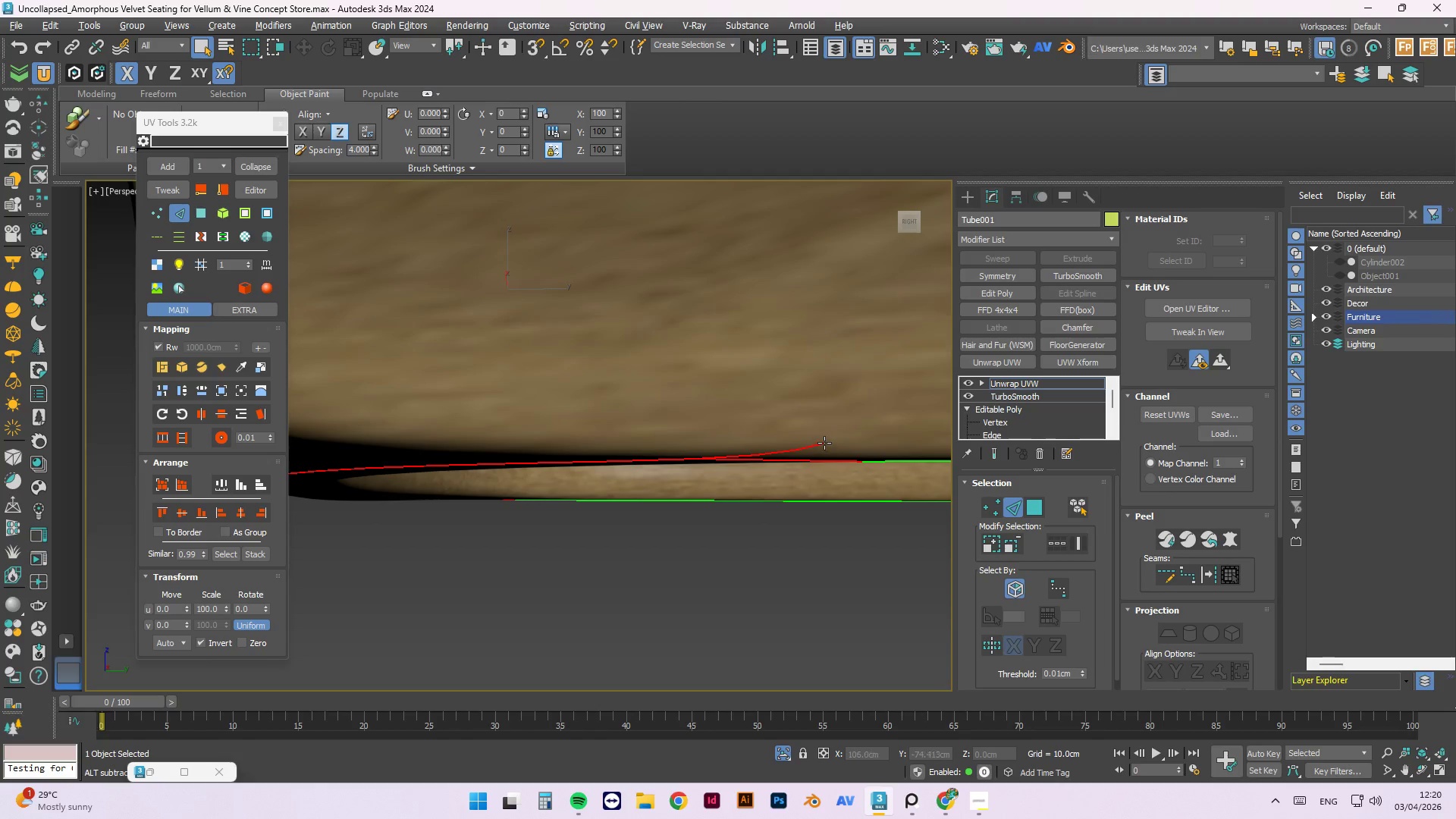 
left_click([824, 442])
 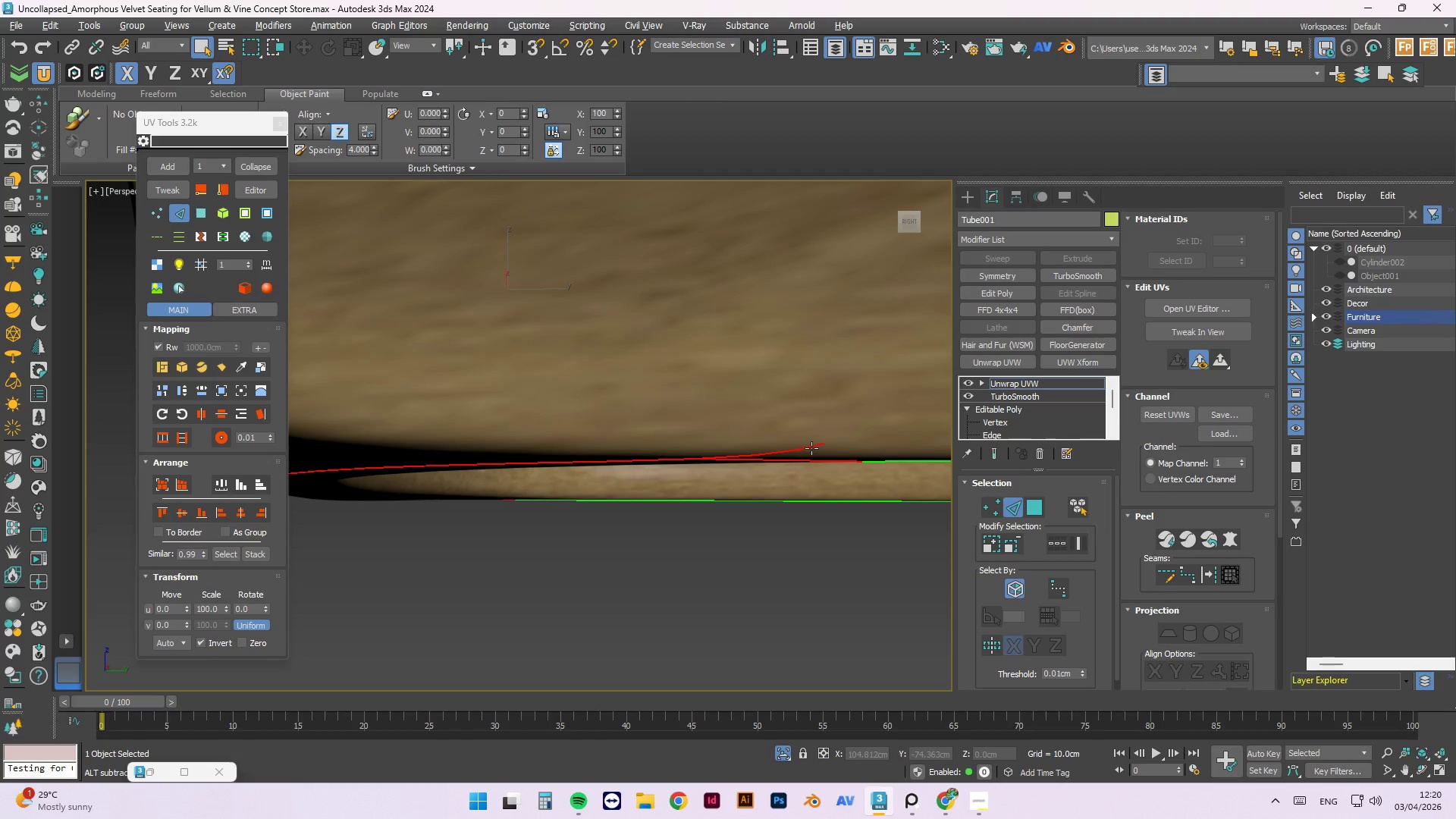 
left_click([814, 446])
 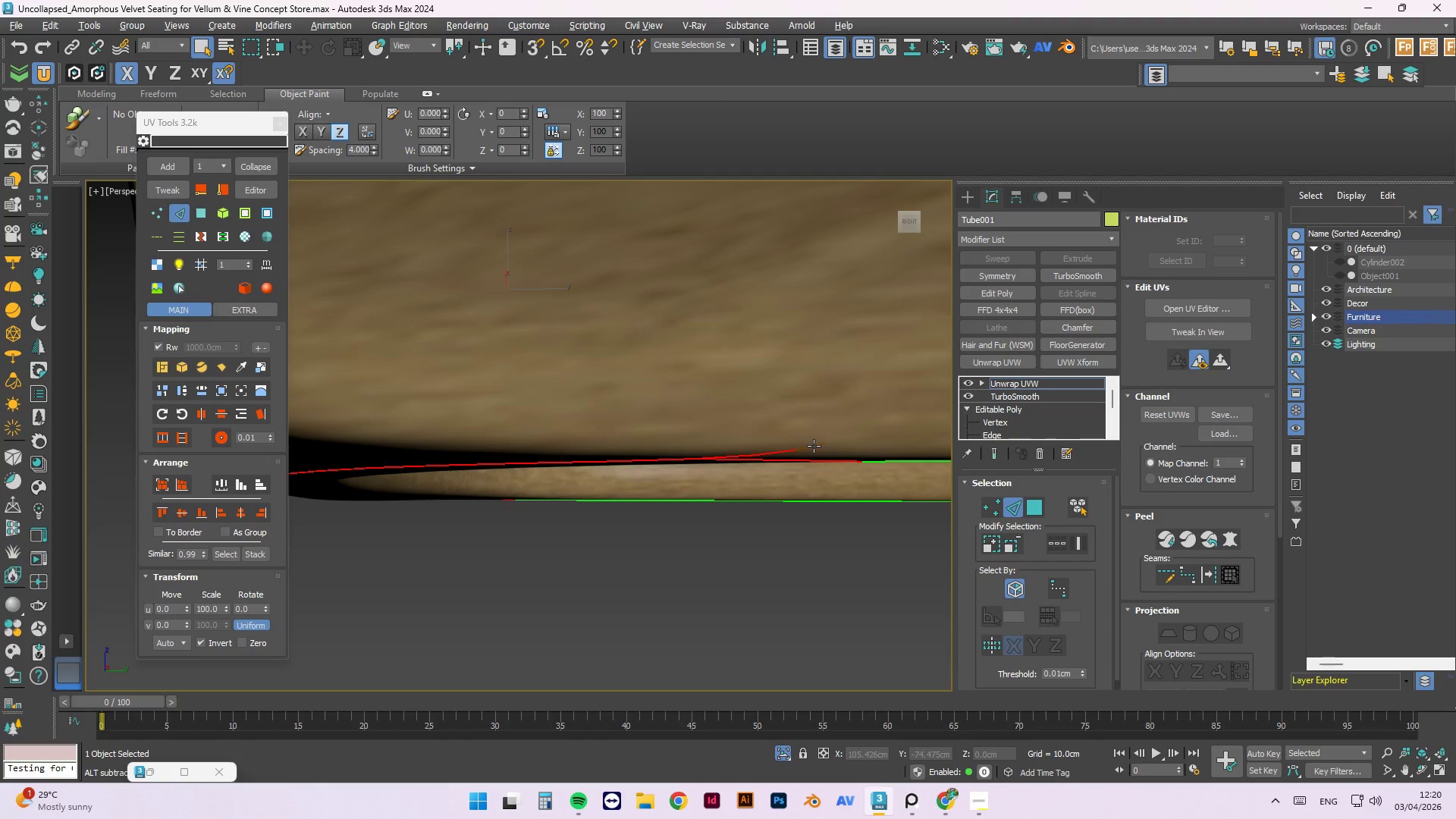 
hold_key(key=AltLeft, duration=1.51)
left_click([791, 450])
 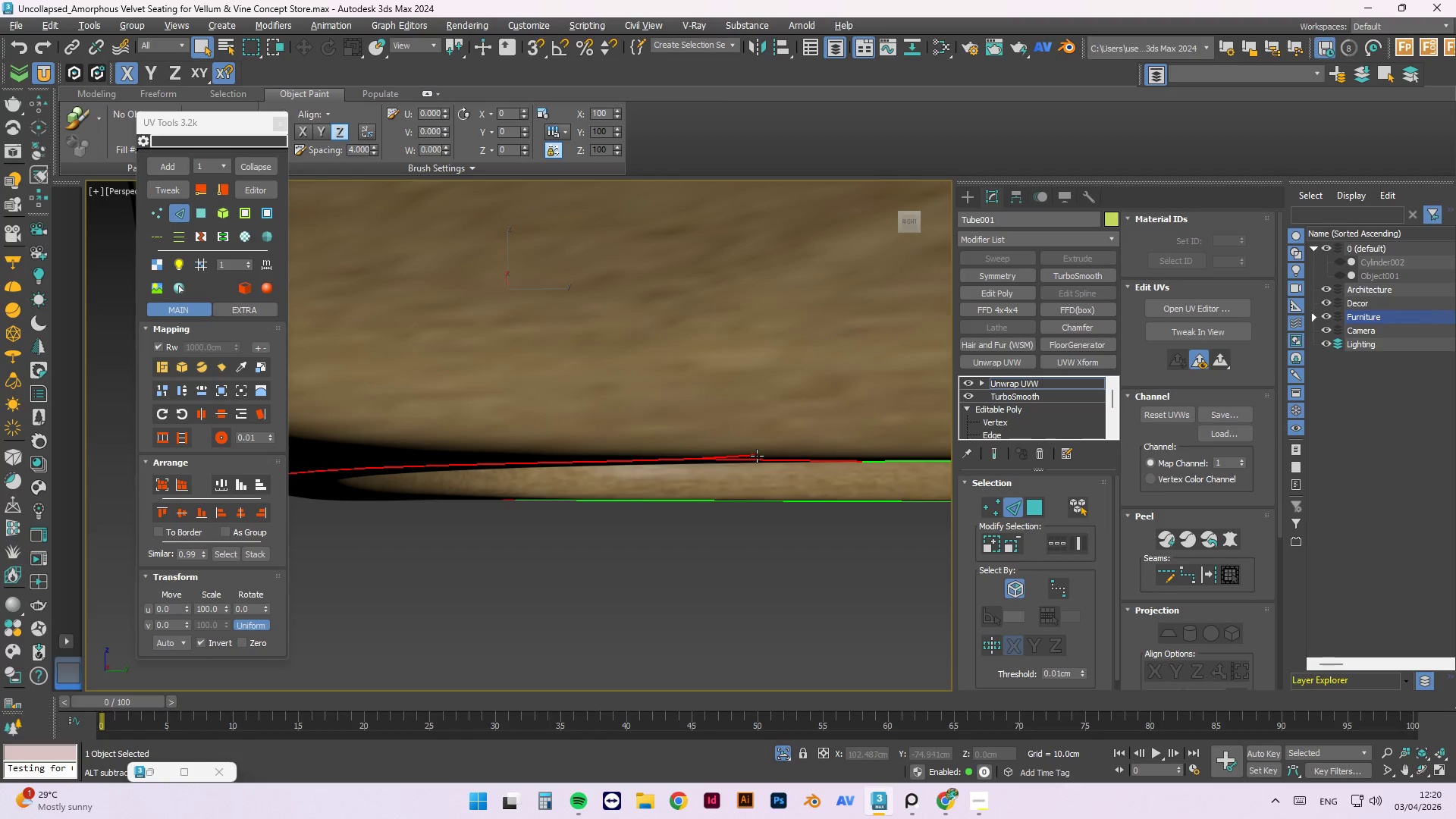 
left_click([751, 454])
 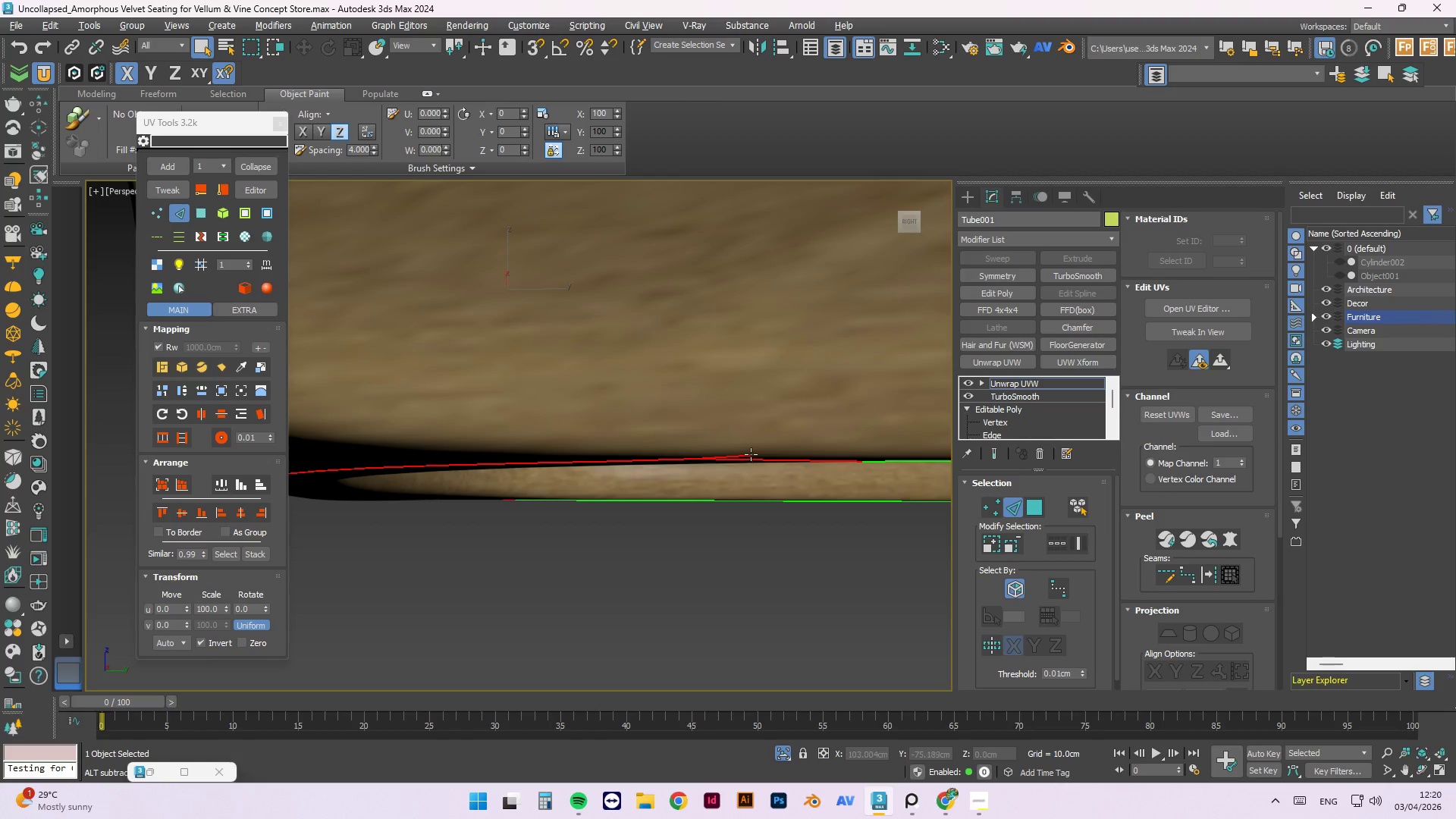 
hold_key(key=AltLeft, duration=0.92)
left_click([723, 456])
 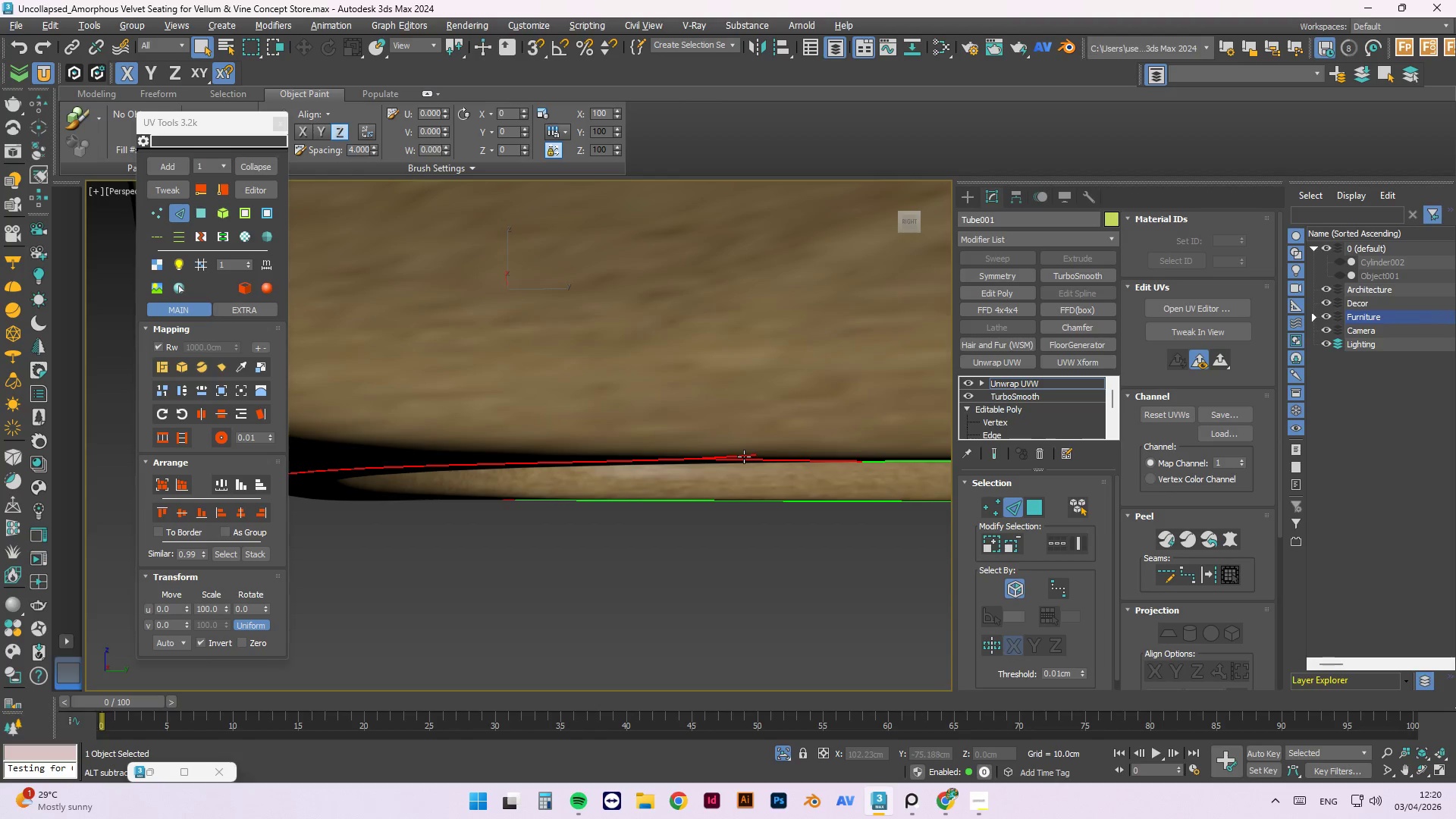 
scroll: coordinate [744, 457], scroll_direction: up, amount: 2.0
 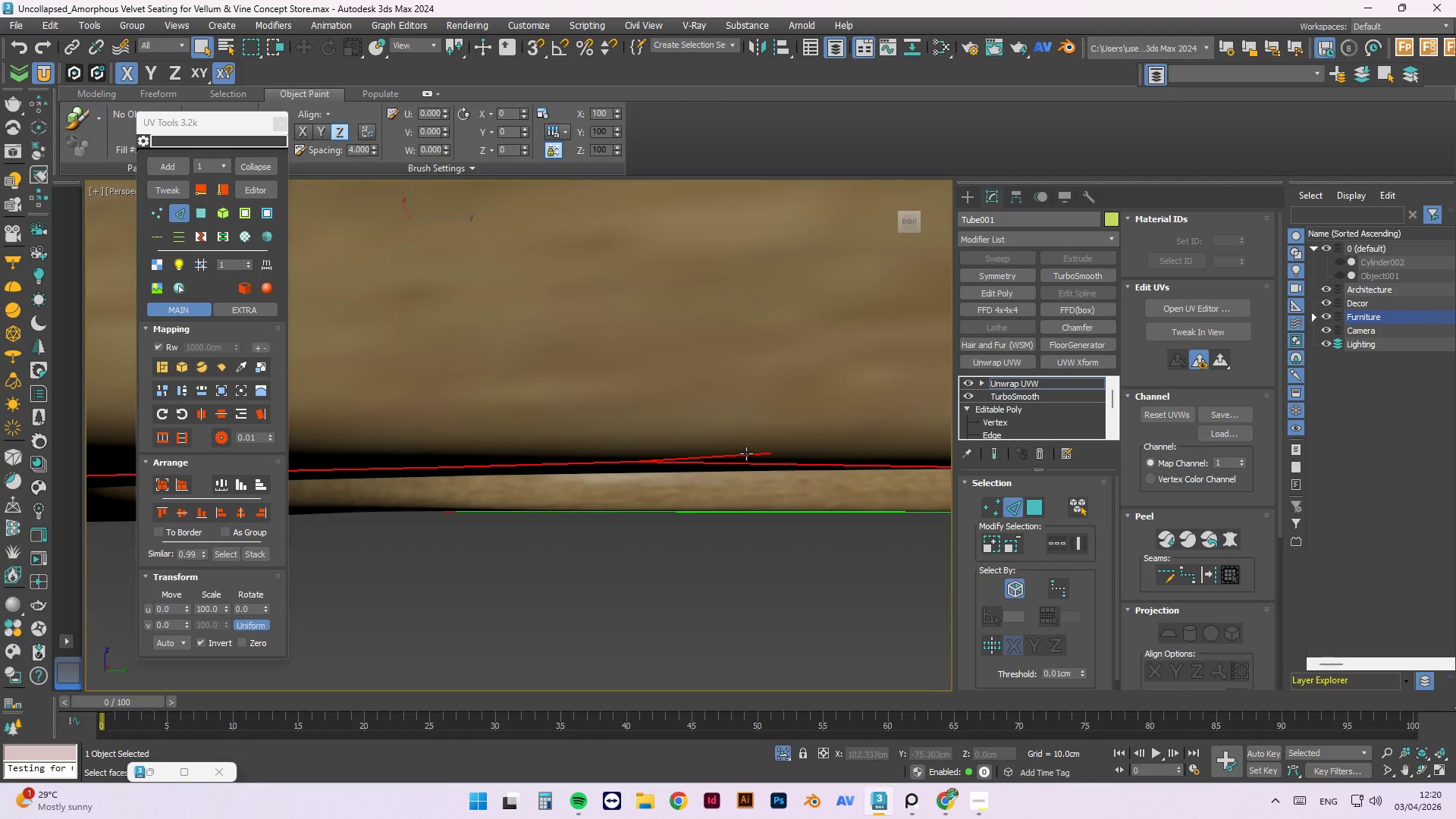 
hold_key(key=AltLeft, duration=0.98)
double_click([742, 456])
 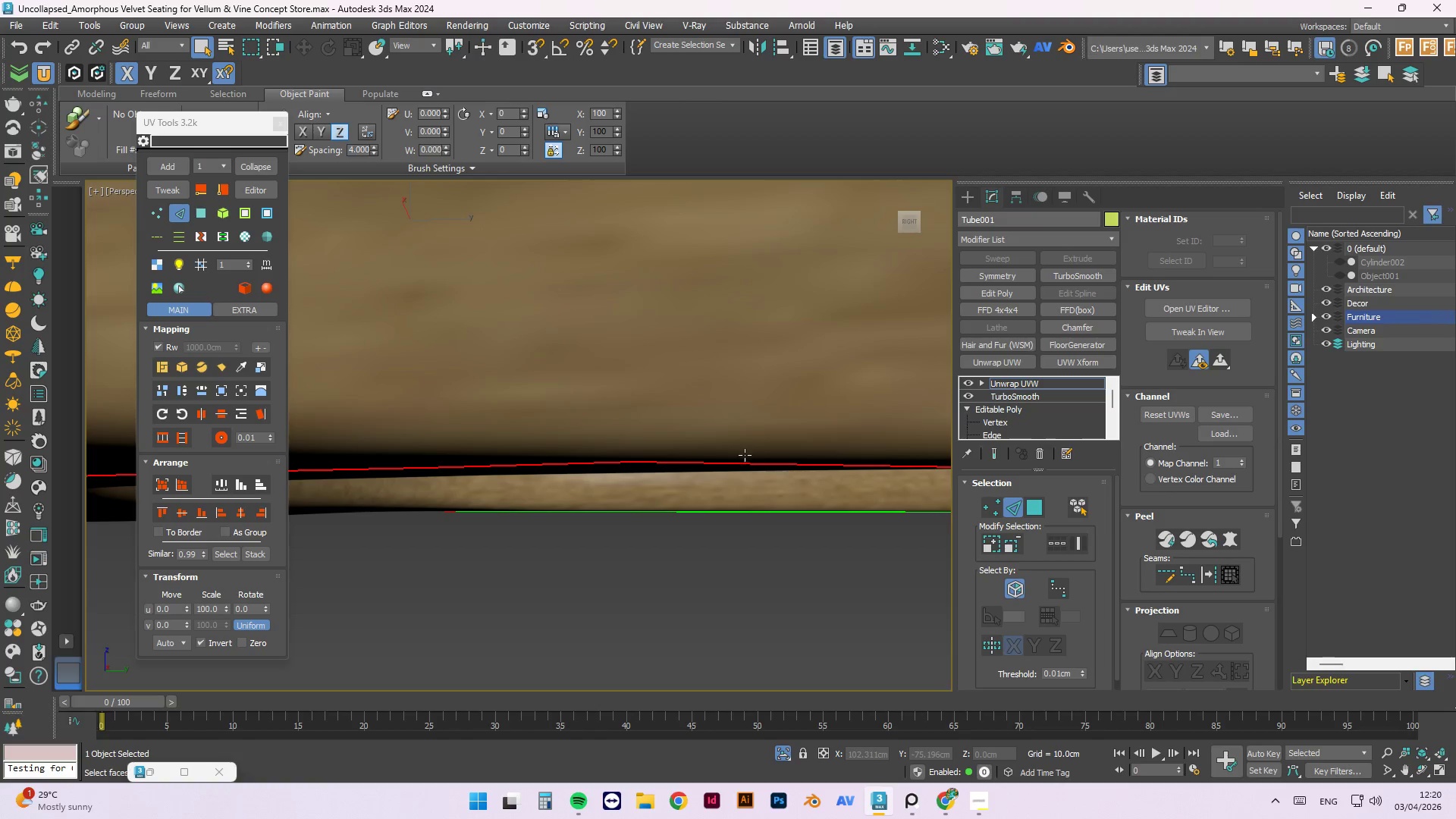 
hold_key(key=AltLeft, duration=0.98)
 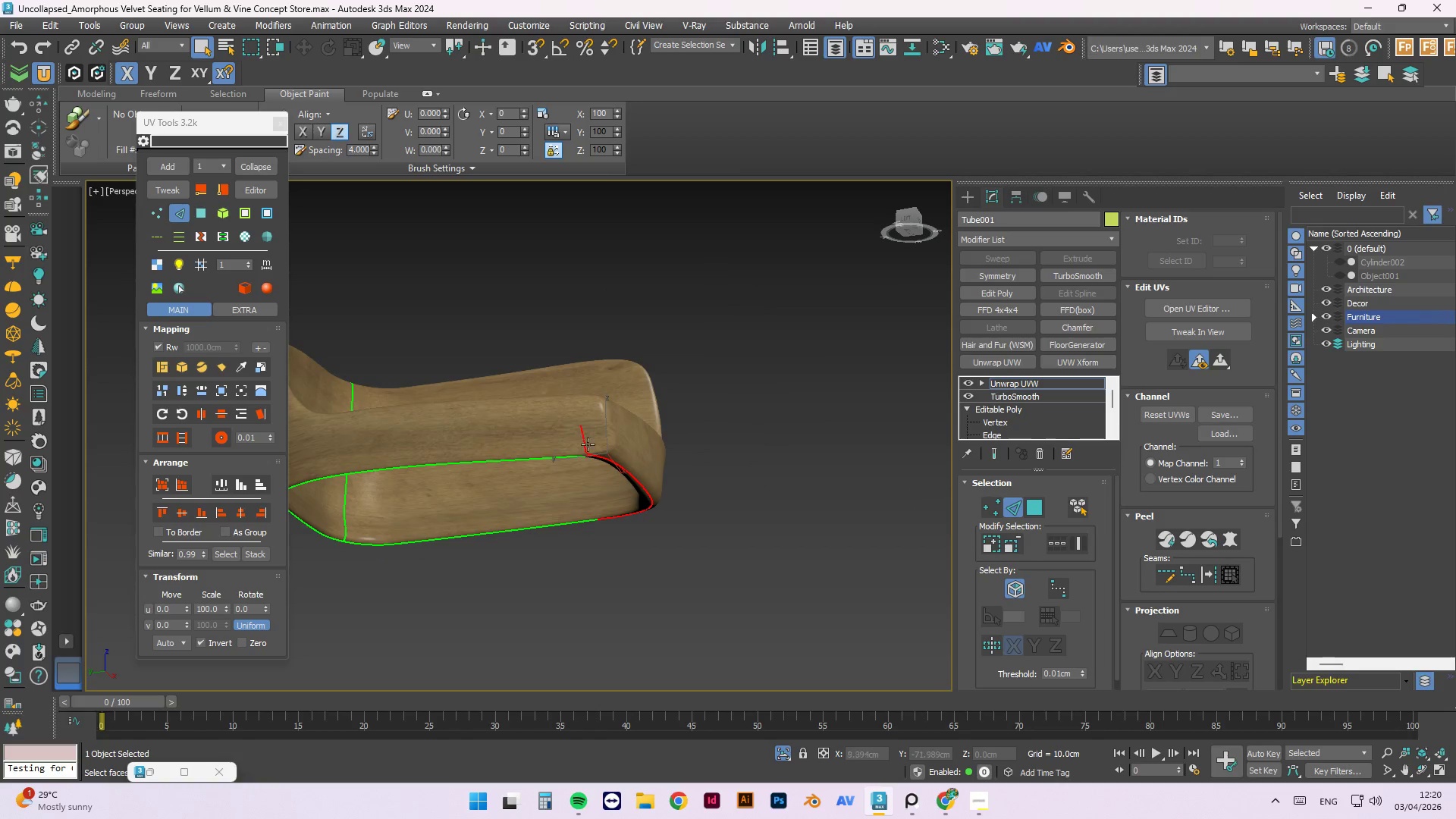 
scroll: coordinate [621, 494], scroll_direction: down, amount: 6.0
 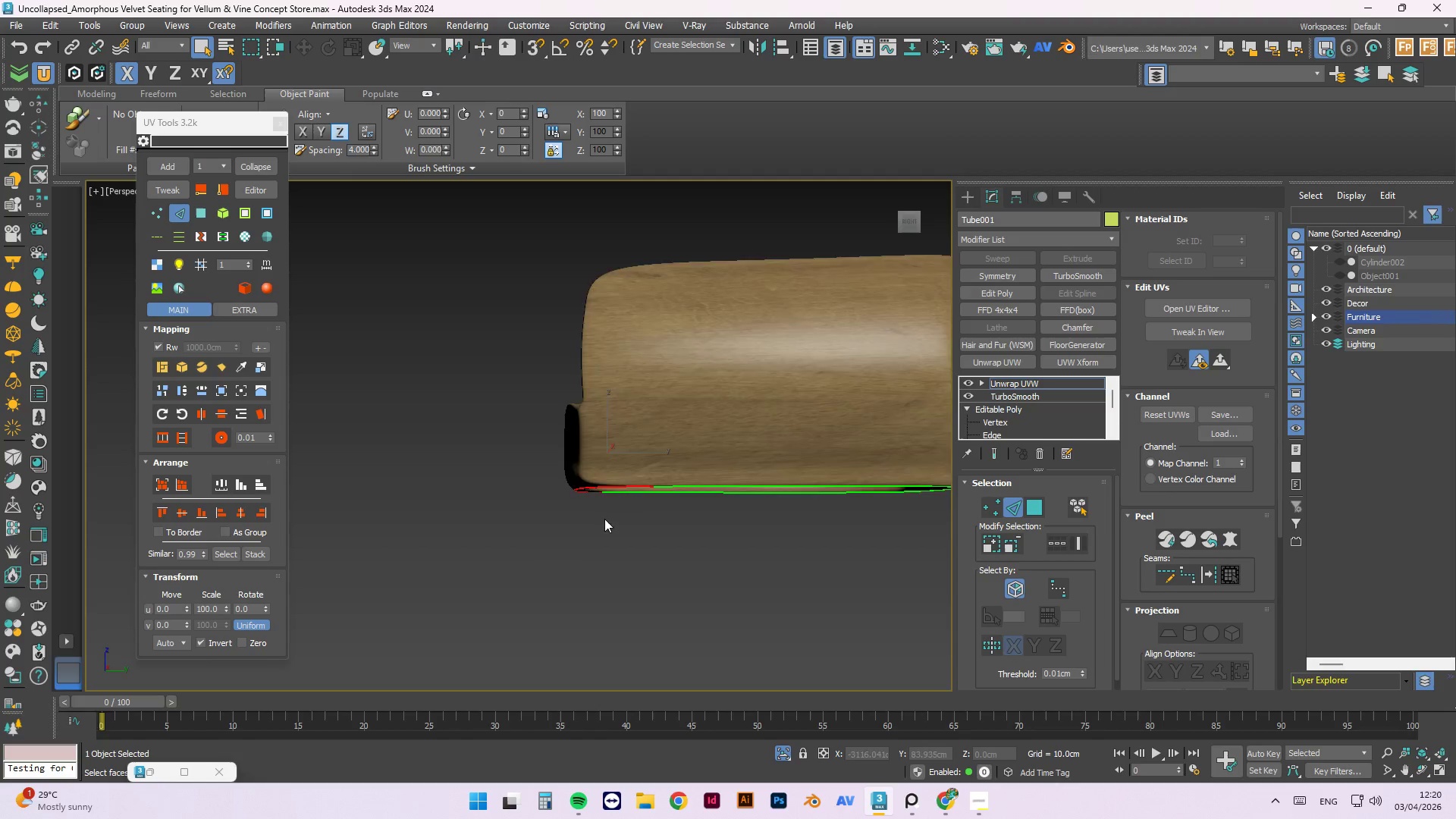 
hold_key(key=AltLeft, duration=1.5)
 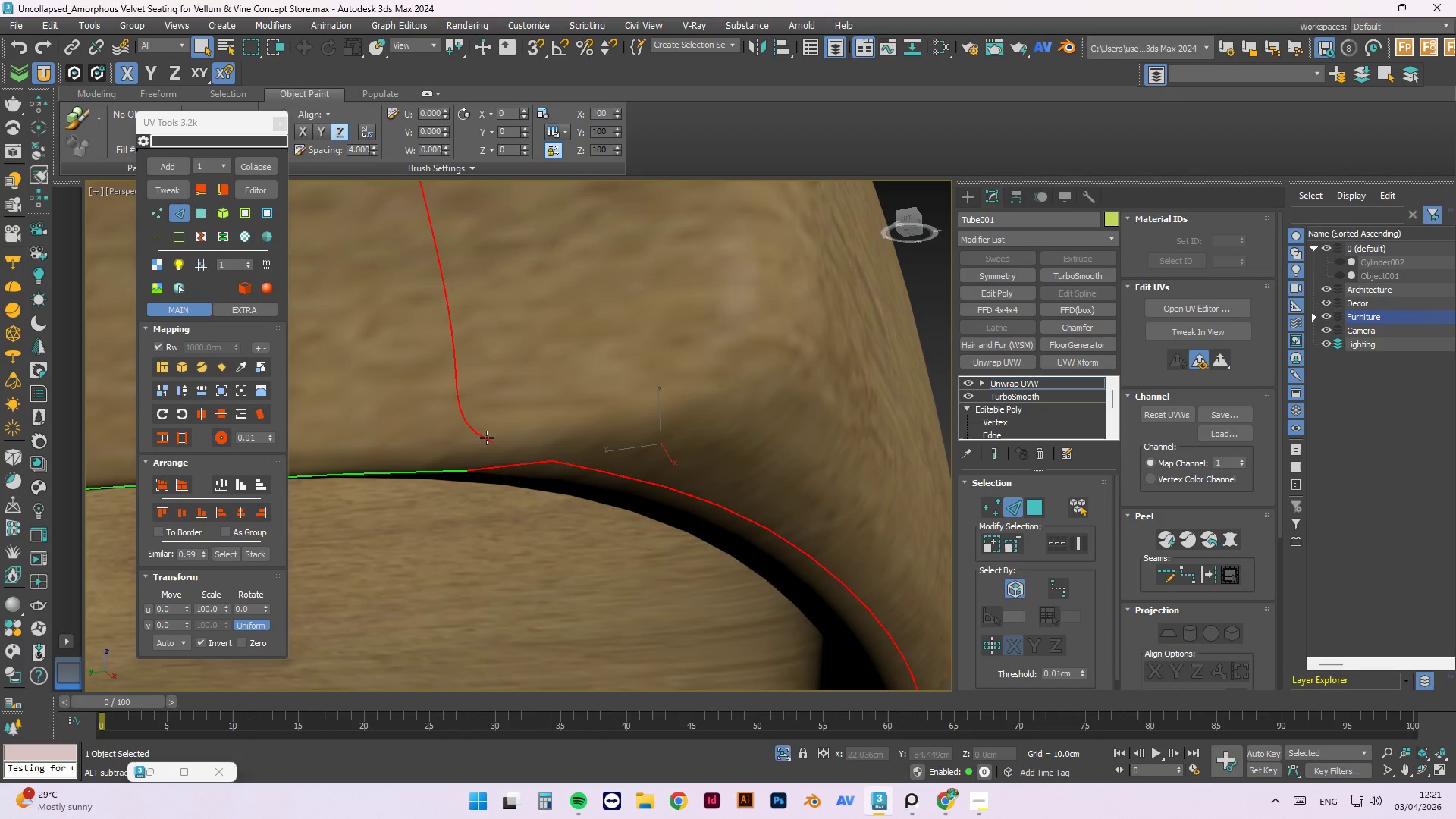 
scroll: coordinate [537, 481], scroll_direction: up, amount: 6.0
 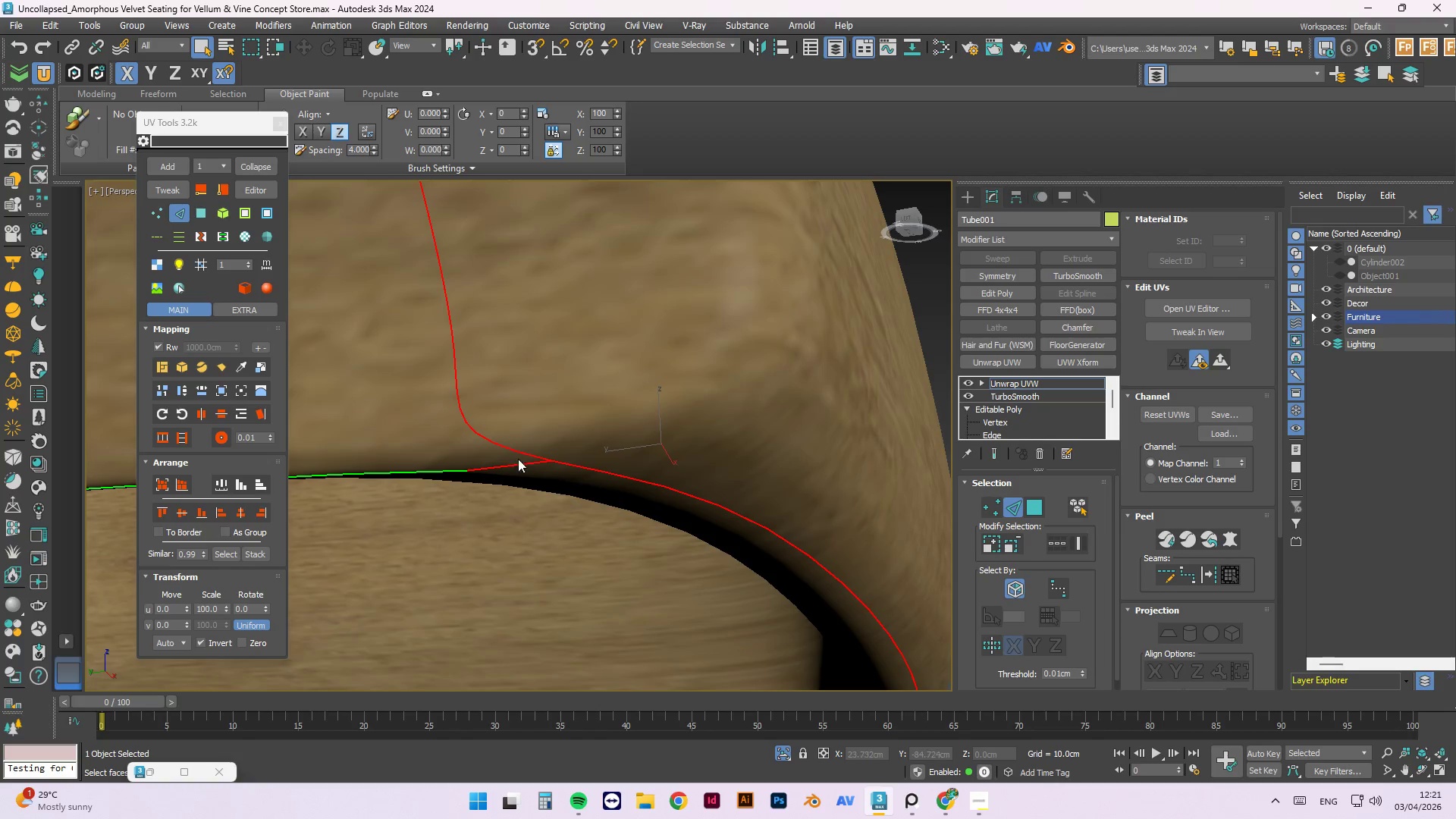 
left_click([516, 453])
 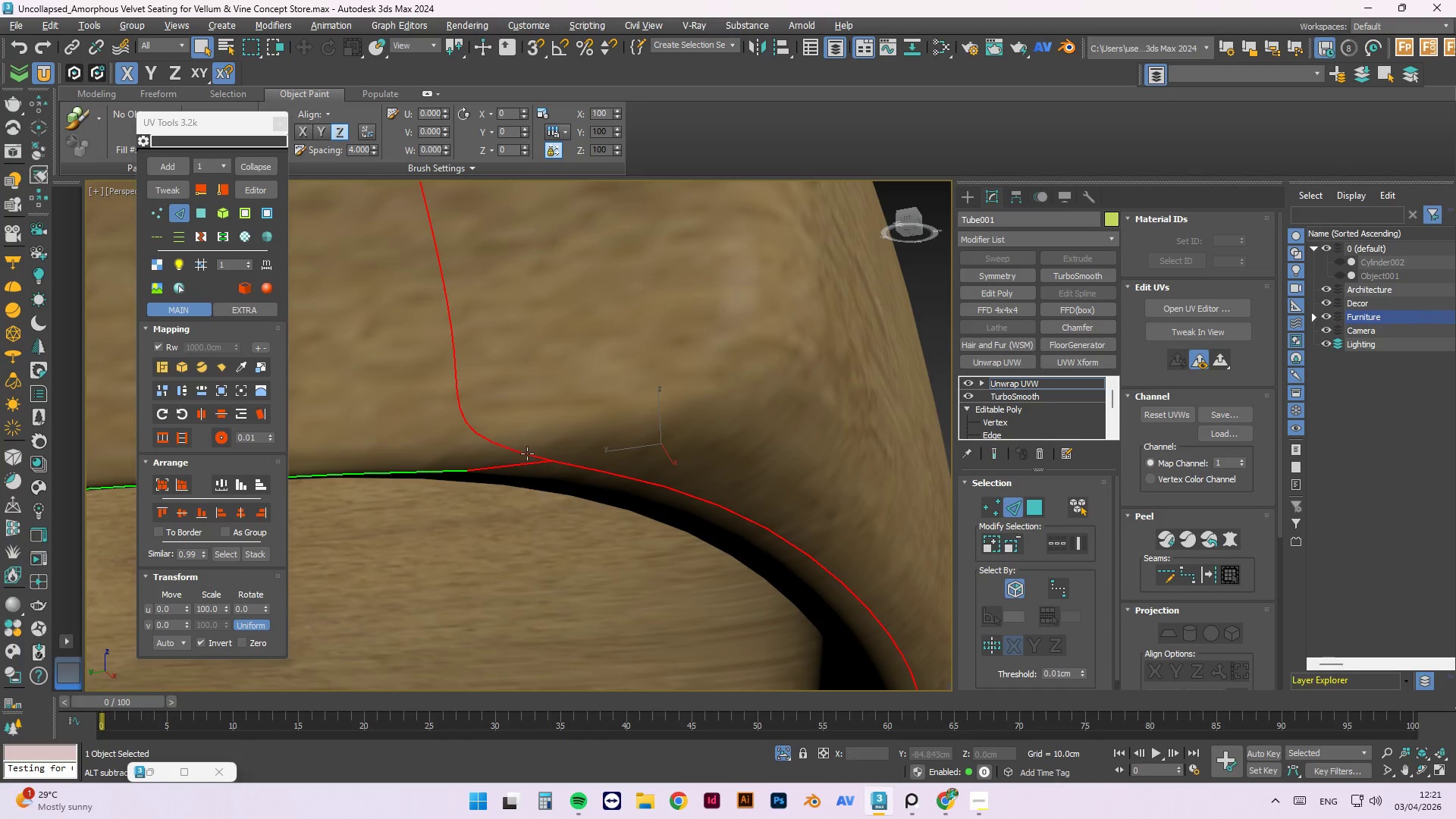 
left_click([531, 455])
 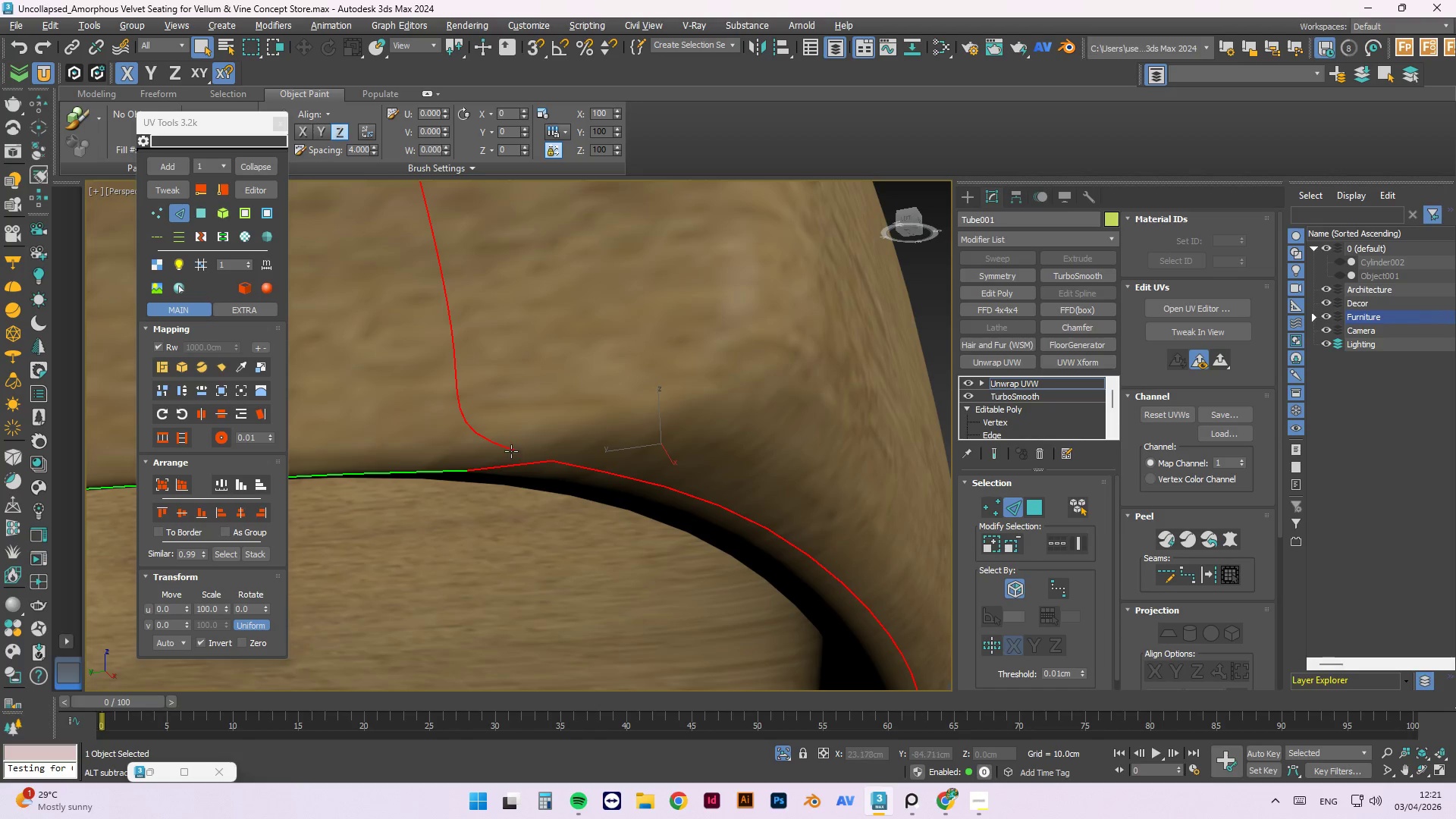 
hold_key(key=AltLeft, duration=0.89)
left_click([511, 449])
 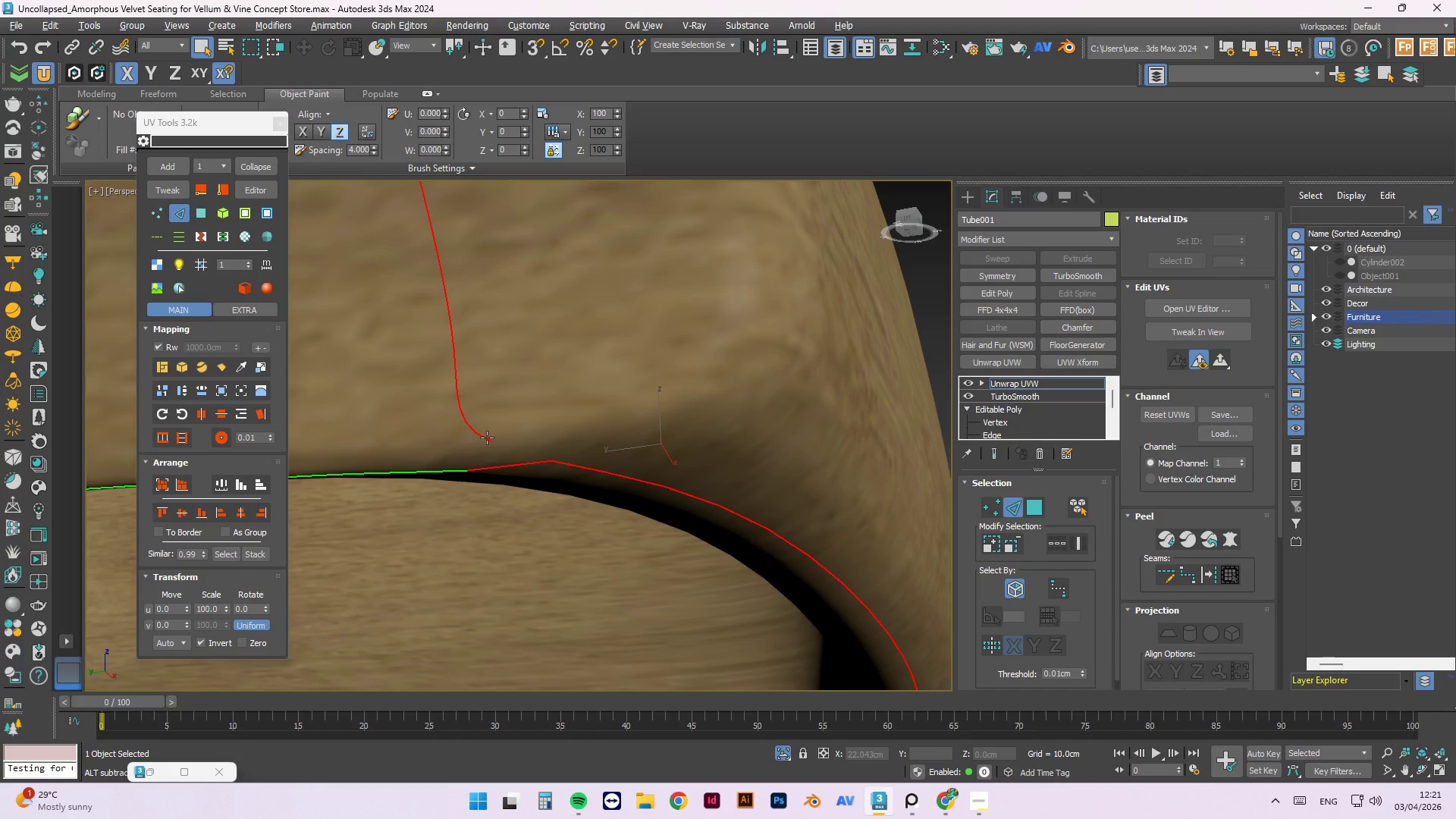 
double_click([487, 438])
 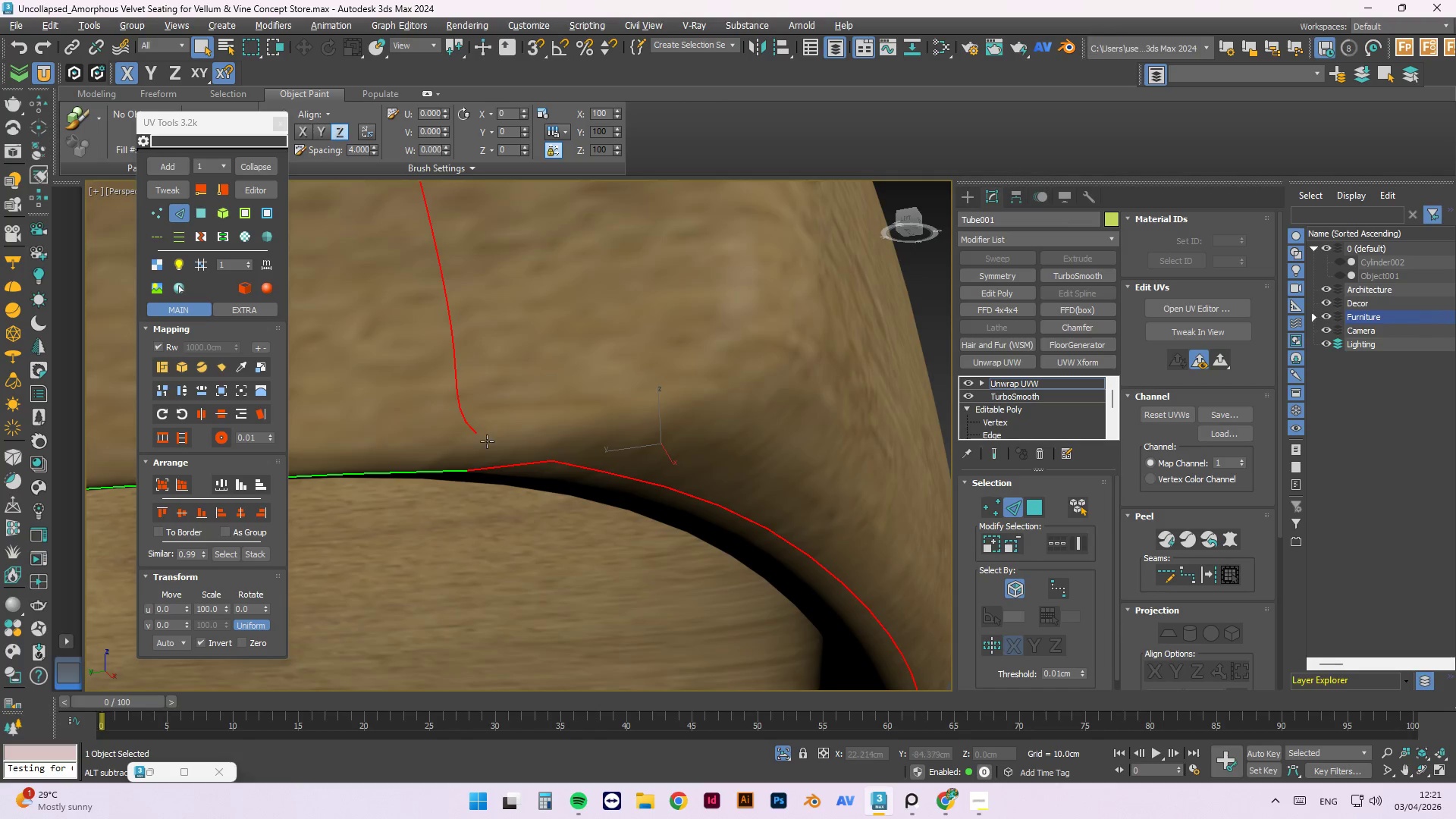 
hold_key(key=AltLeft, duration=1.51)
scroll: coordinate [487, 441], scroll_direction: down, amount: 3.0
 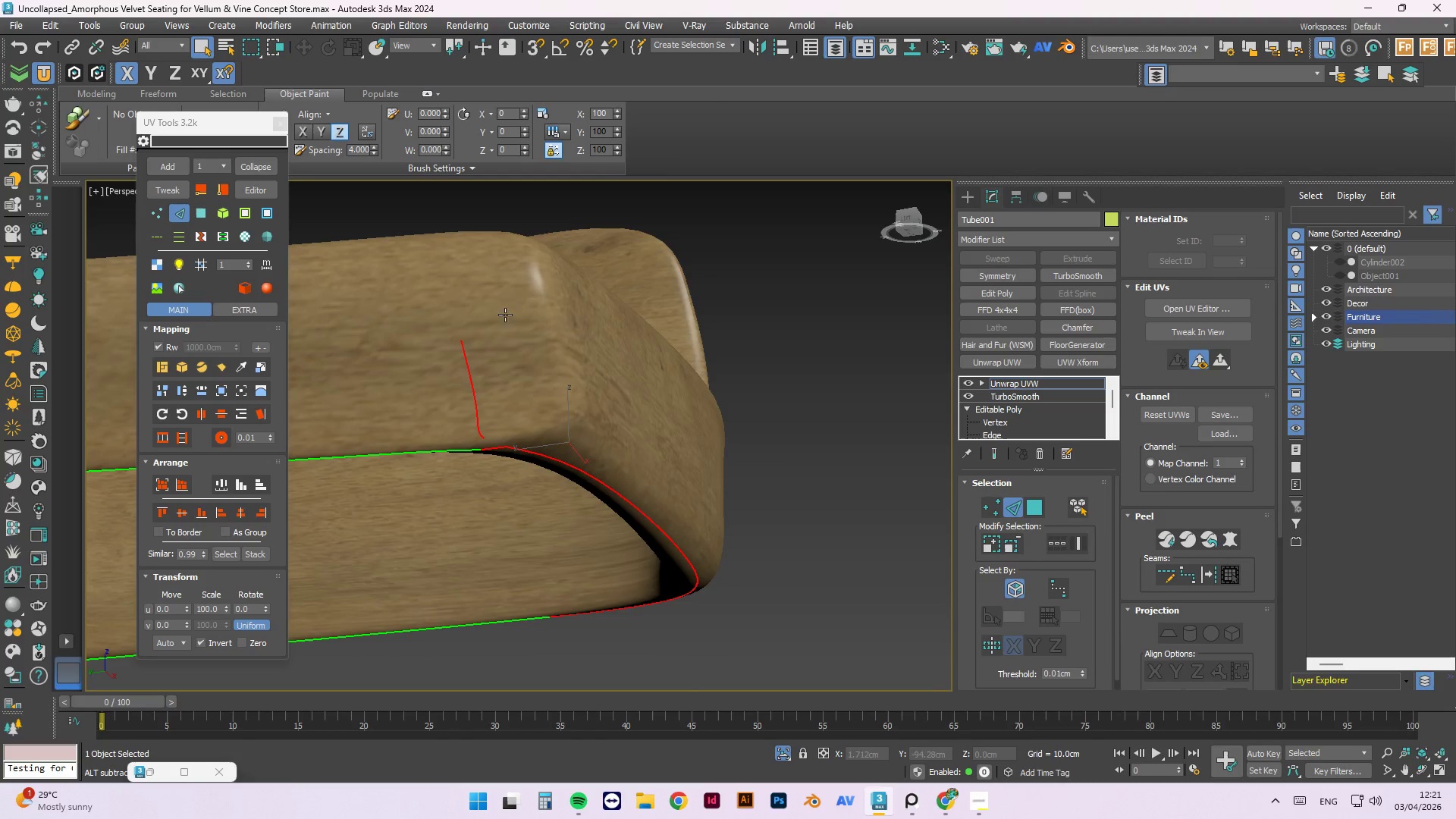 
left_click_drag(start_coordinate=[500, 315], to_coordinate=[444, 441])
 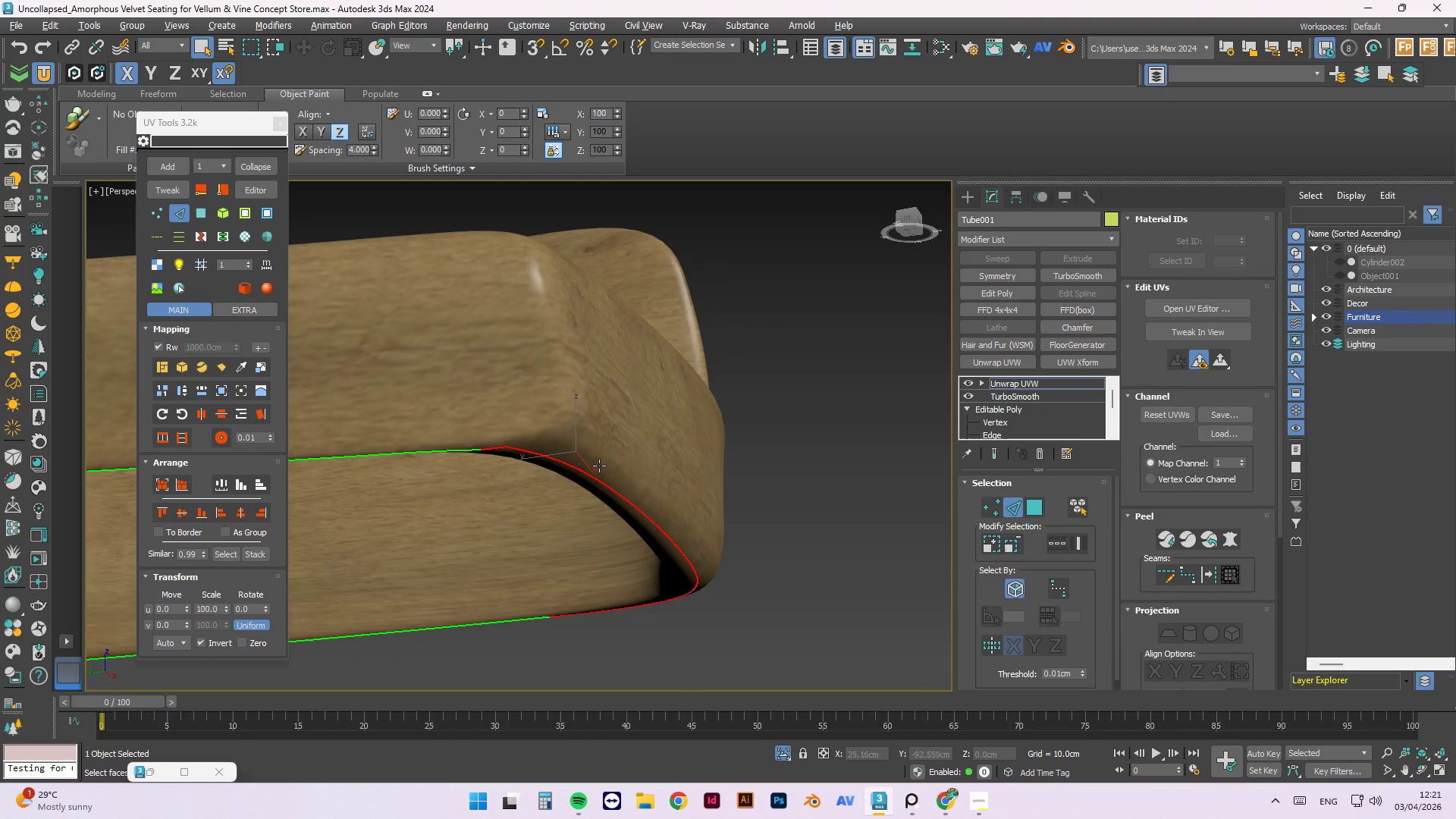 
hold_key(key=AltLeft, duration=1.0)
 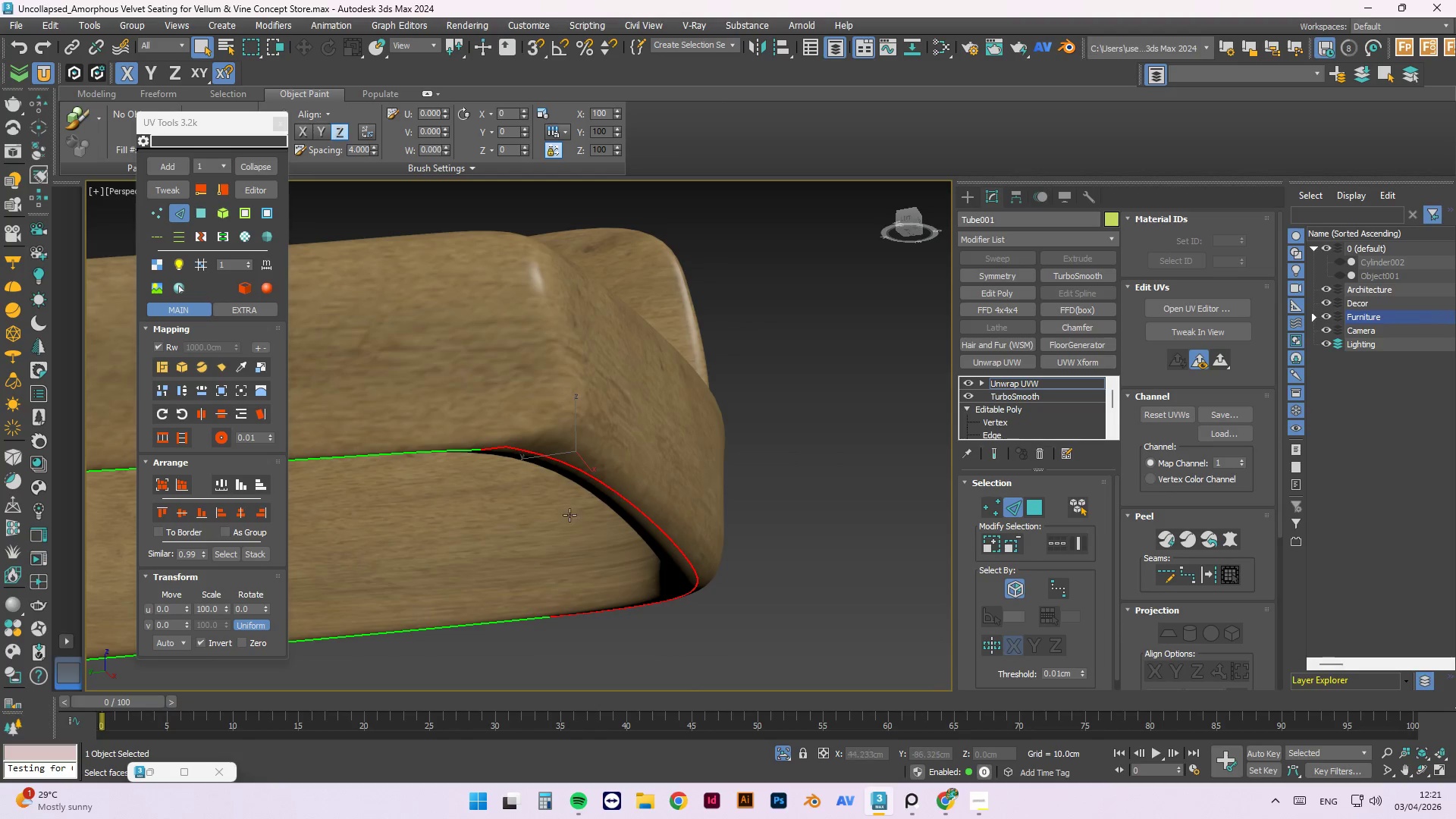 
scroll: coordinate [610, 491], scroll_direction: down, amount: 2.0
 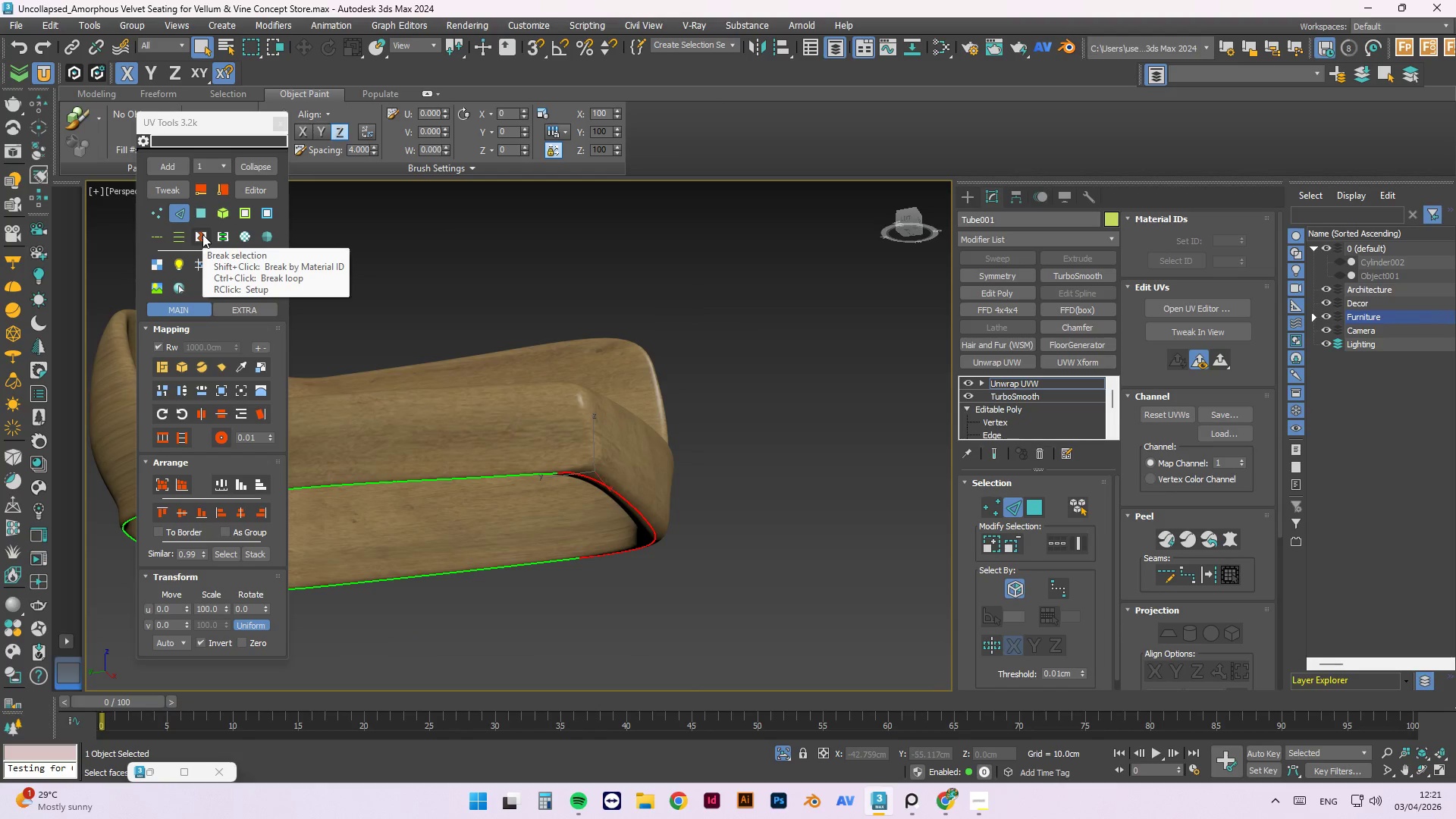 
left_click([202, 234])
 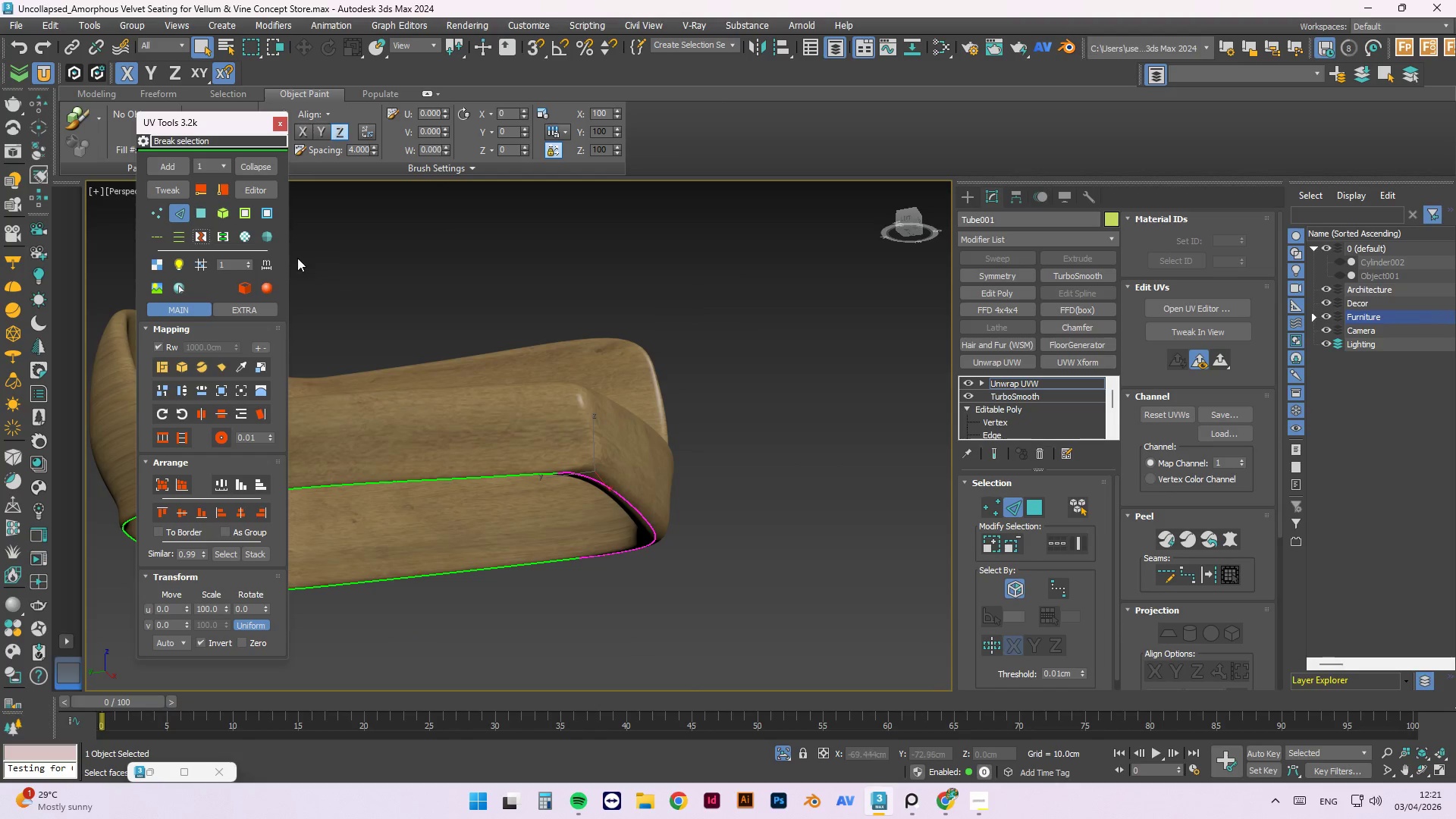 
left_click([625, 270])
 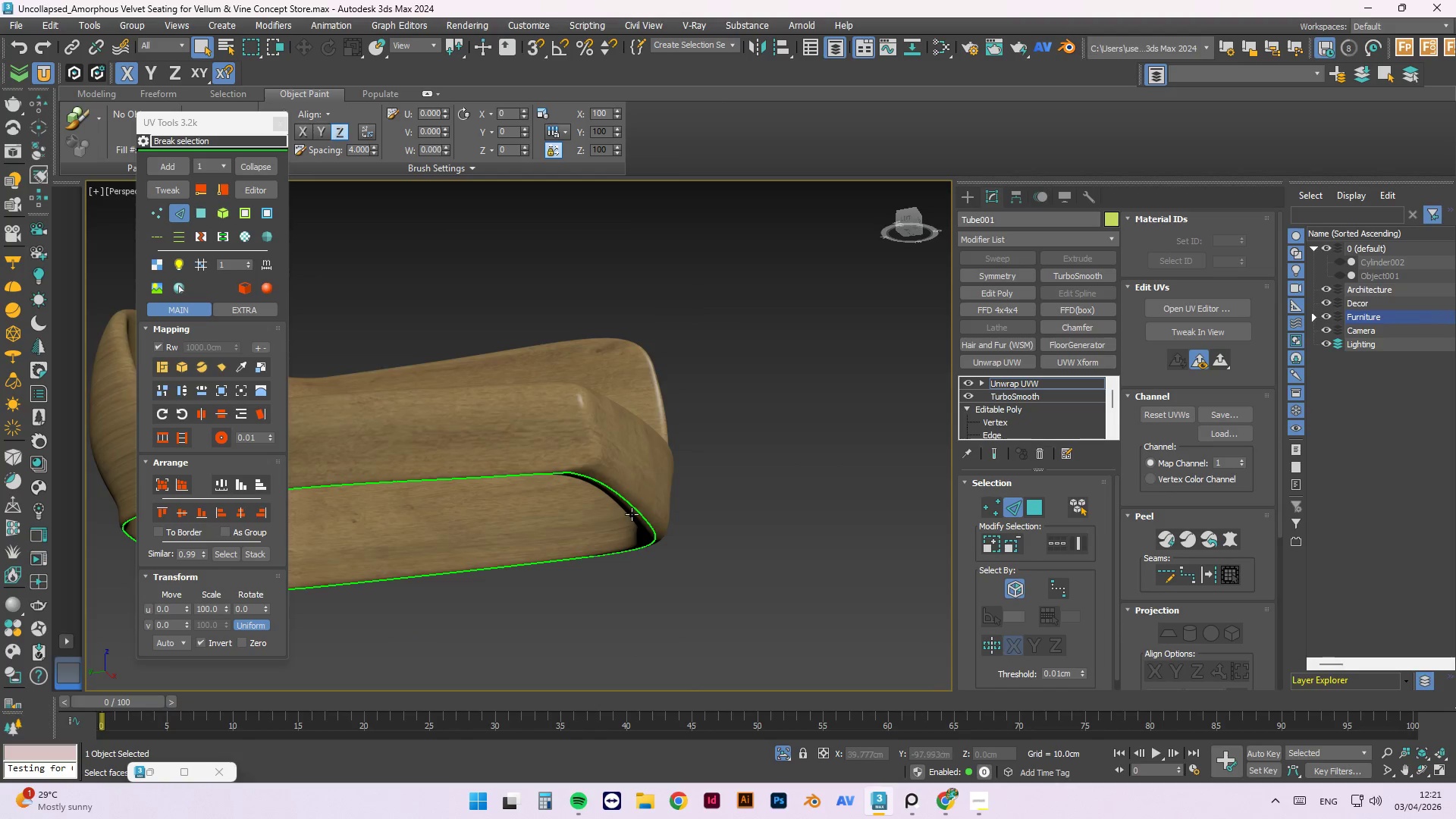 
scroll: coordinate [632, 515], scroll_direction: up, amount: 3.0
 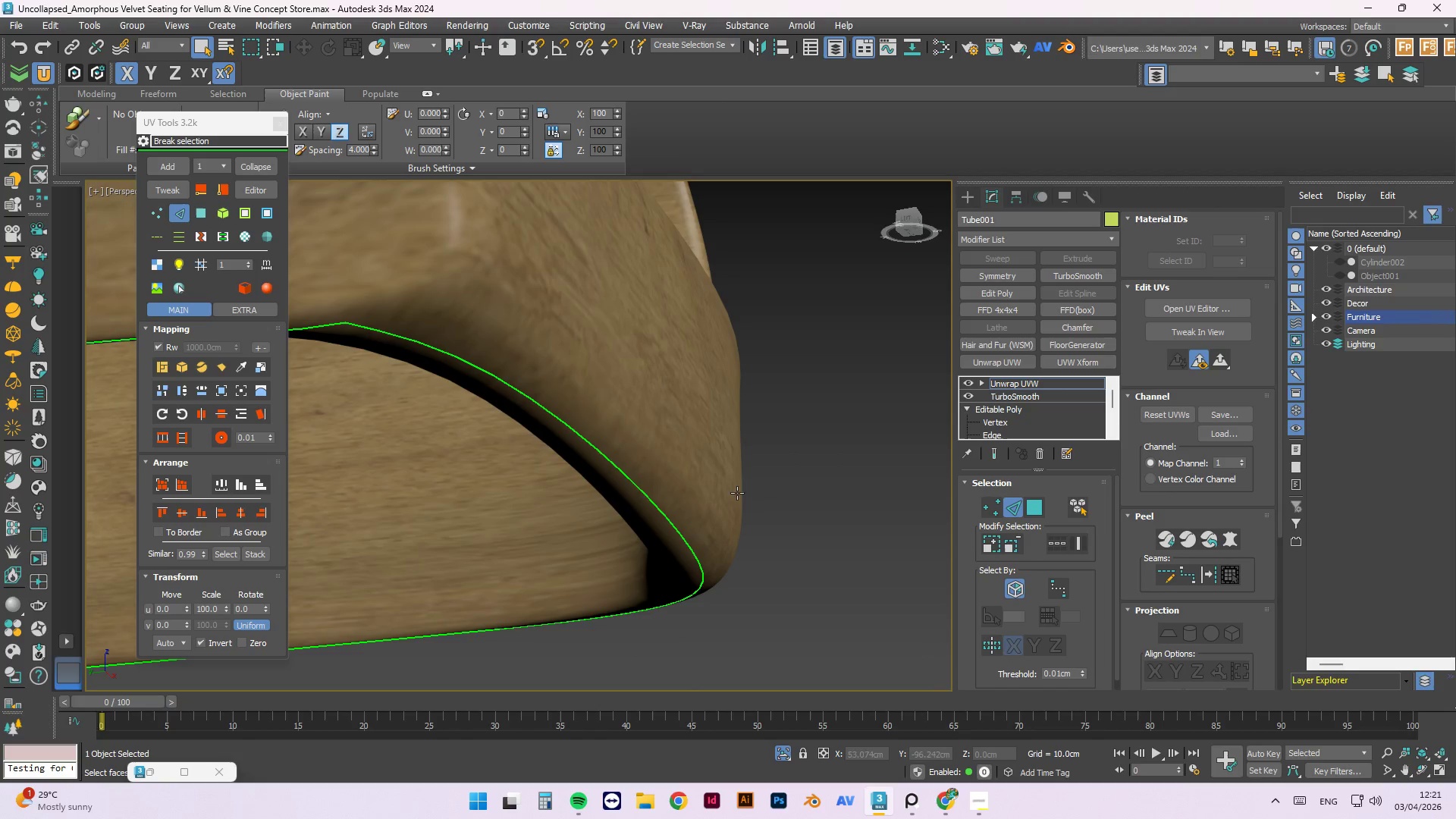 
hold_key(key=AltLeft, duration=1.5)
 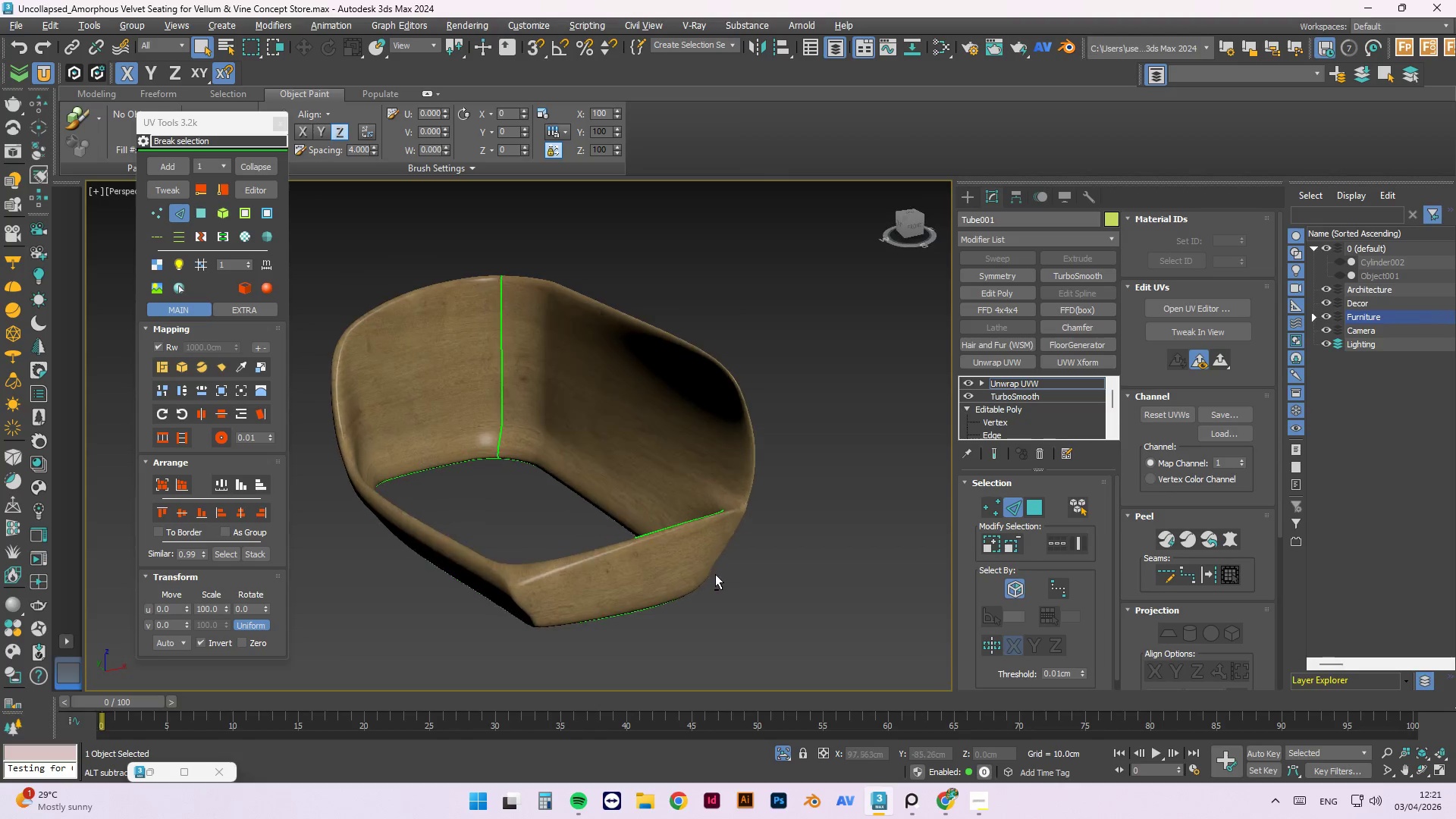 
scroll: coordinate [757, 497], scroll_direction: down, amount: 2.0
 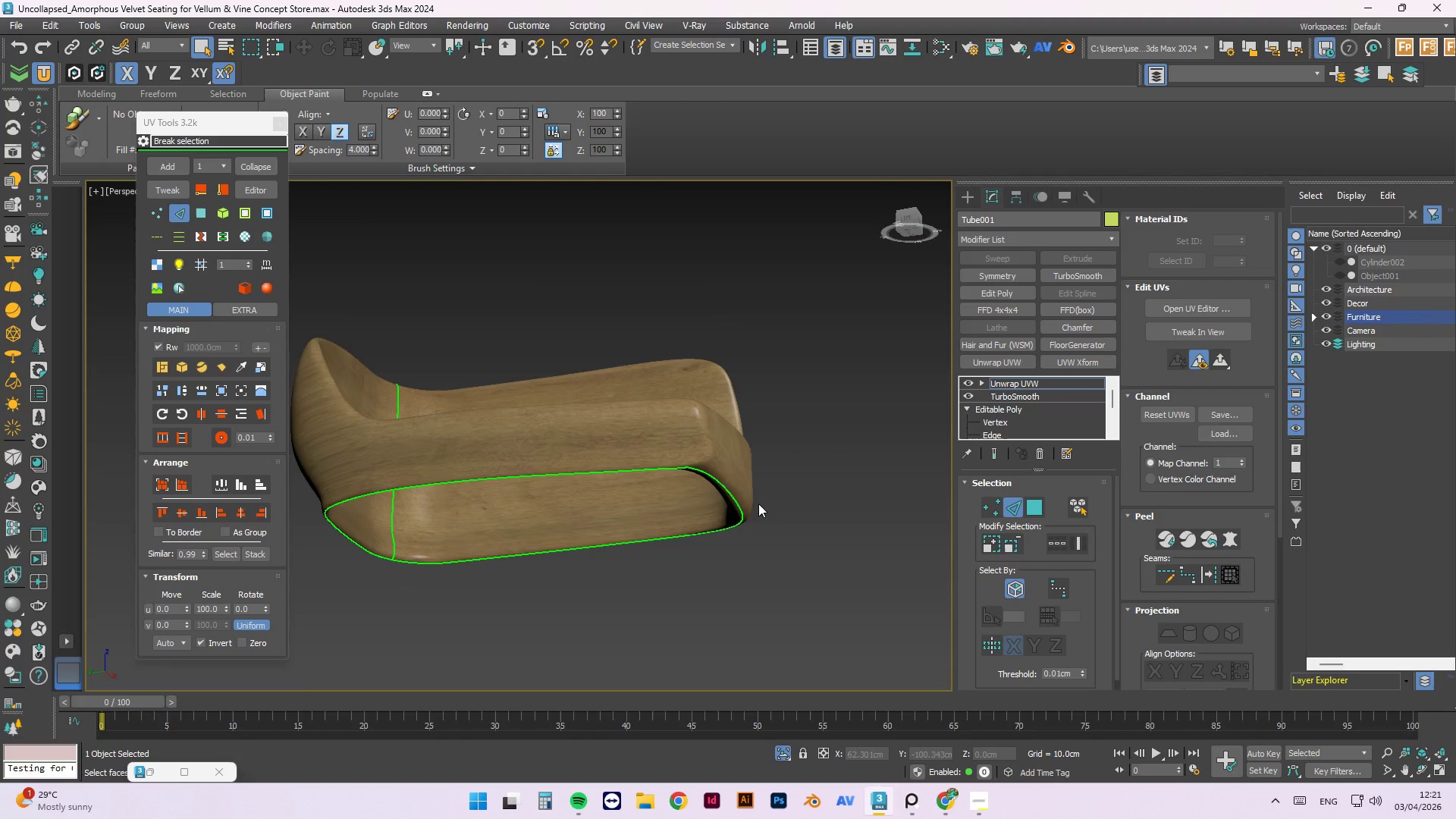 
hold_key(key=AltLeft, duration=1.51)
 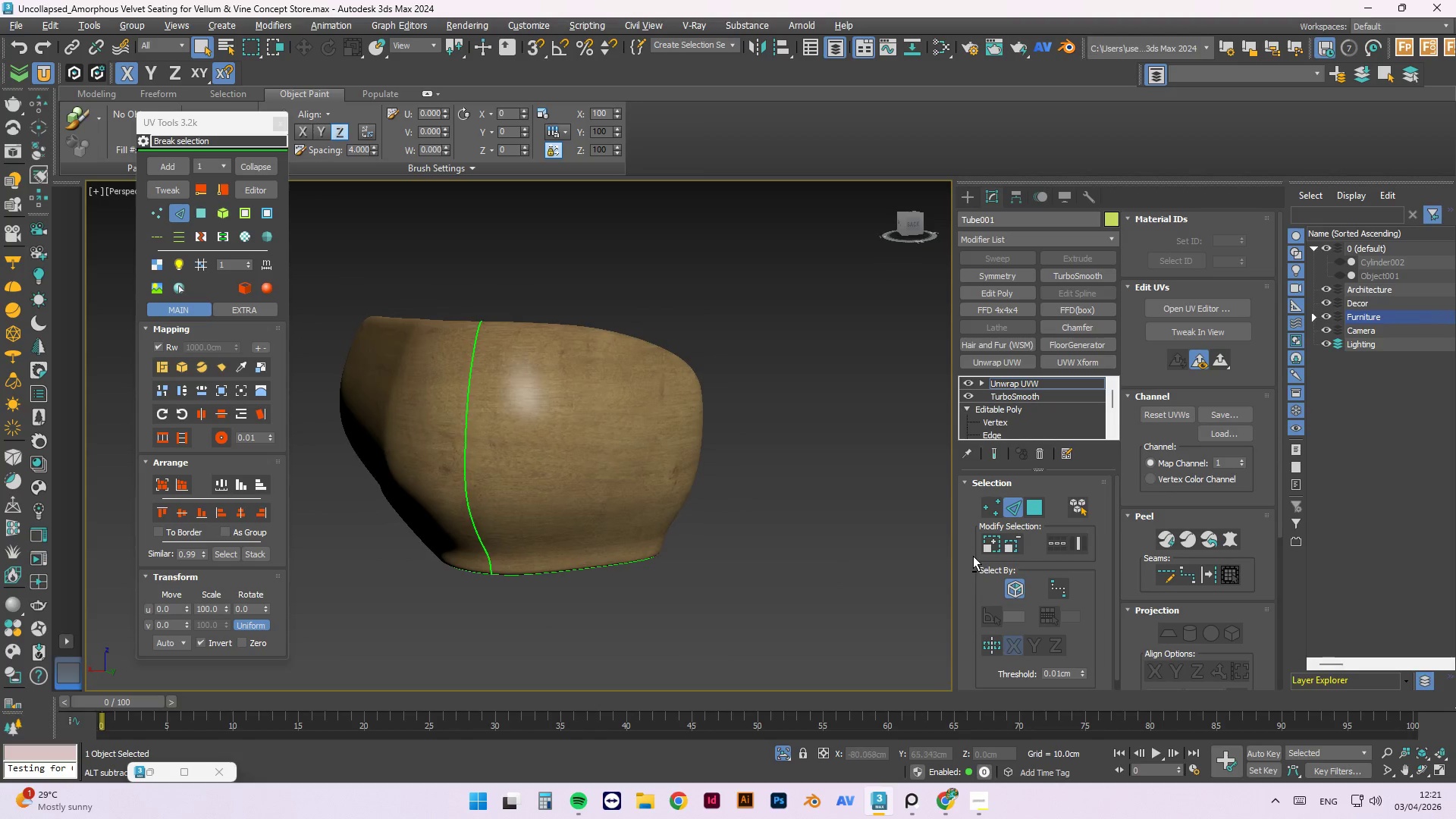 
hold_key(key=AltLeft, duration=1.52)
 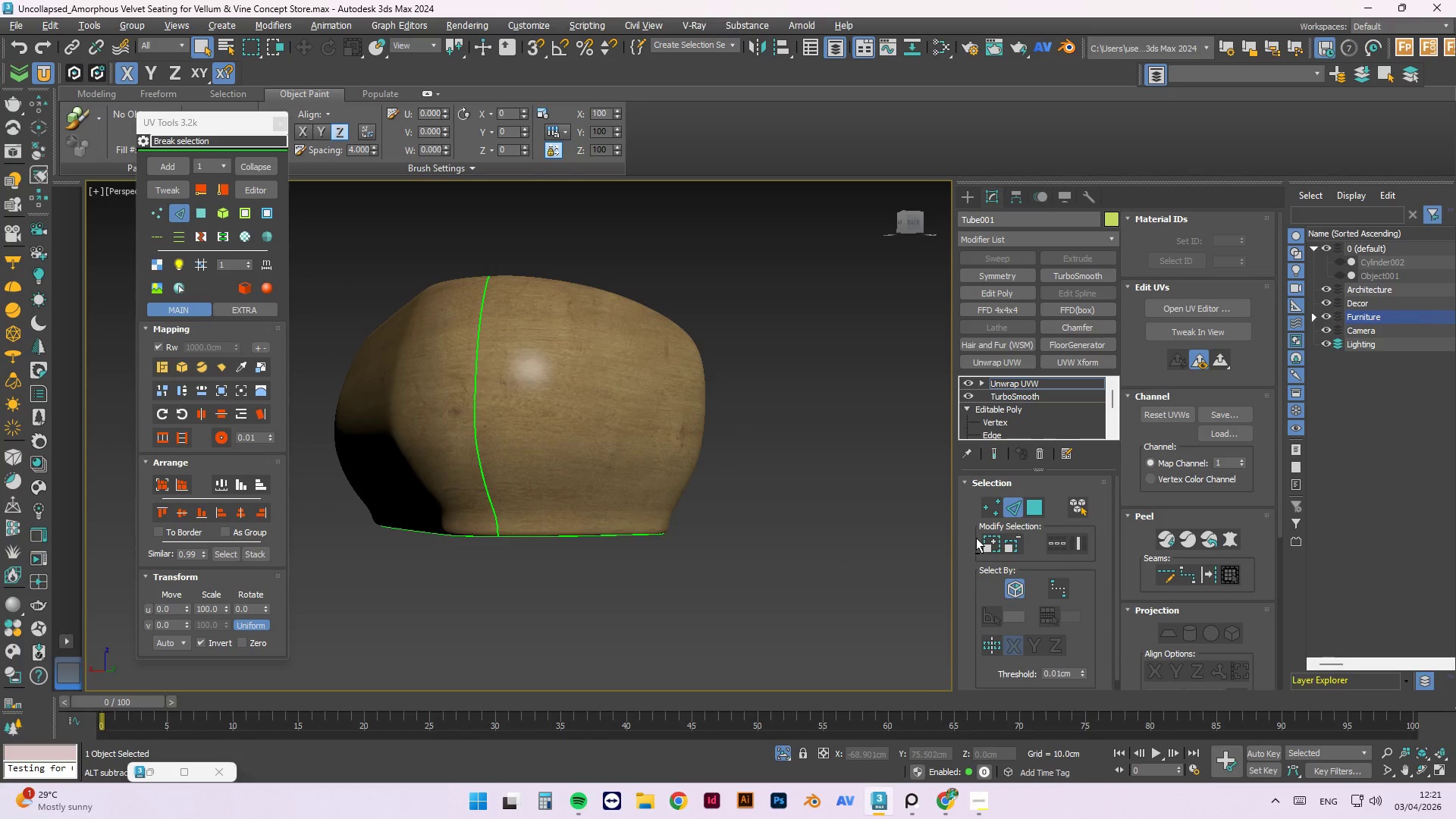 
hold_key(key=AltLeft, duration=1.51)
 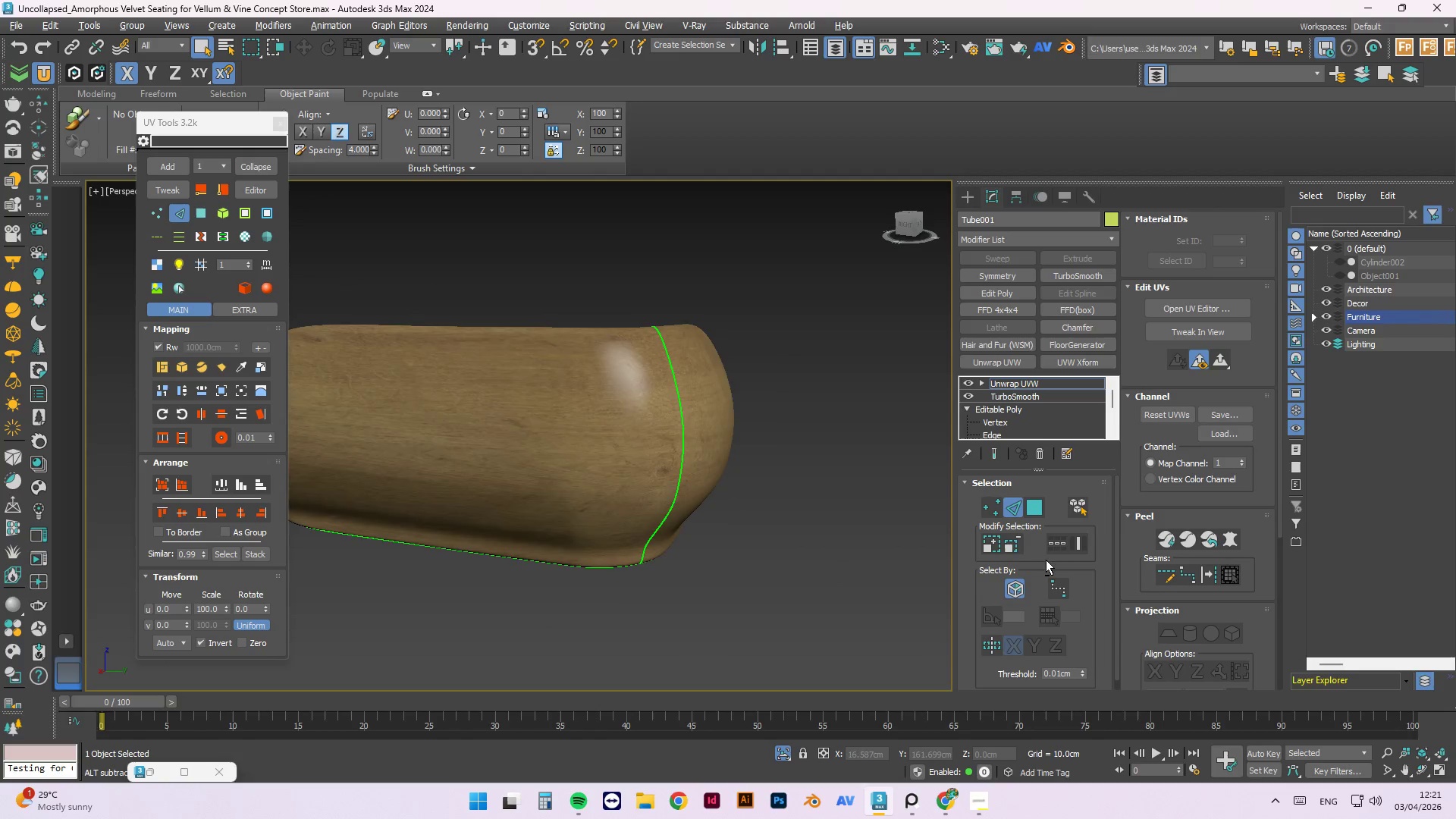 
hold_key(key=AltLeft, duration=1.5)
 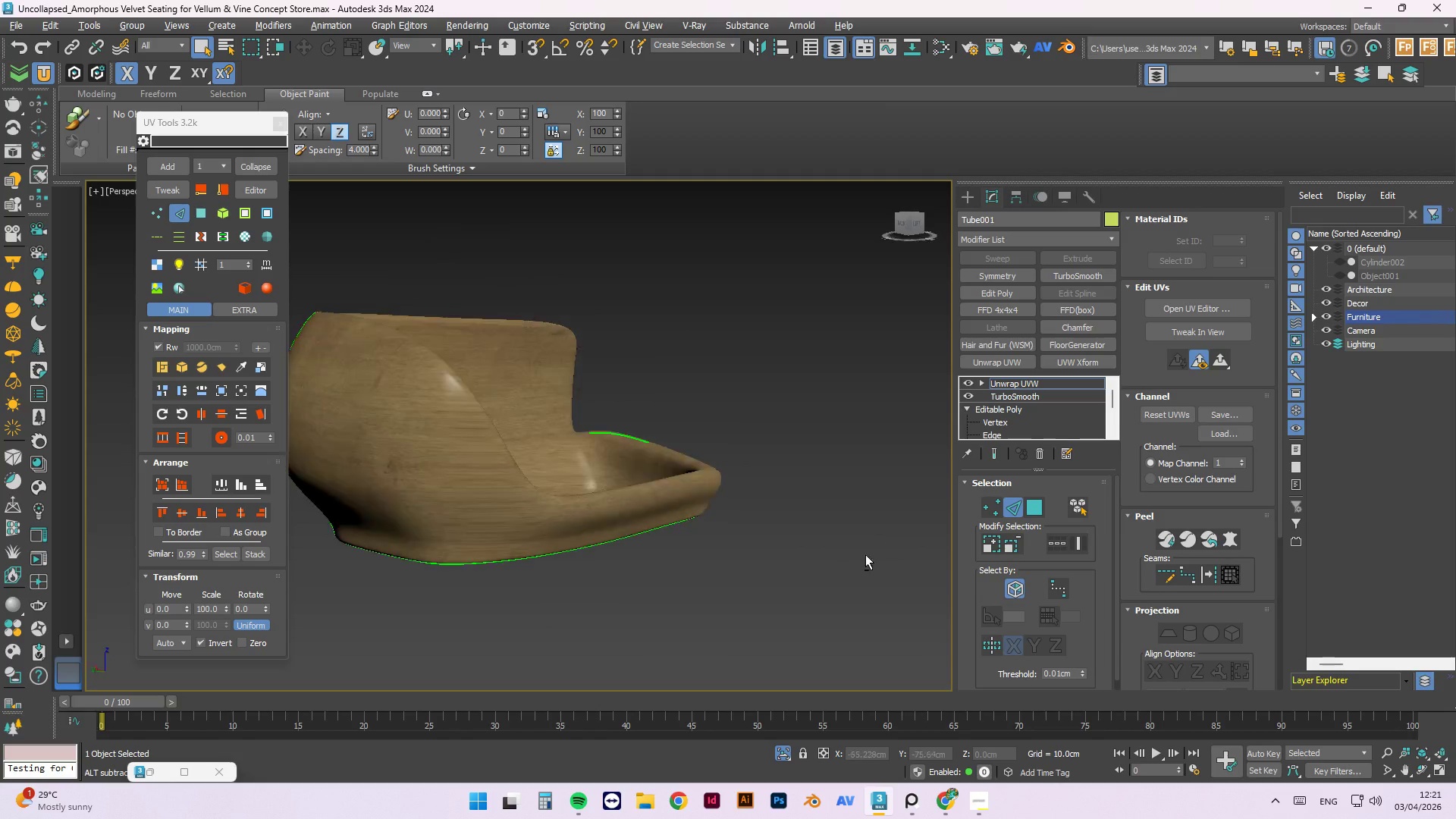 
hold_key(key=AltLeft, duration=1.52)
 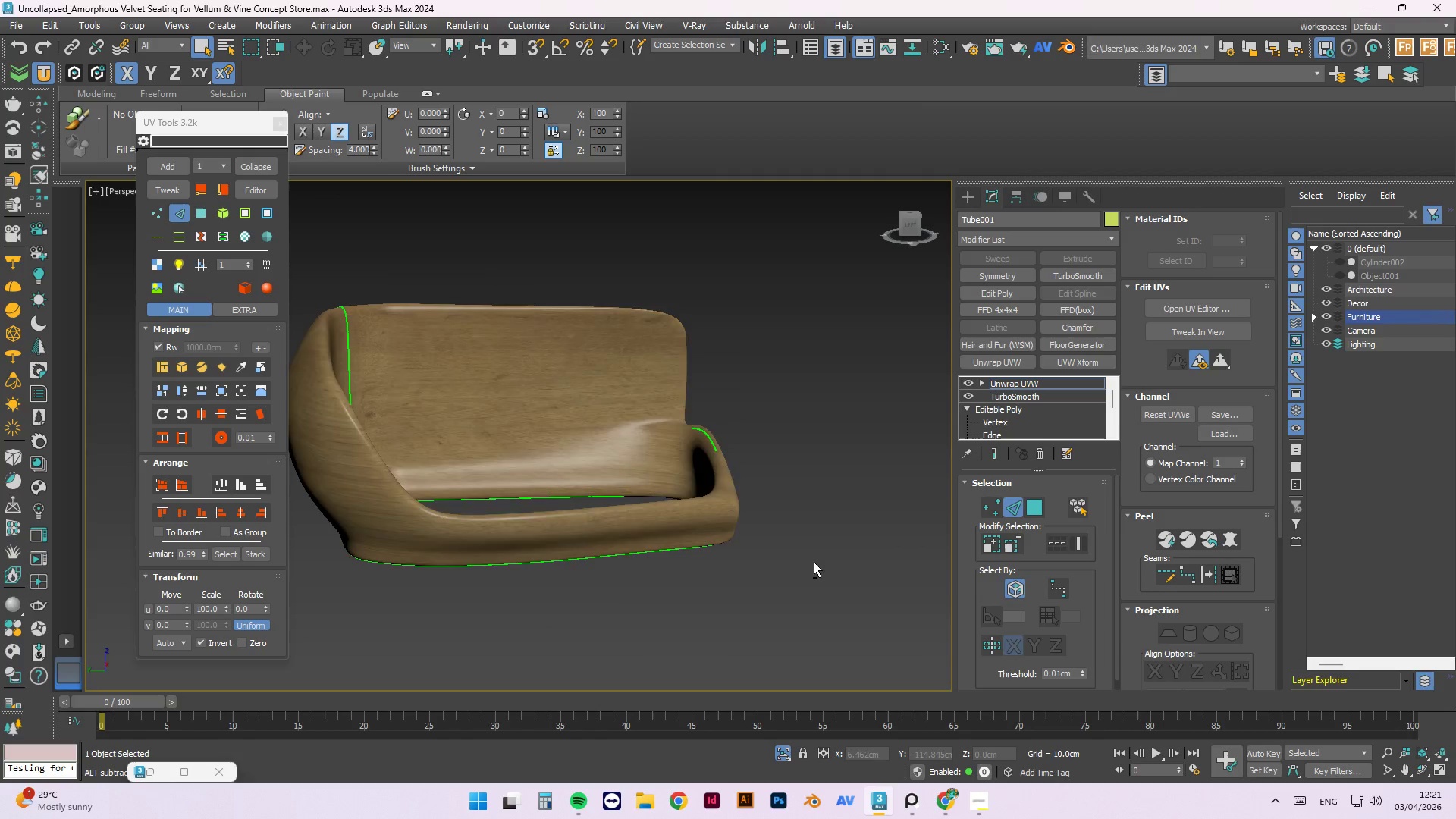 
hold_key(key=AltLeft, duration=1.52)
 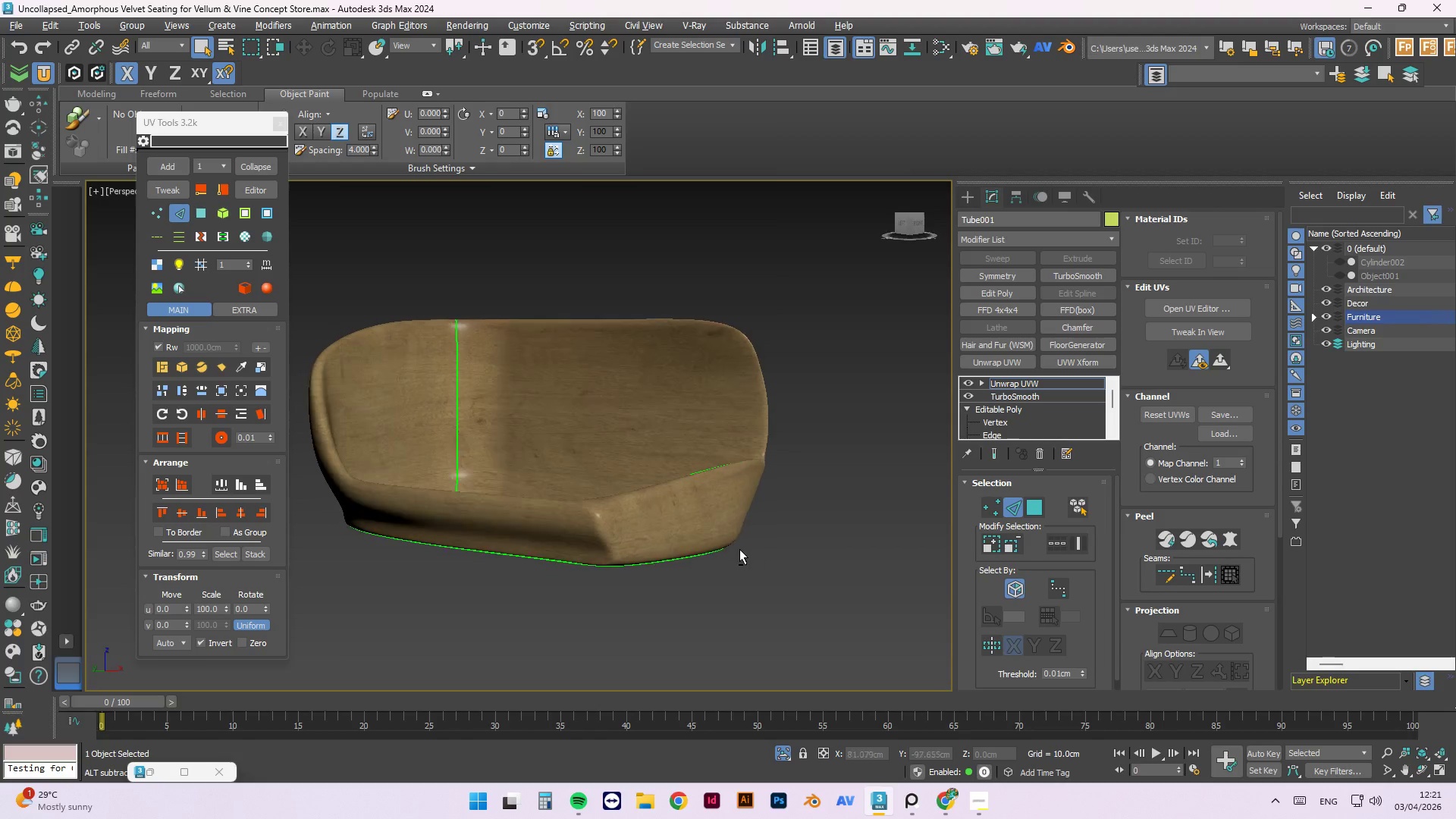 
hold_key(key=AltLeft, duration=1.51)
 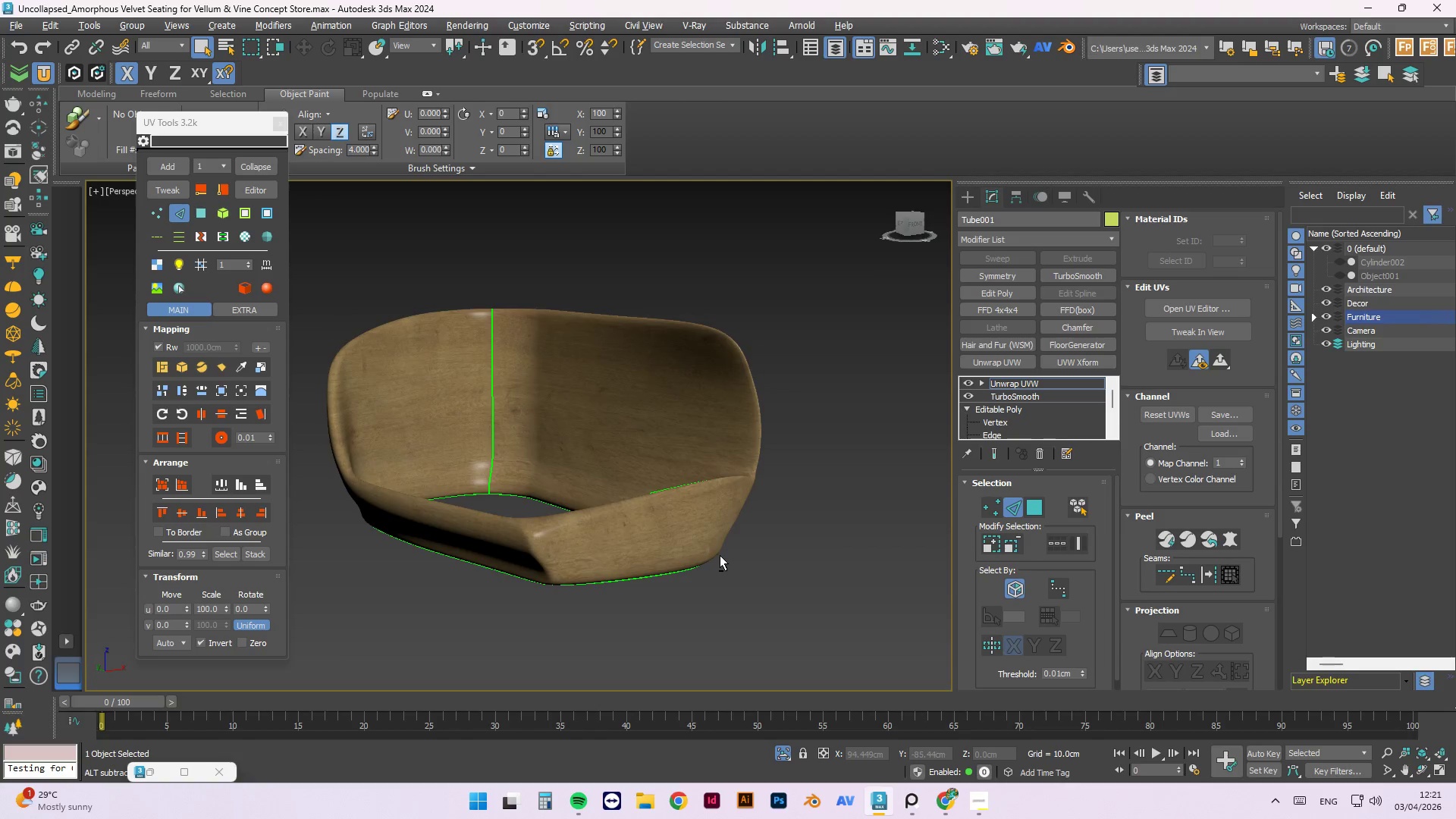 
hold_key(key=AltLeft, duration=1.52)
 